 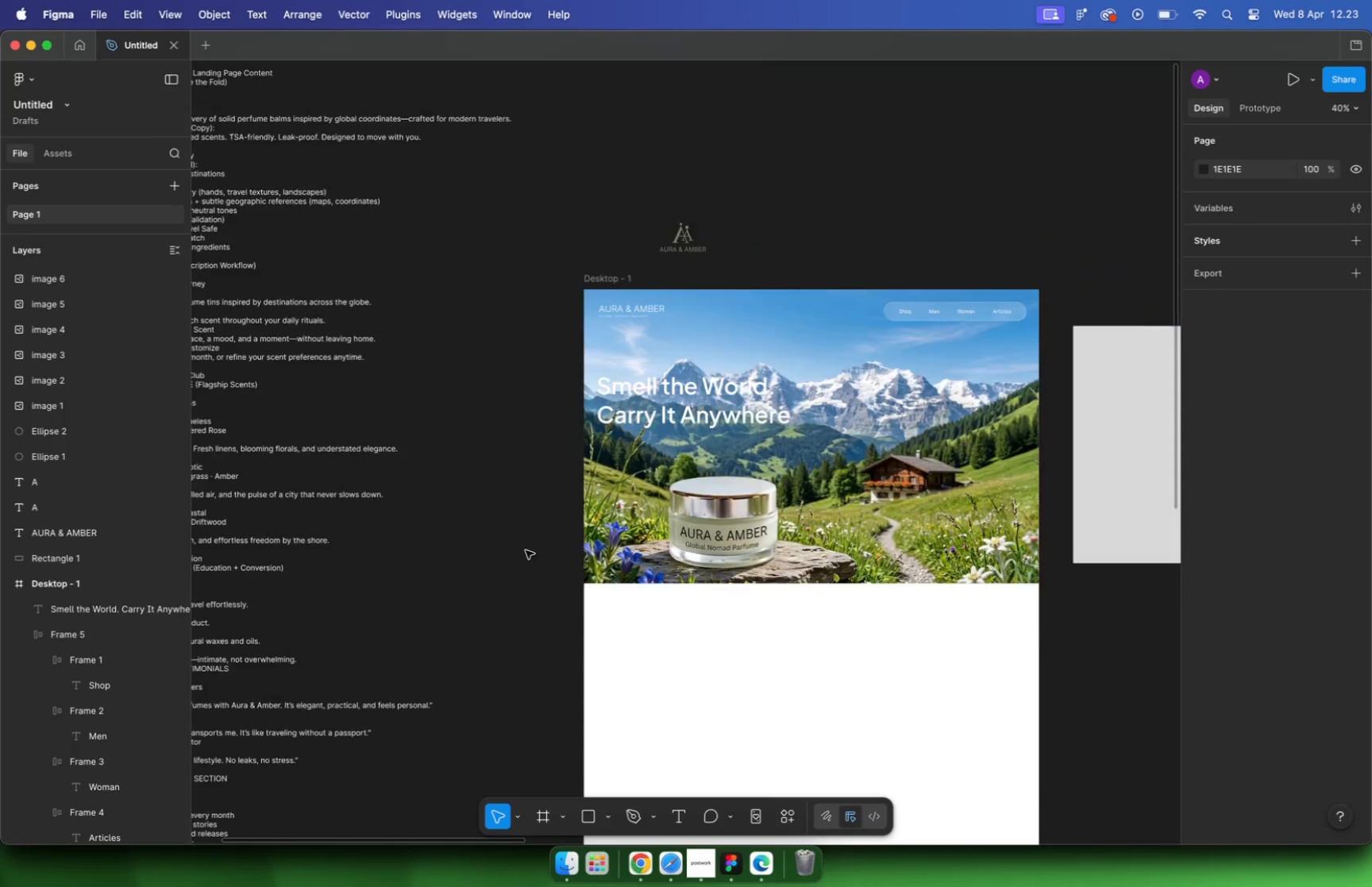 
left_click([677, 415])
 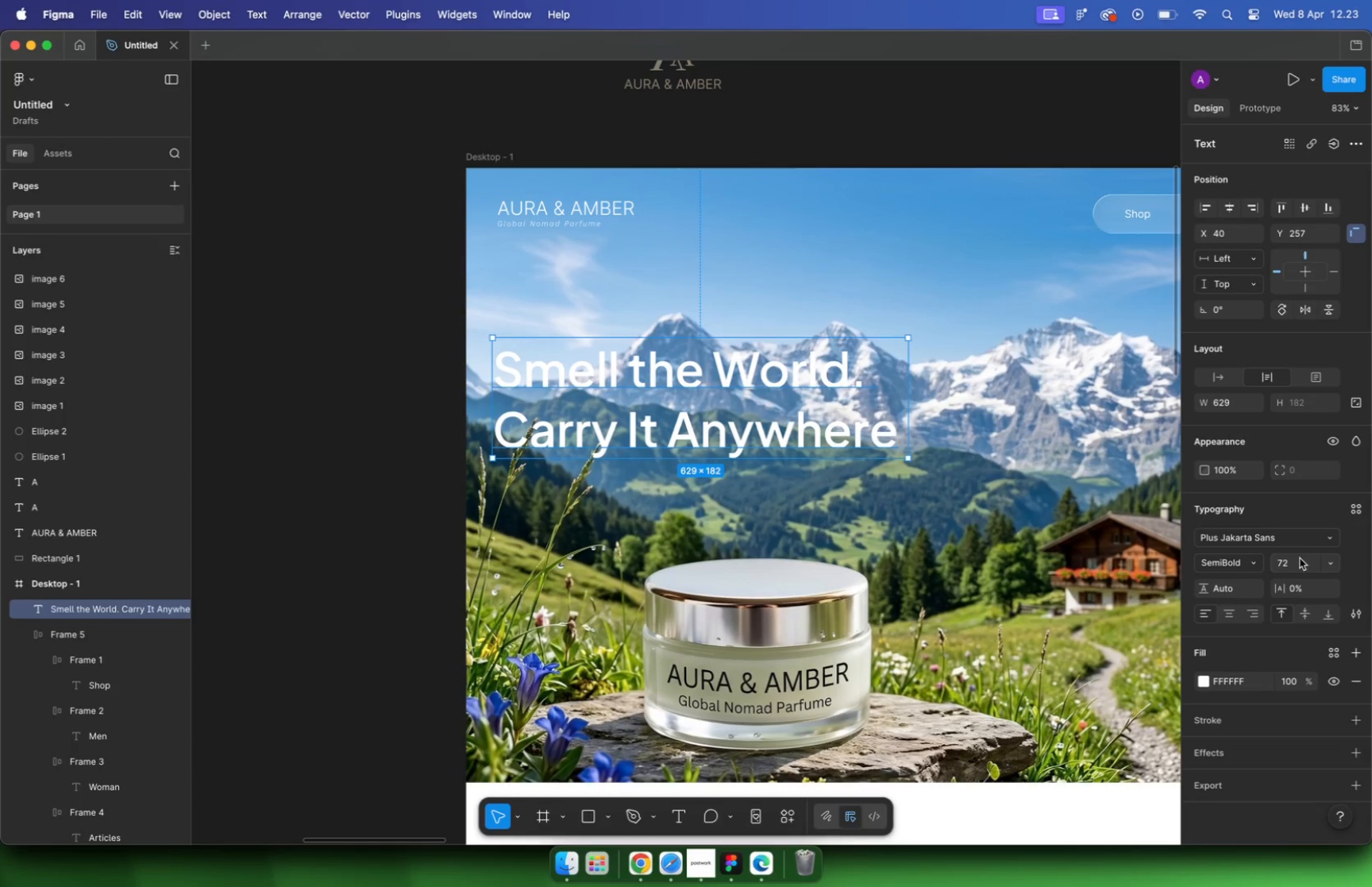 
left_click([1296, 561])
 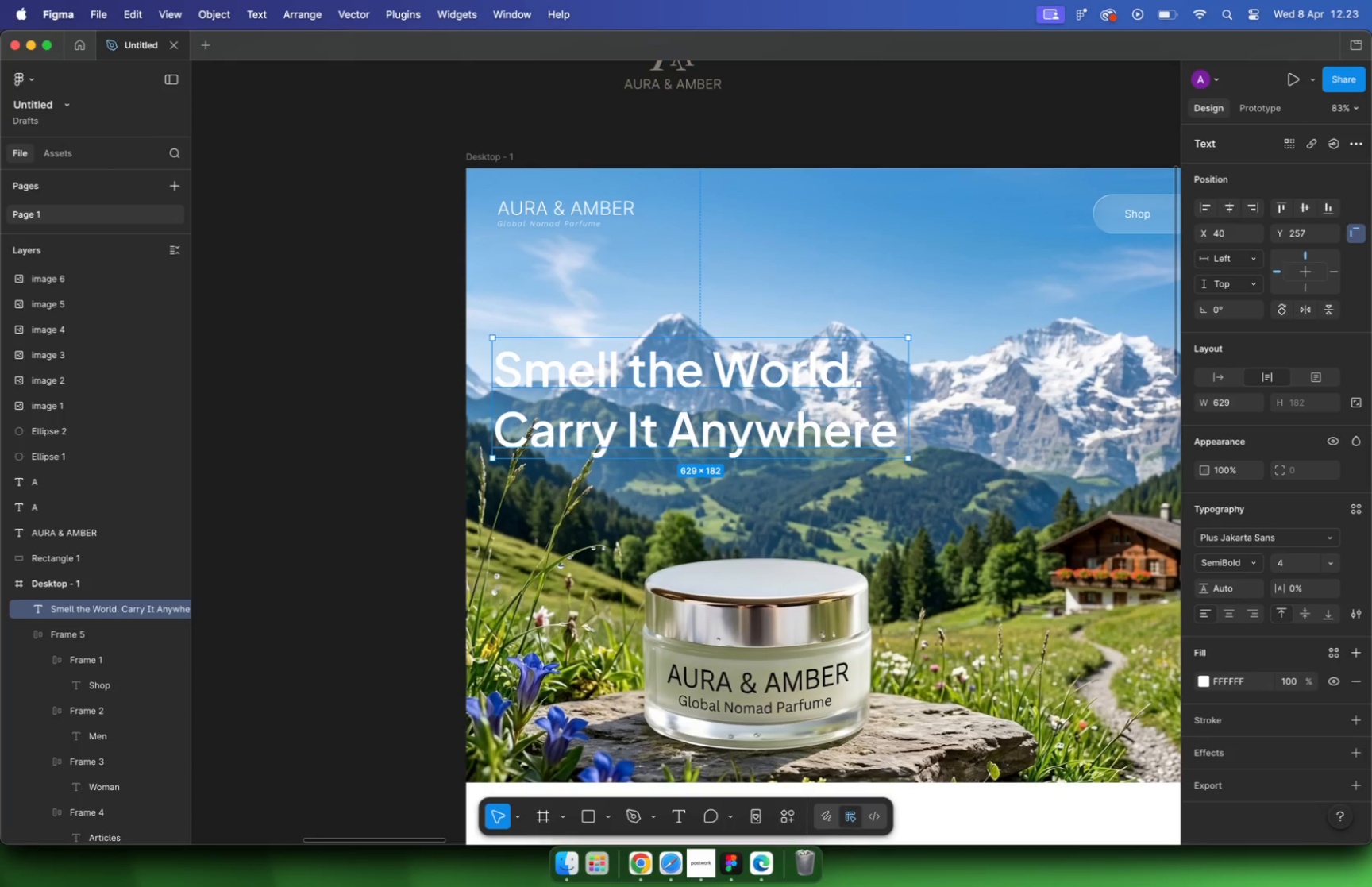 
type(4)
key(Backspace)
key(Backspace)
key(Backspace)
type(56)
 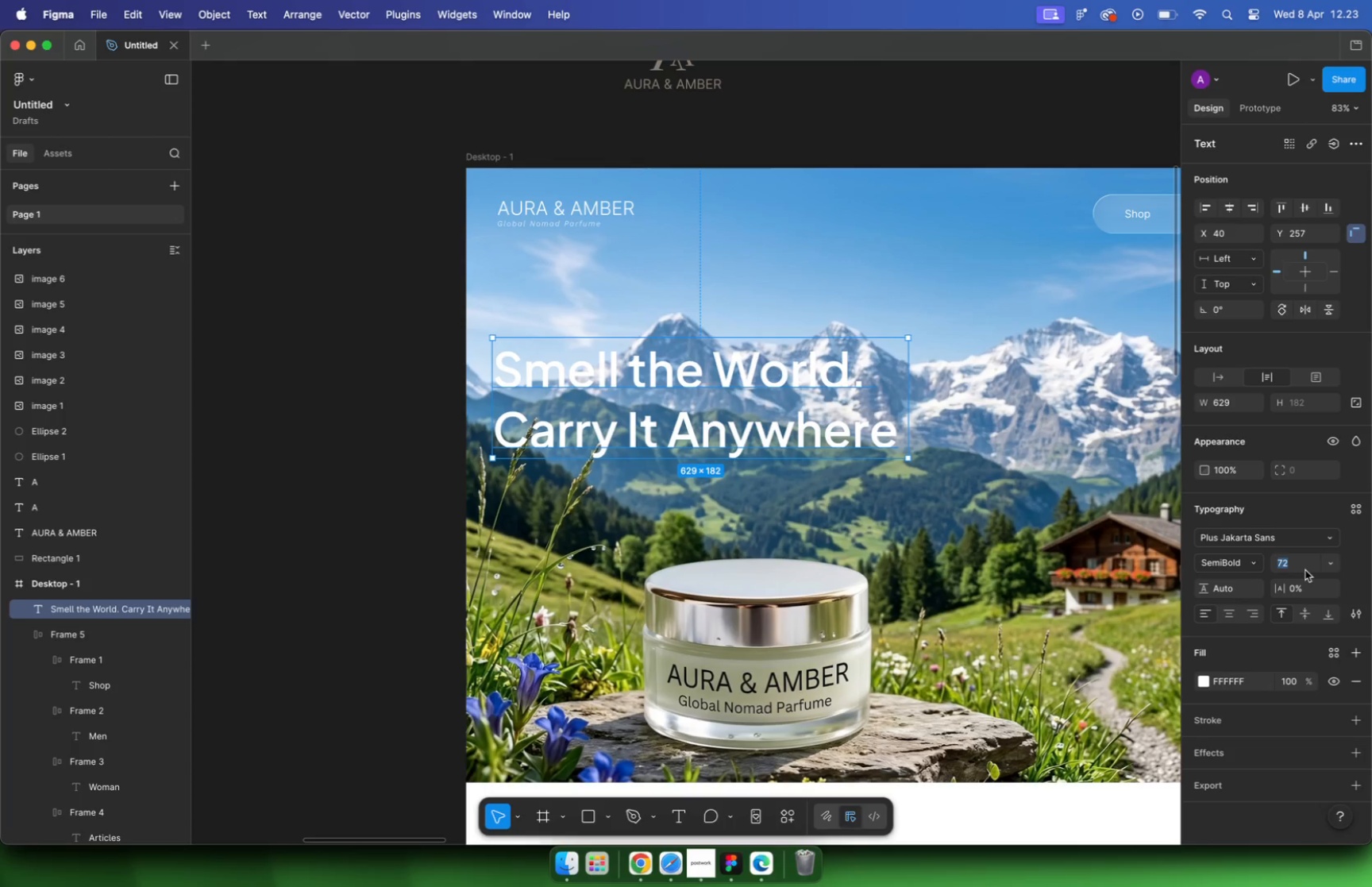 
key(Enter)
 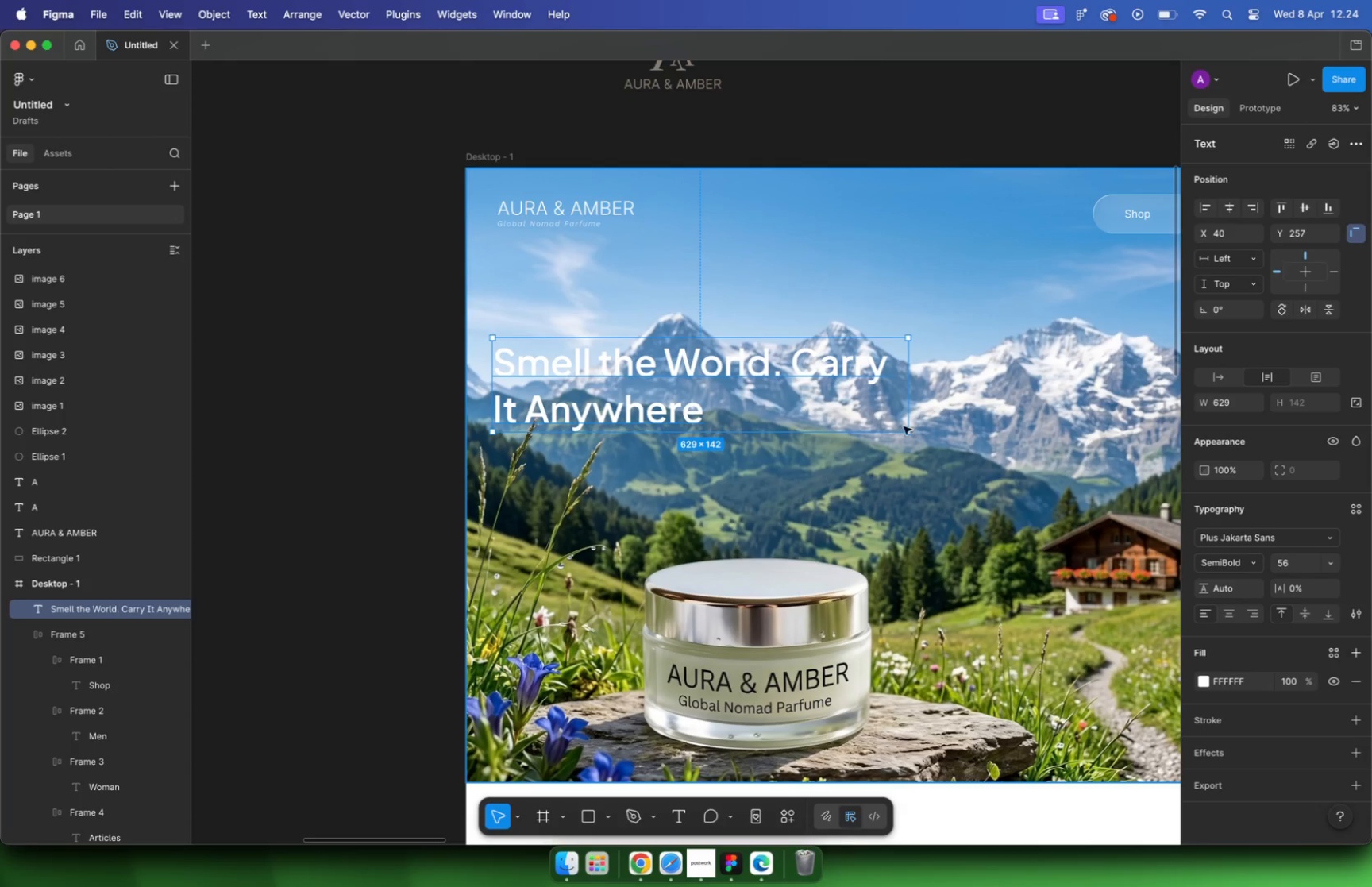 
left_click_drag(start_coordinate=[911, 398], to_coordinate=[814, 408])
 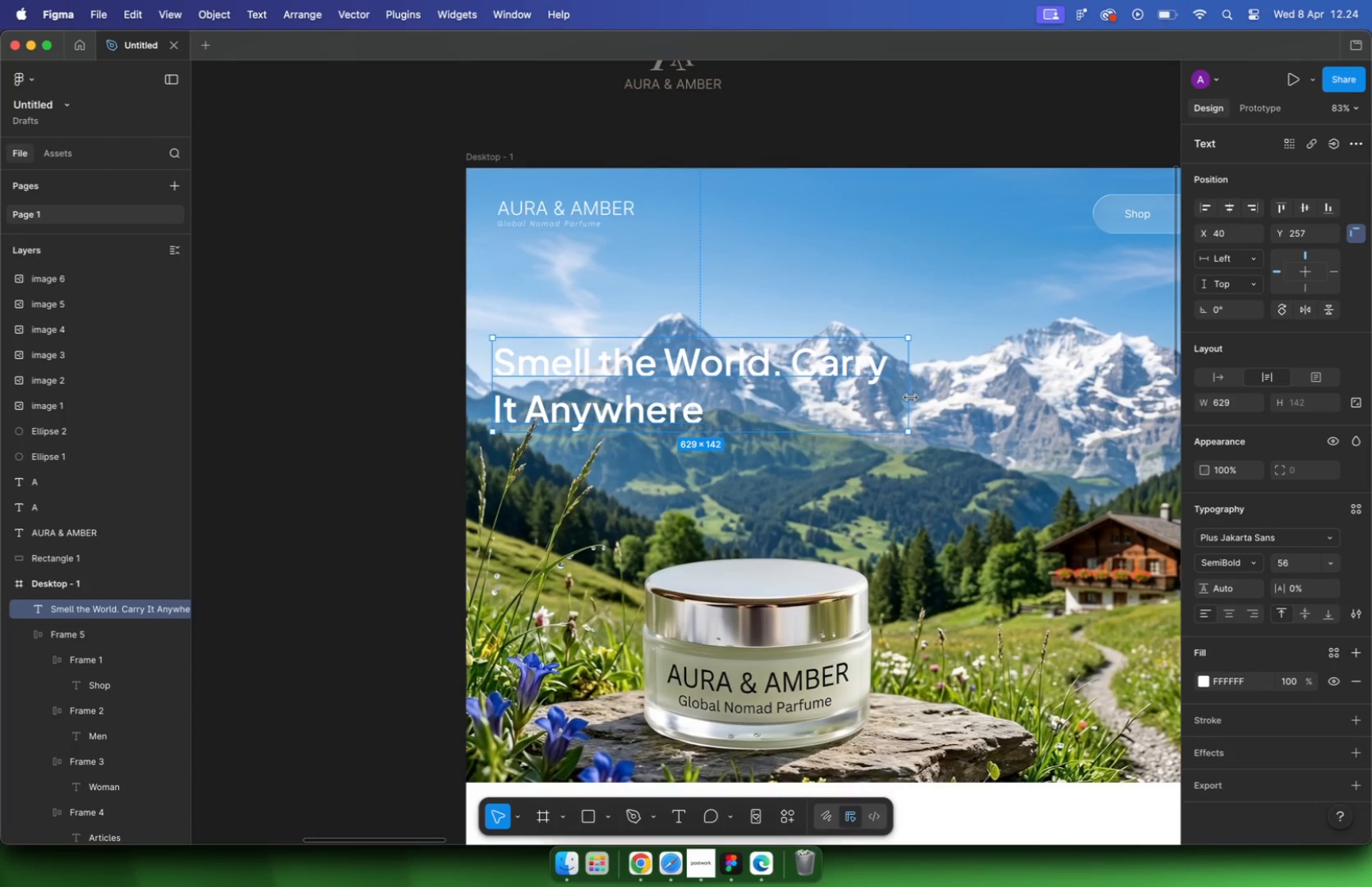 
hold_key(key=CommandLeft, duration=0.8)
 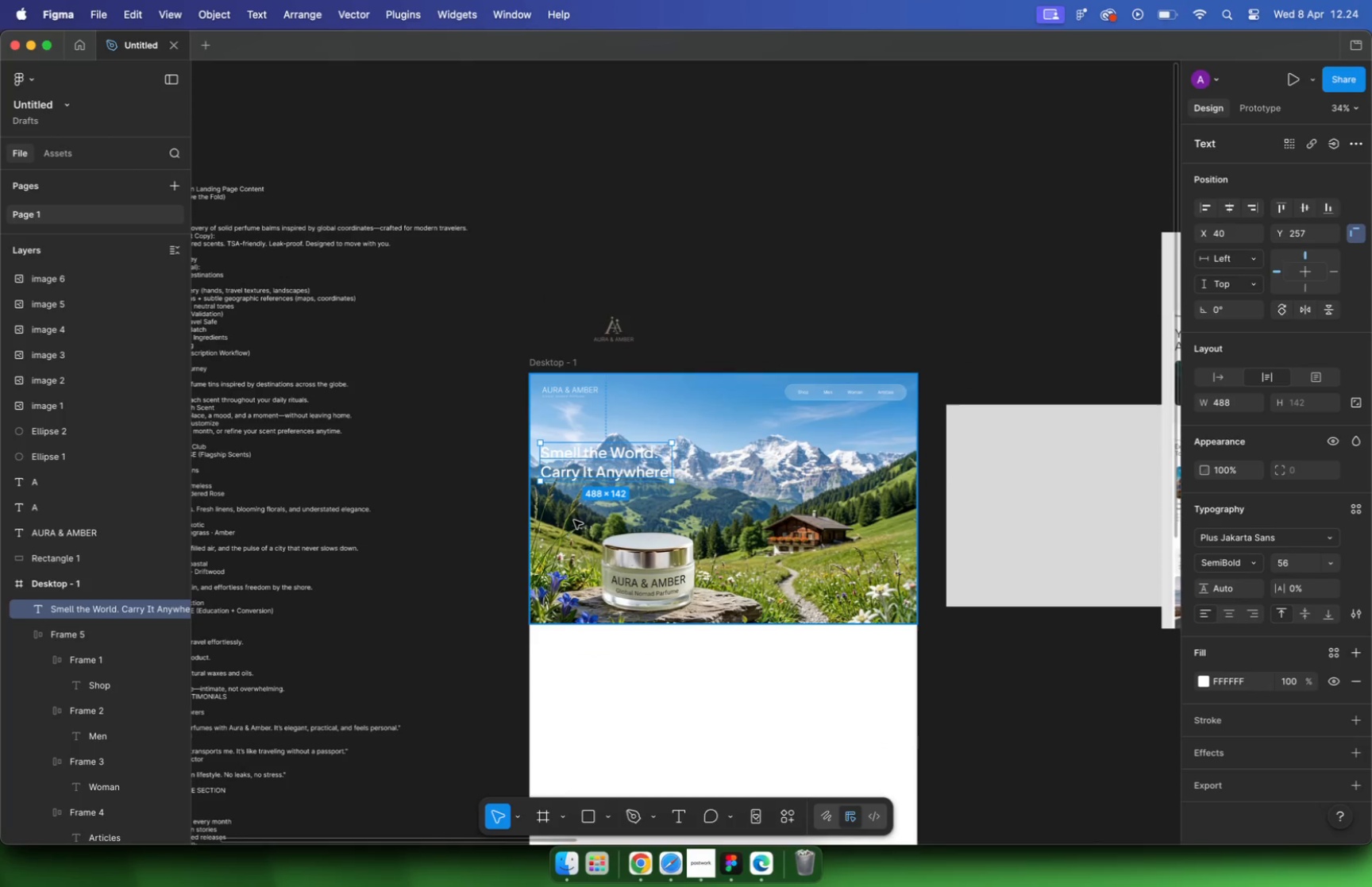 
left_click([622, 528])
 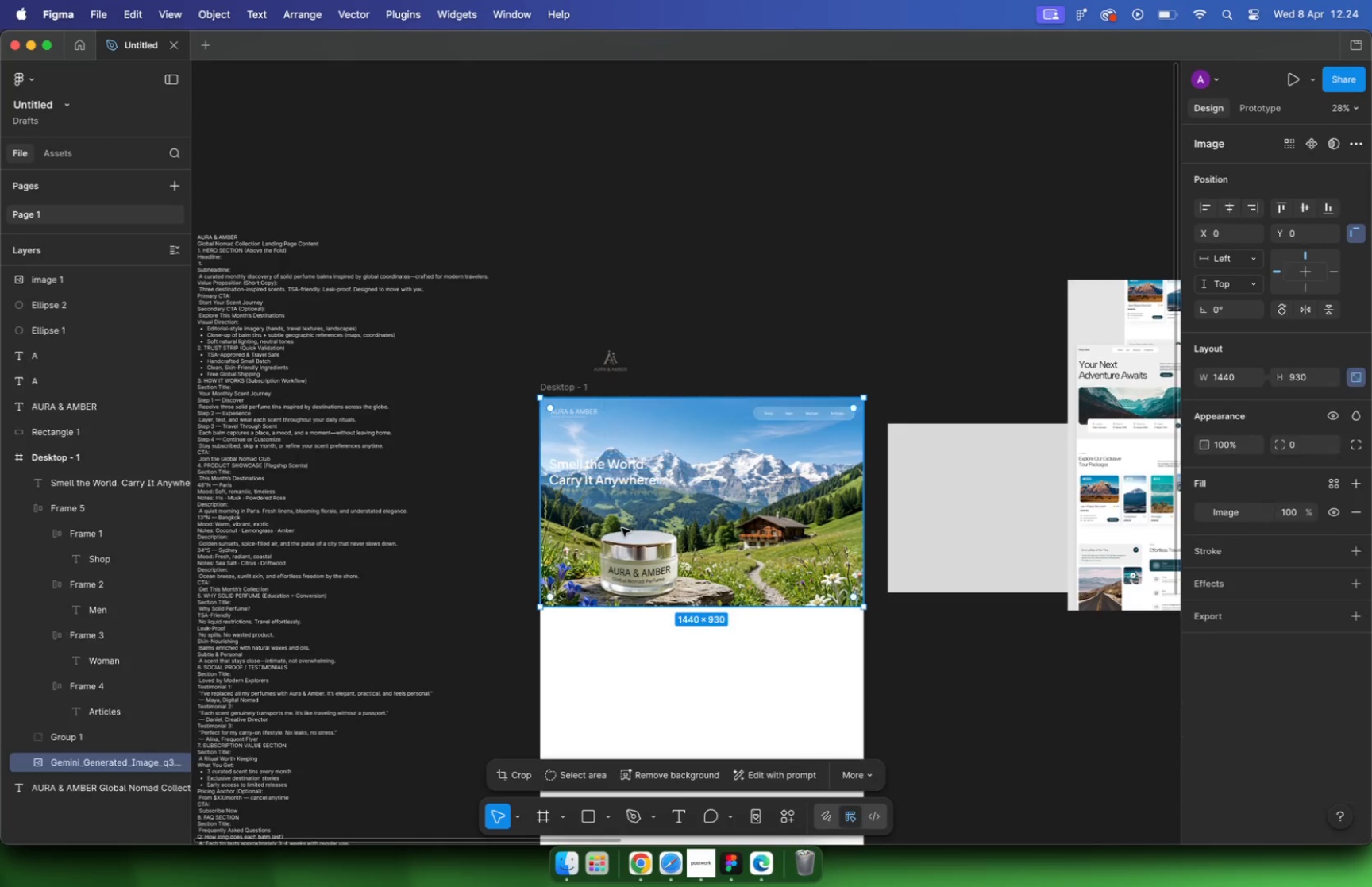 
scroll: coordinate [595, 516], scroll_direction: down, amount: 15.0
 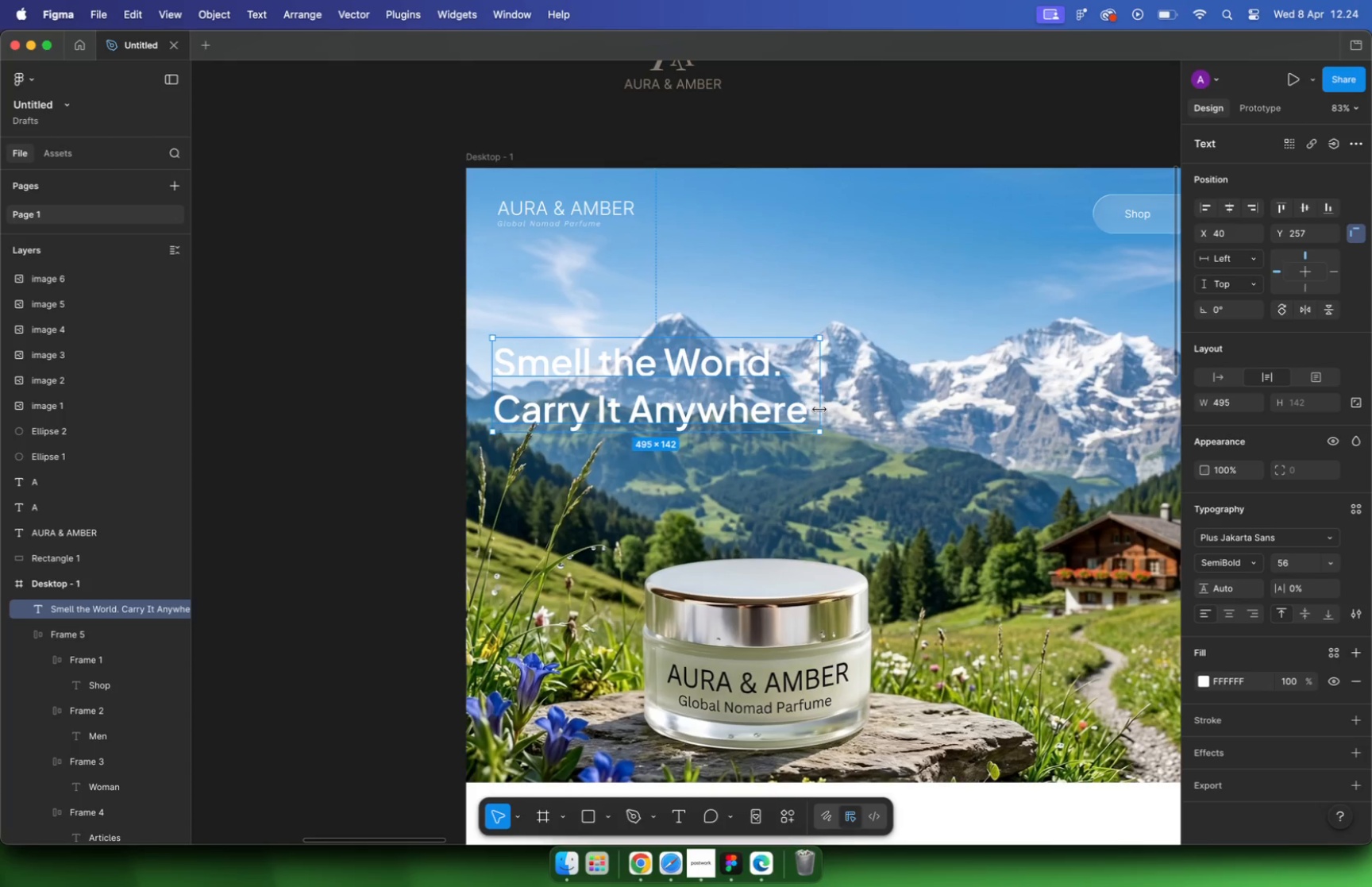 
left_click([619, 480])
 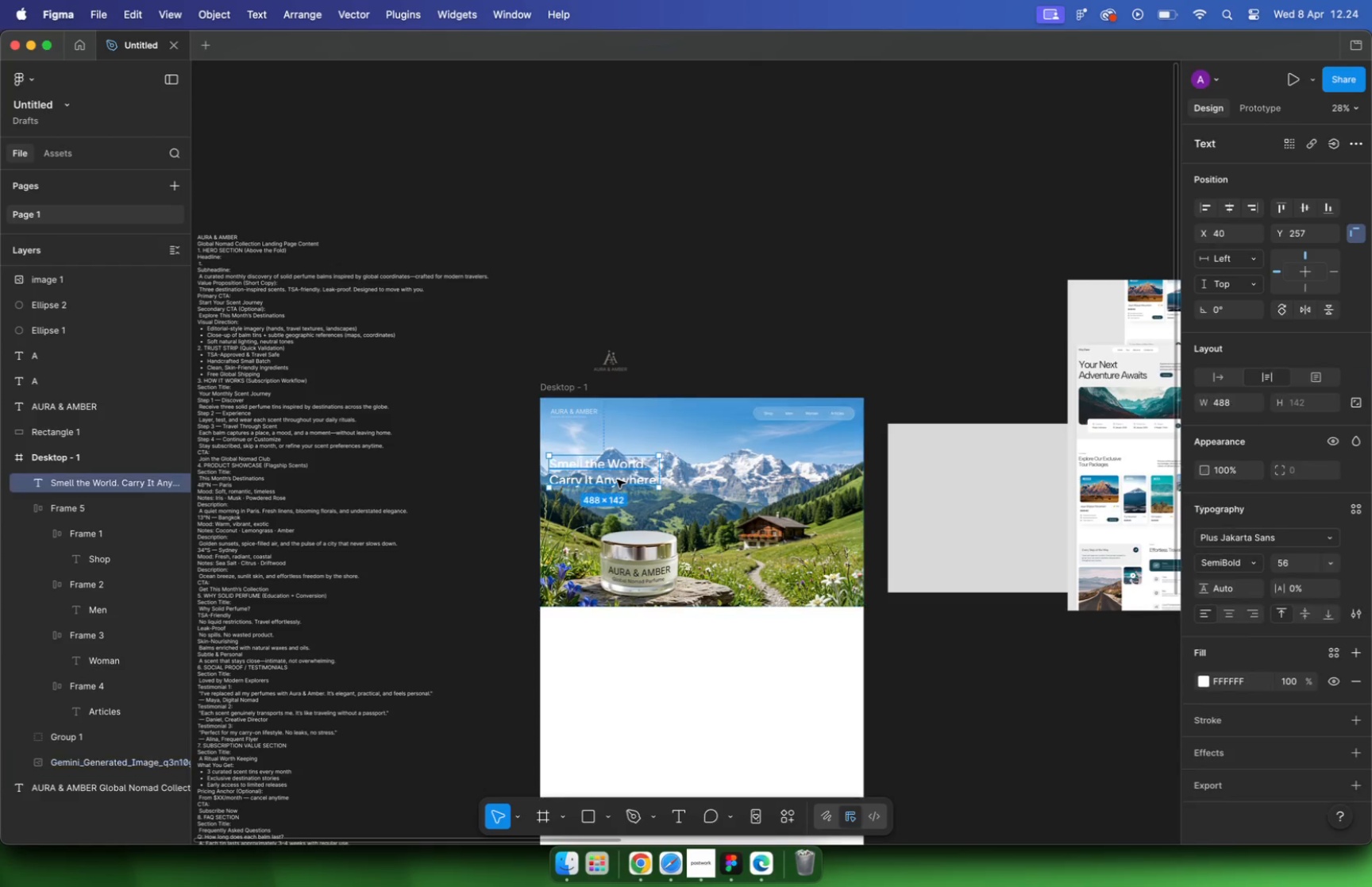 
left_click_drag(start_coordinate=[615, 479], to_coordinate=[771, 500])
 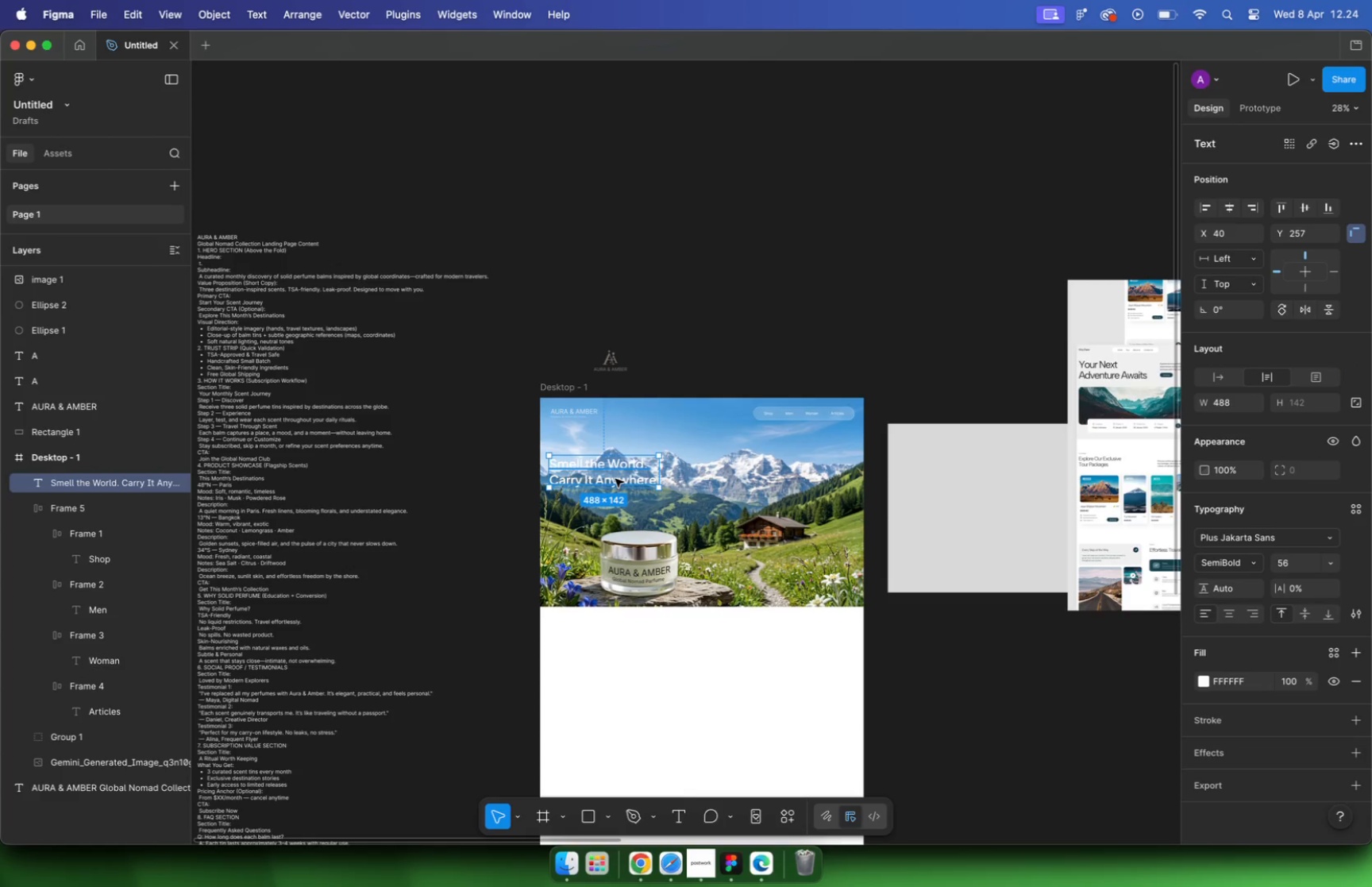 
hold_key(key=CommandLeft, duration=9.34)
scroll: coordinate [864, 457], scroll_direction: up, amount: 8.0
 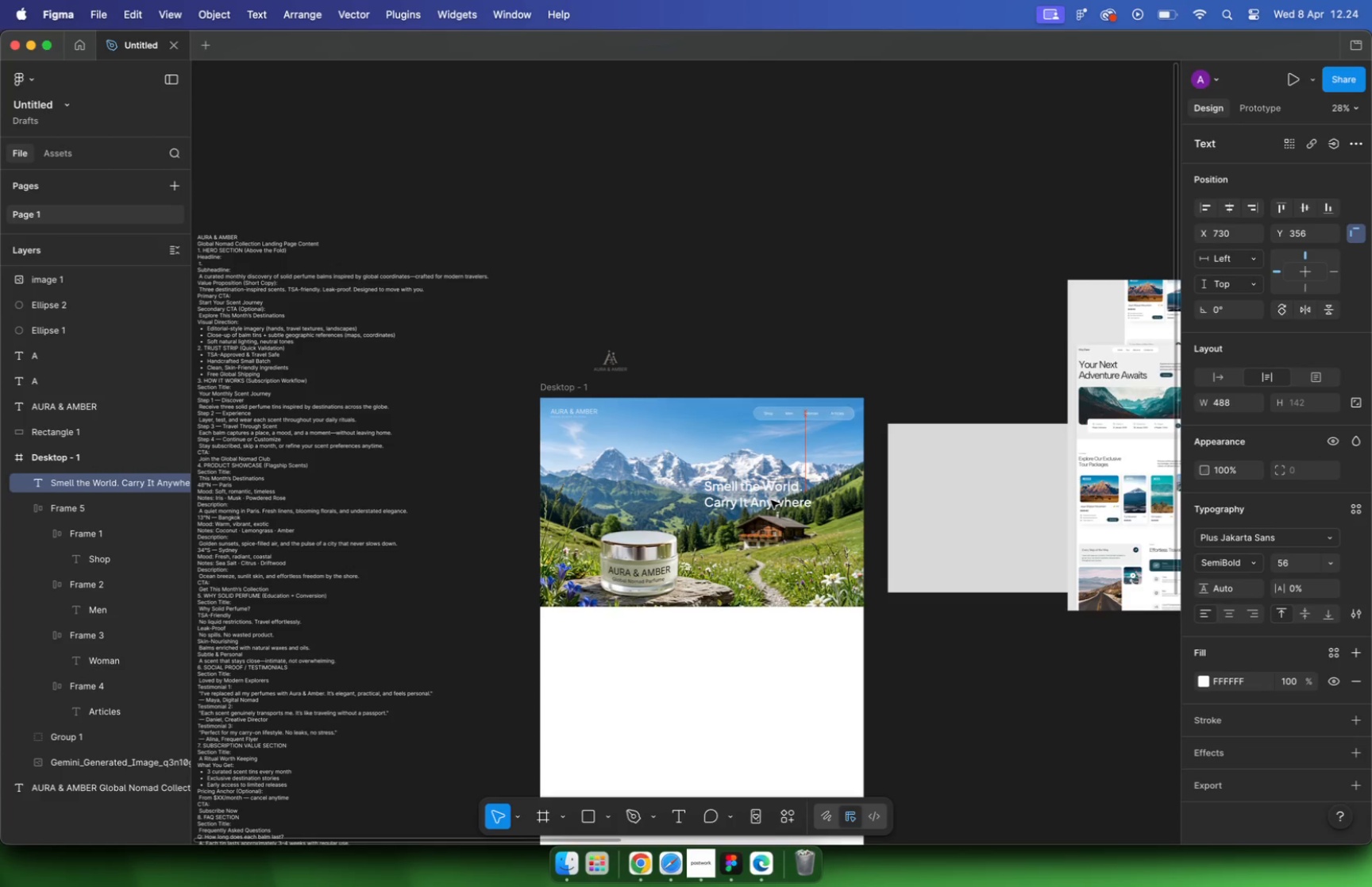 
scroll: coordinate [862, 458], scroll_direction: down, amount: 16.0
 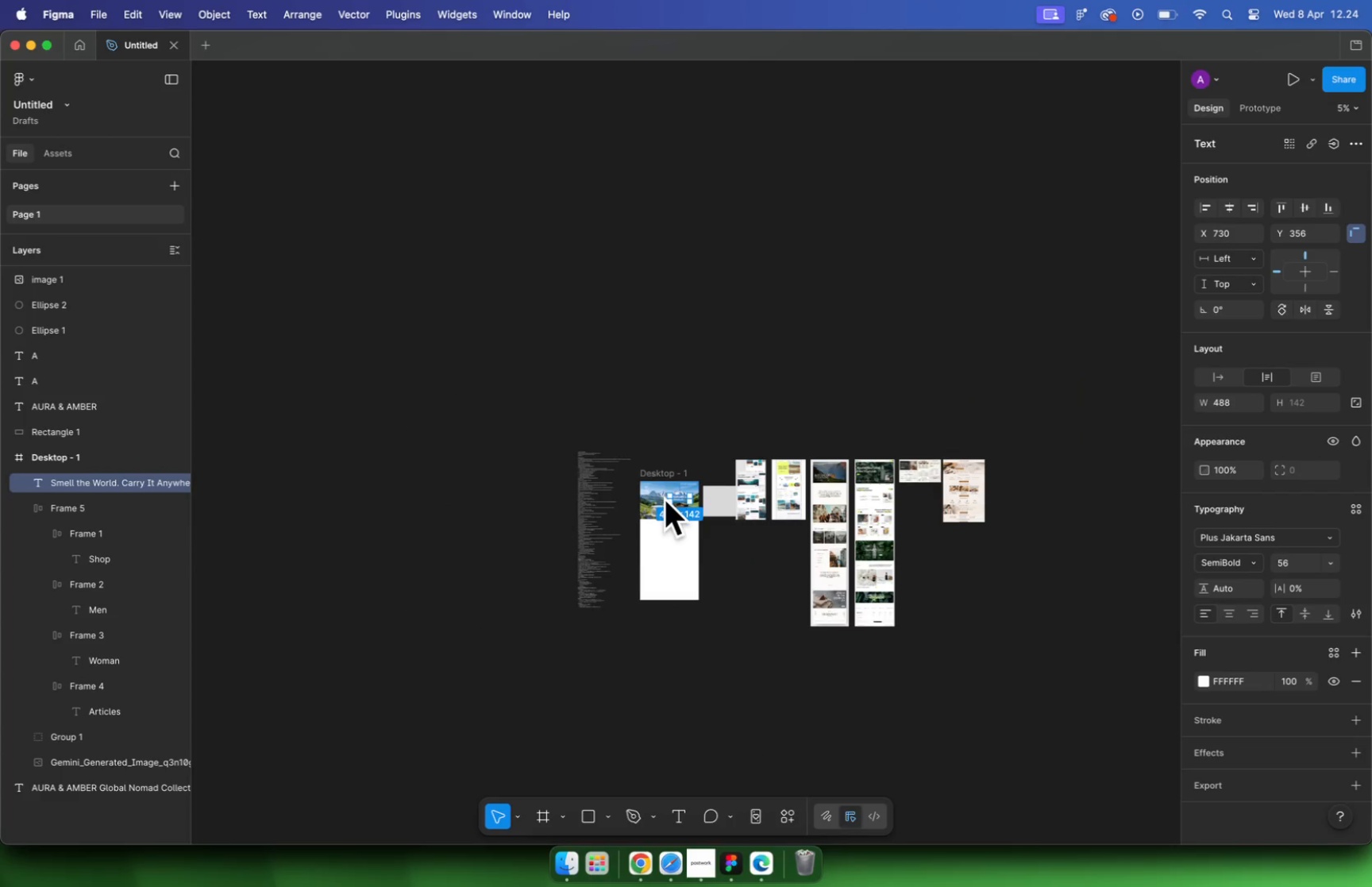 
scroll: coordinate [838, 481], scroll_direction: none, amount: 0.0
 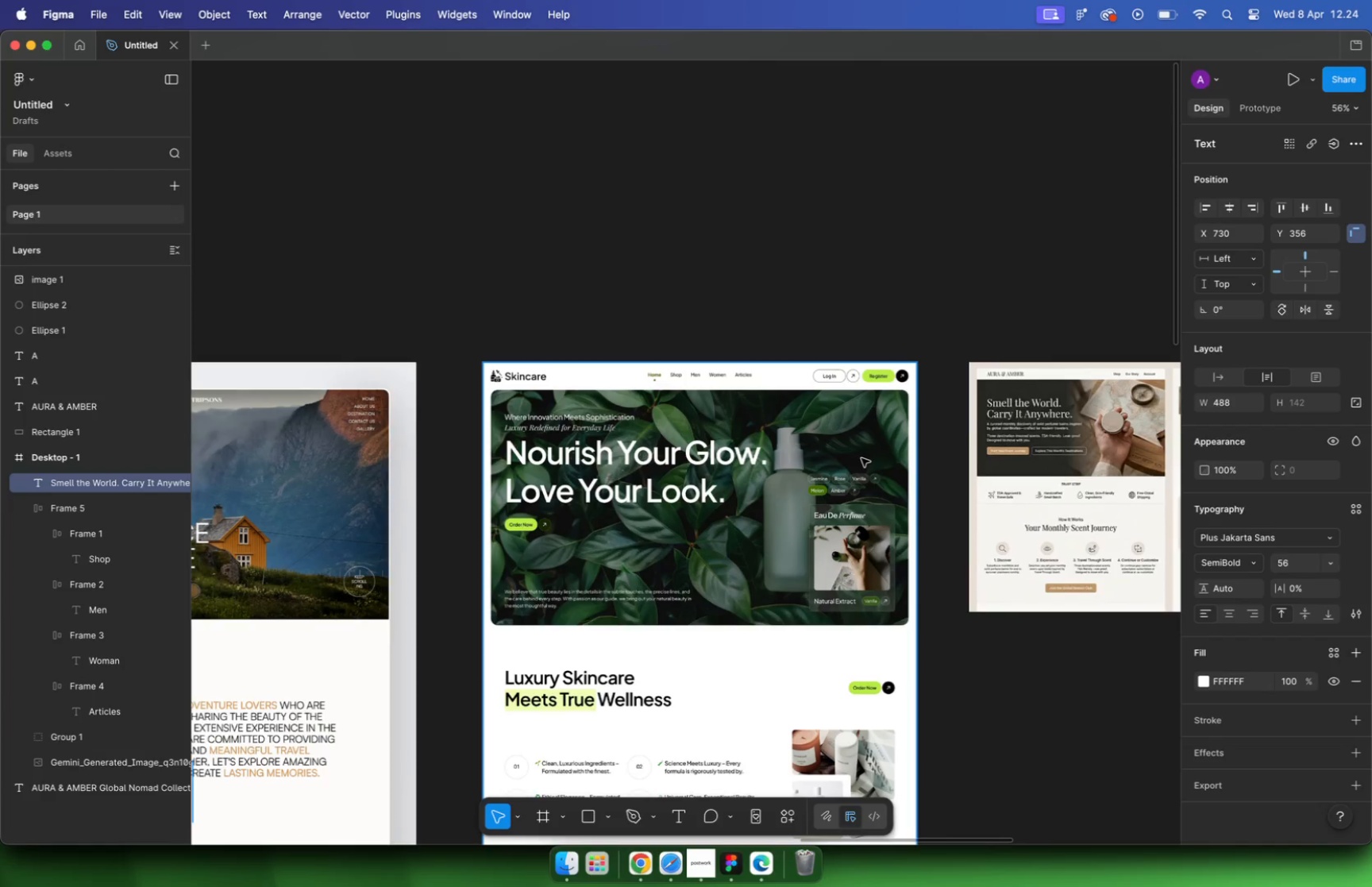 
scroll: coordinate [554, 469], scroll_direction: up, amount: 5.0
 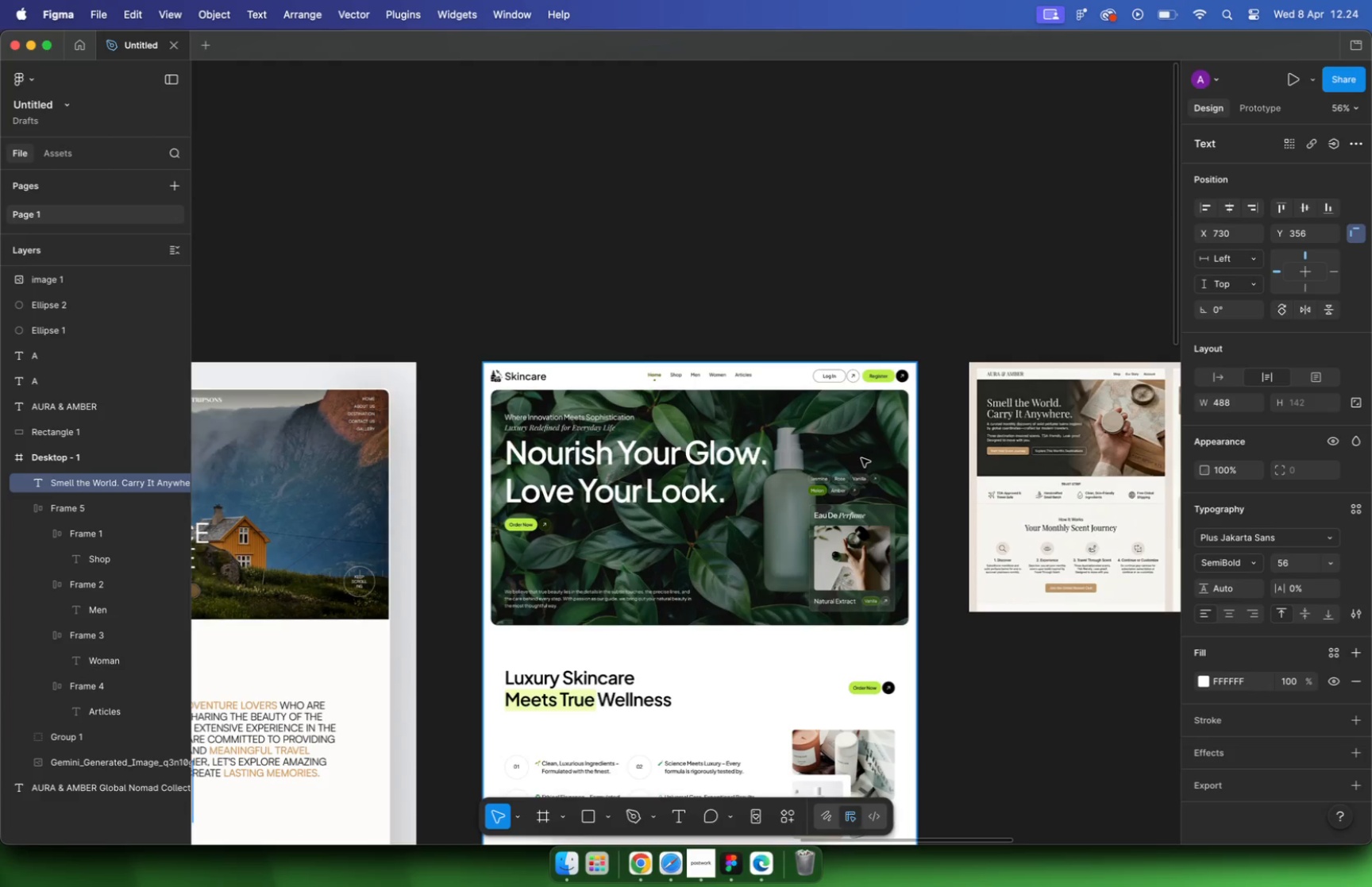 
scroll: coordinate [719, 470], scroll_direction: down, amount: 4.0
 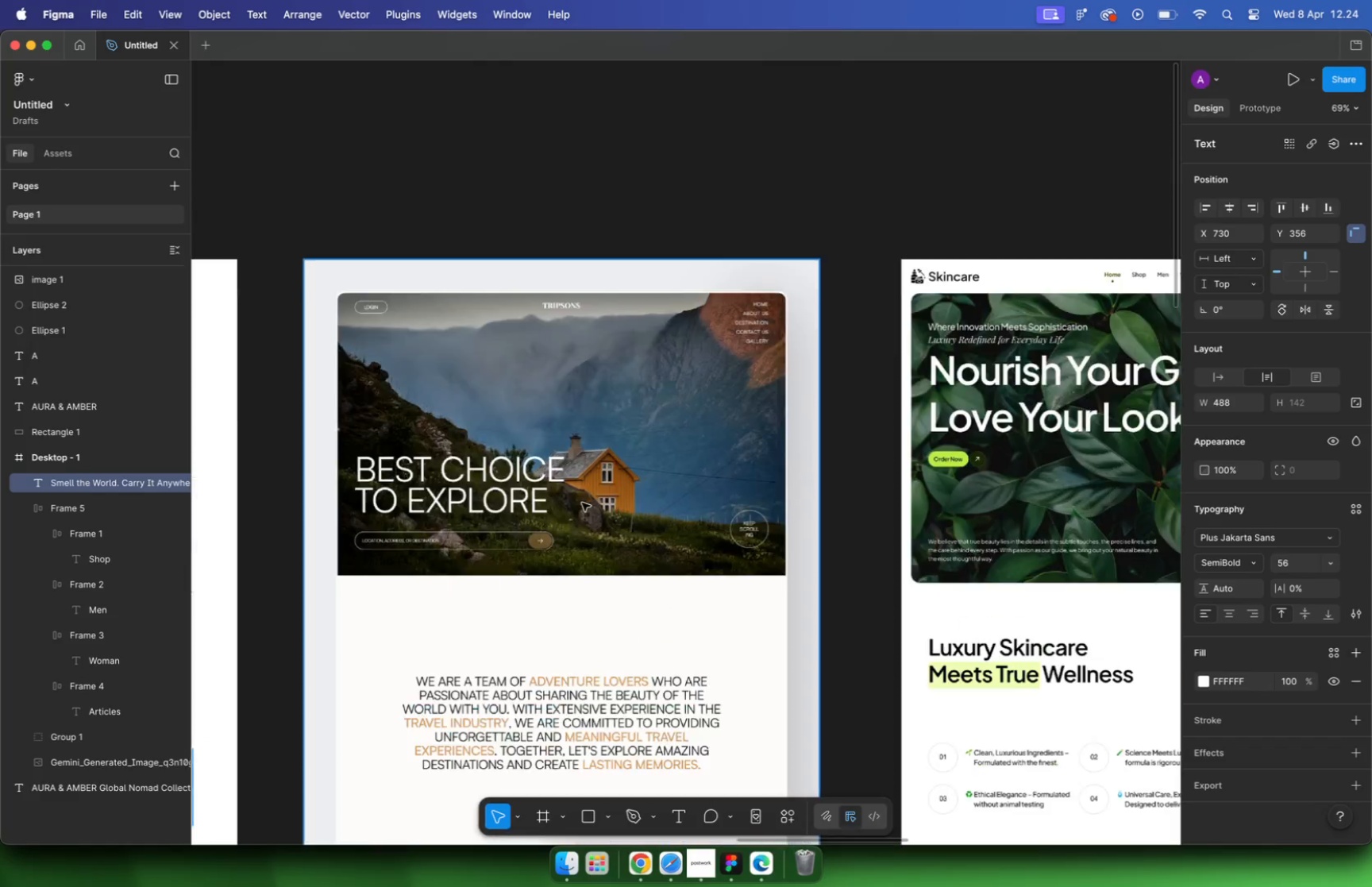 
scroll: coordinate [569, 455], scroll_direction: up, amount: 7.0
 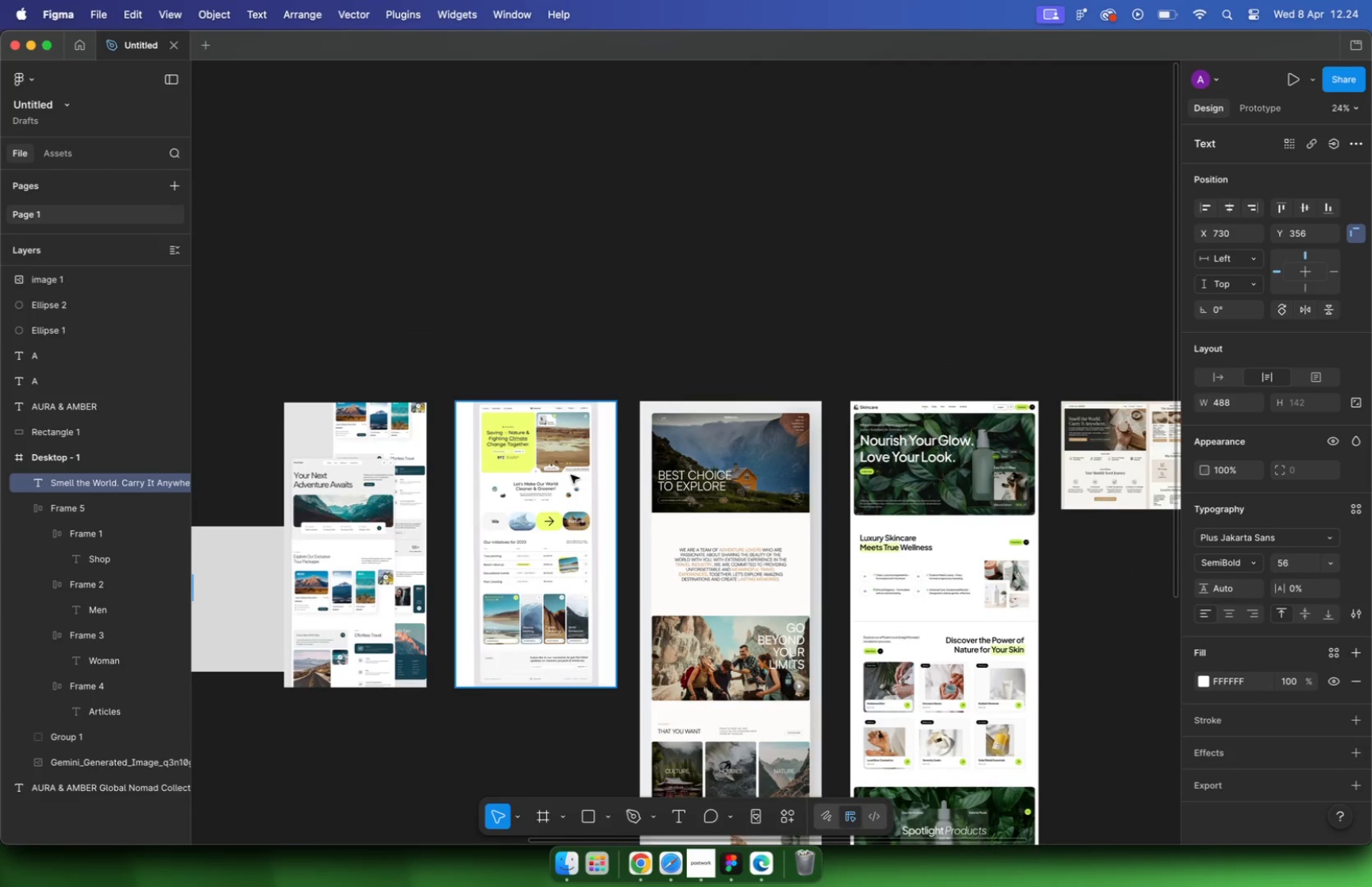 
scroll: coordinate [669, 473], scroll_direction: down, amount: 14.0
 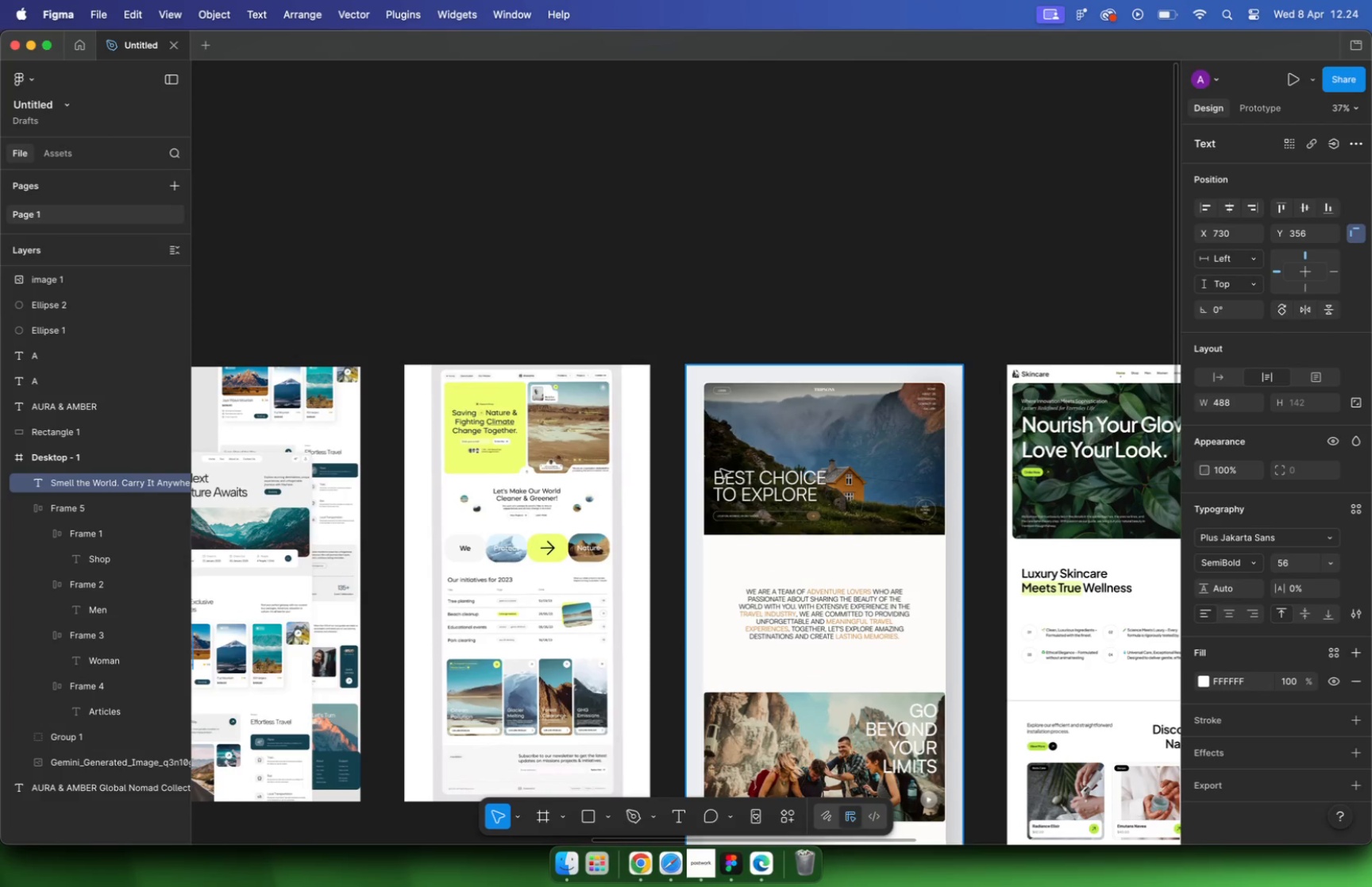 
scroll: coordinate [468, 509], scroll_direction: up, amount: 19.0
 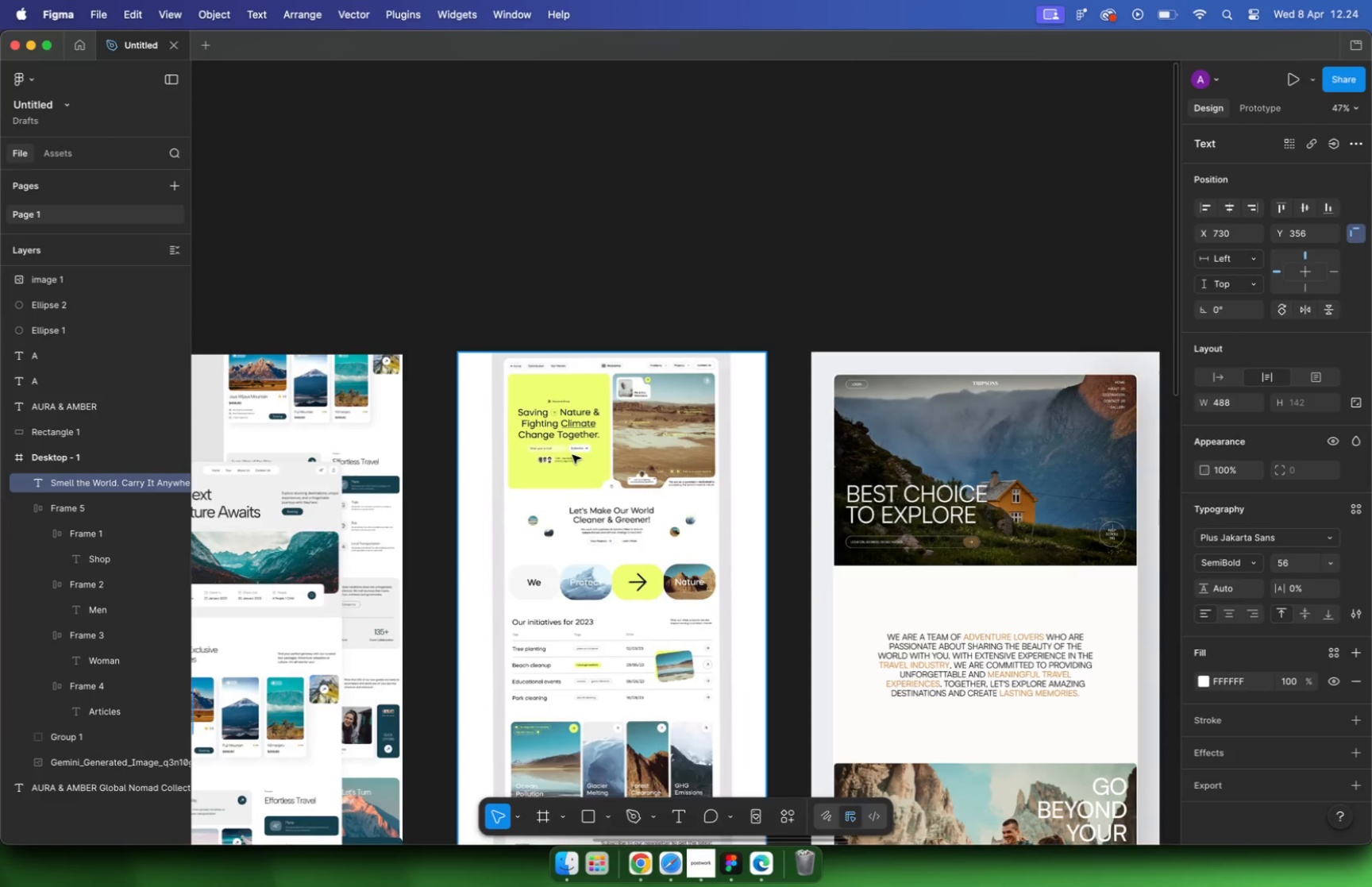 
scroll: coordinate [567, 499], scroll_direction: down, amount: 5.0
 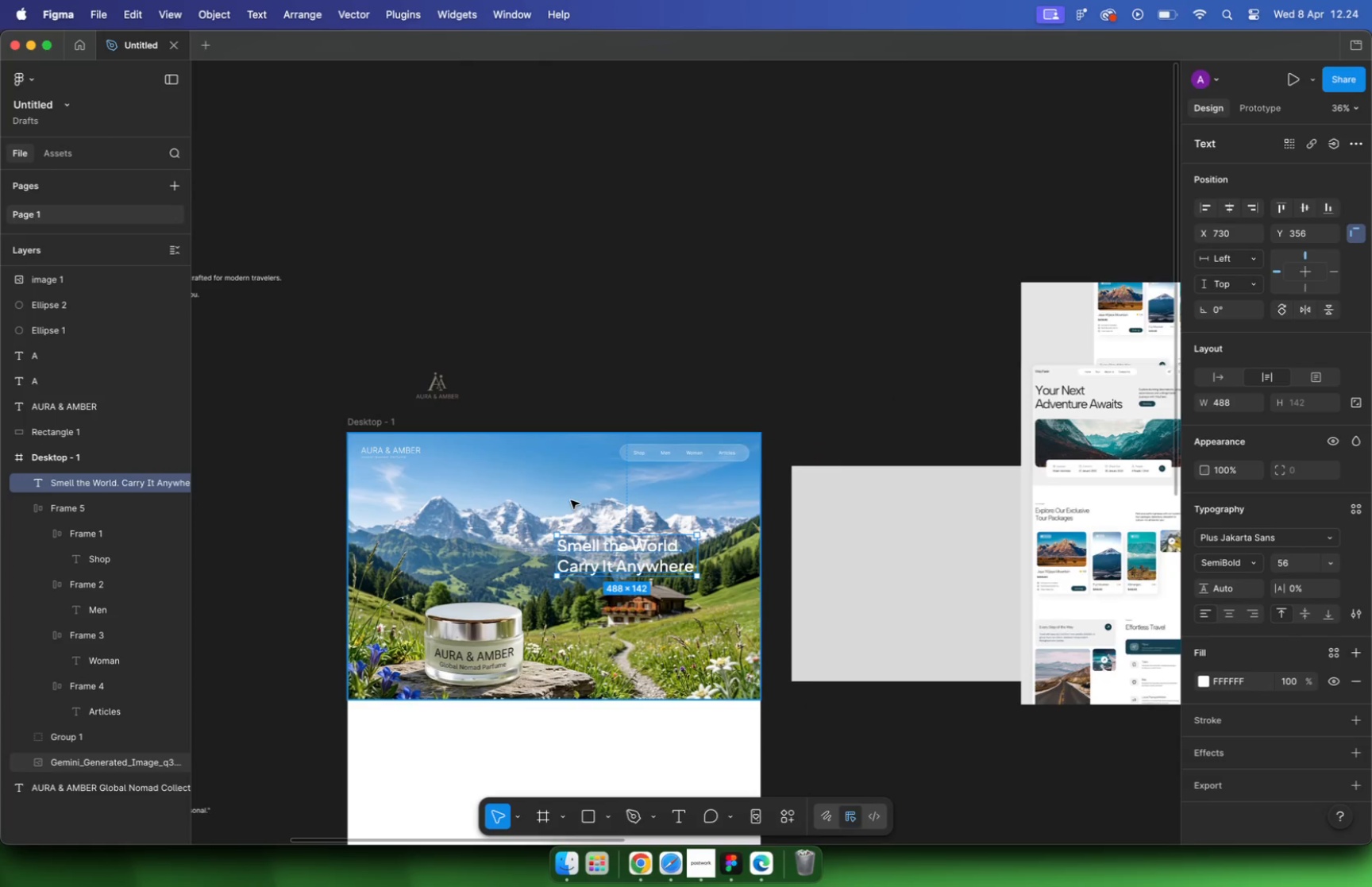 
left_click([594, 740])
 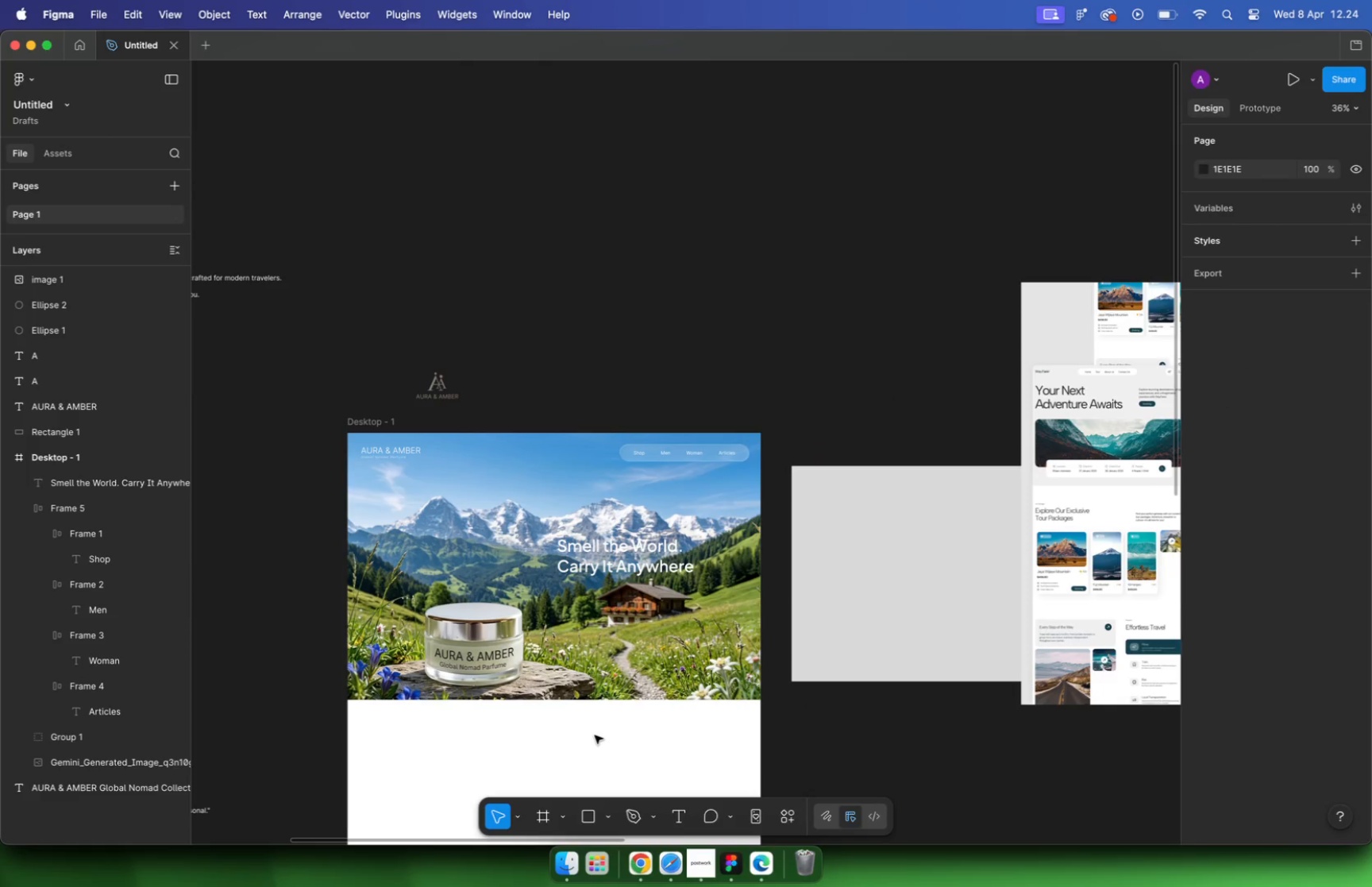 
left_click([572, 634])
 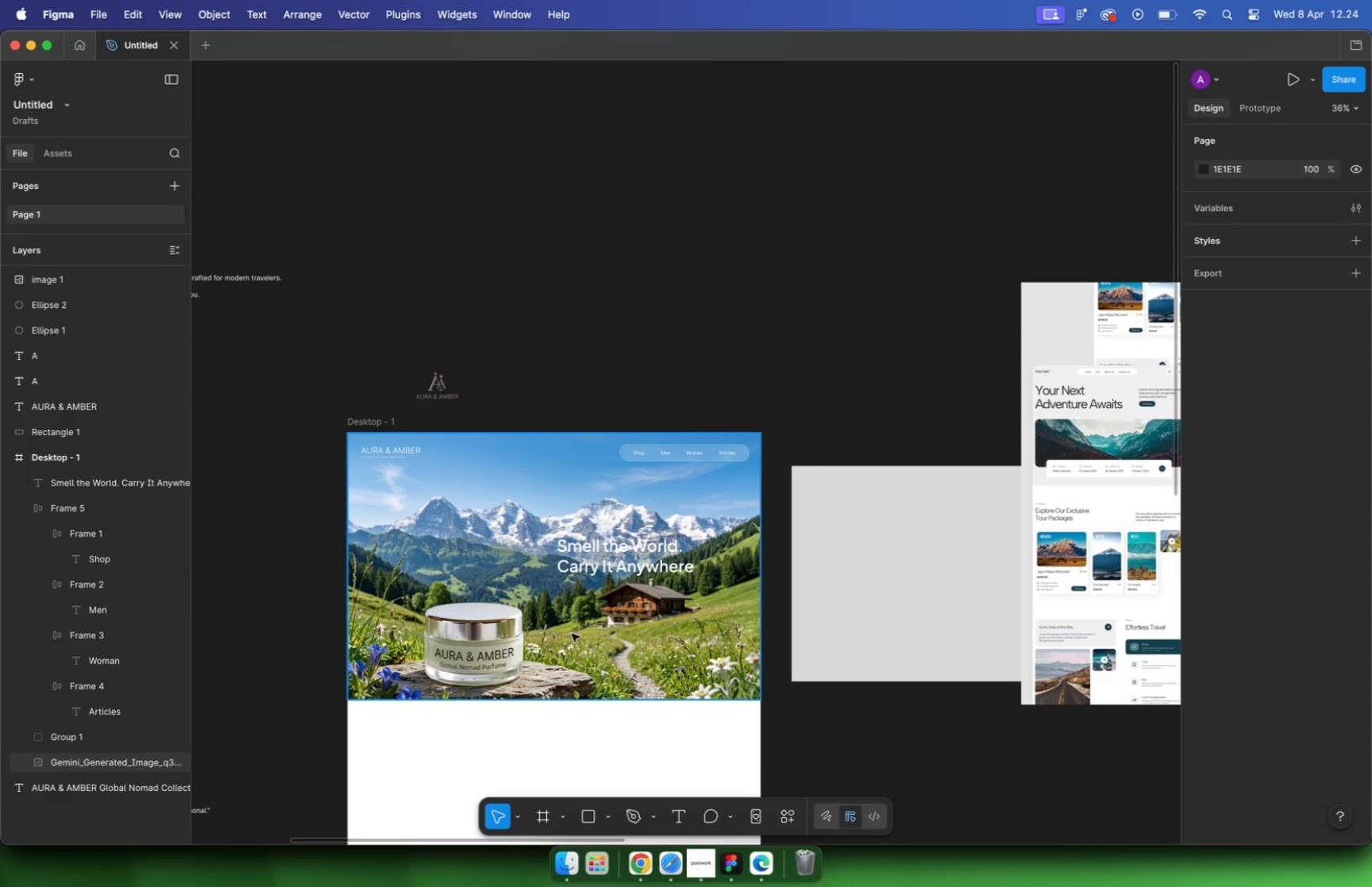 
scroll: coordinate [593, 570], scroll_direction: down, amount: 9.0
 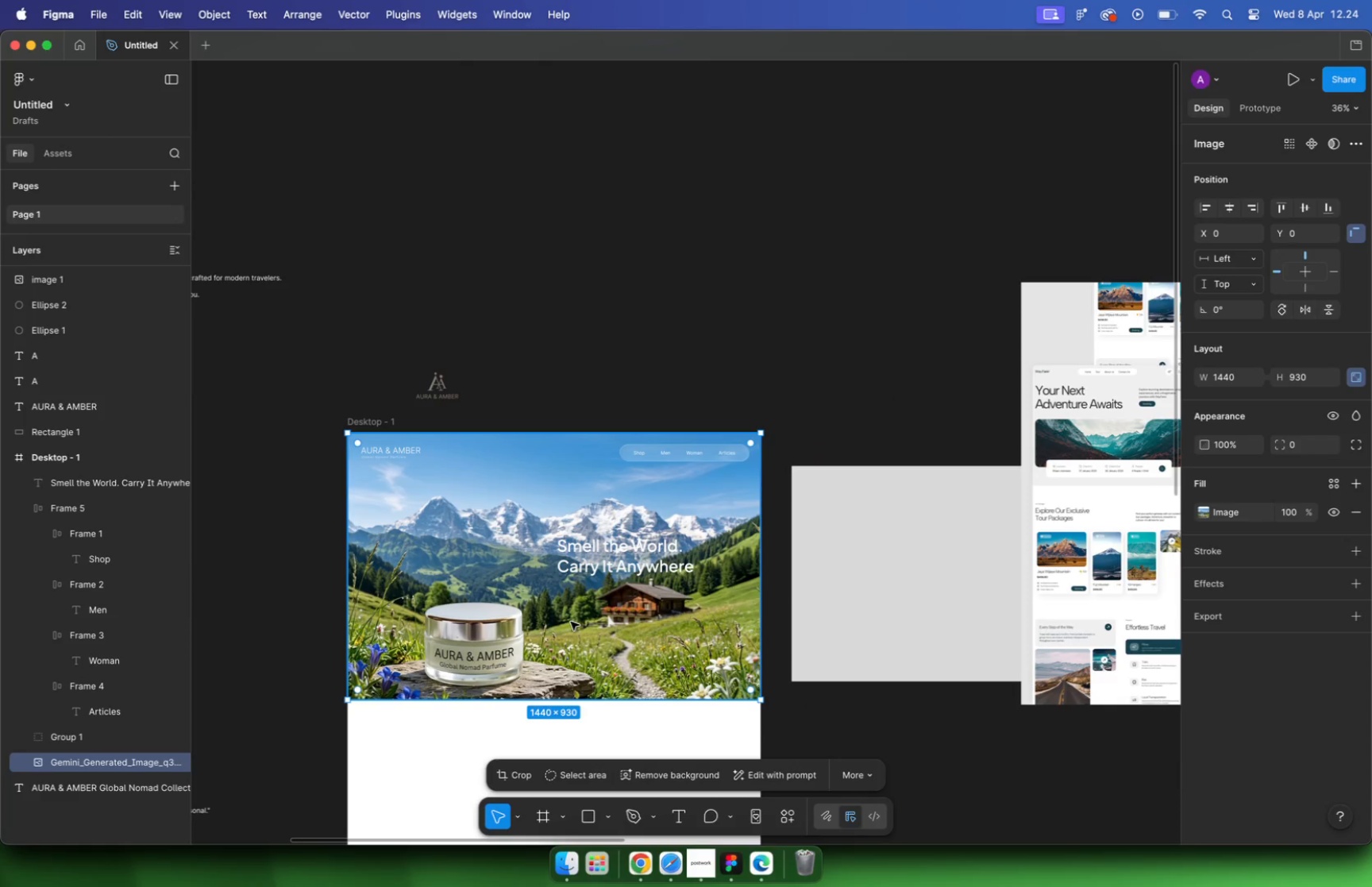 
type(r1440)
 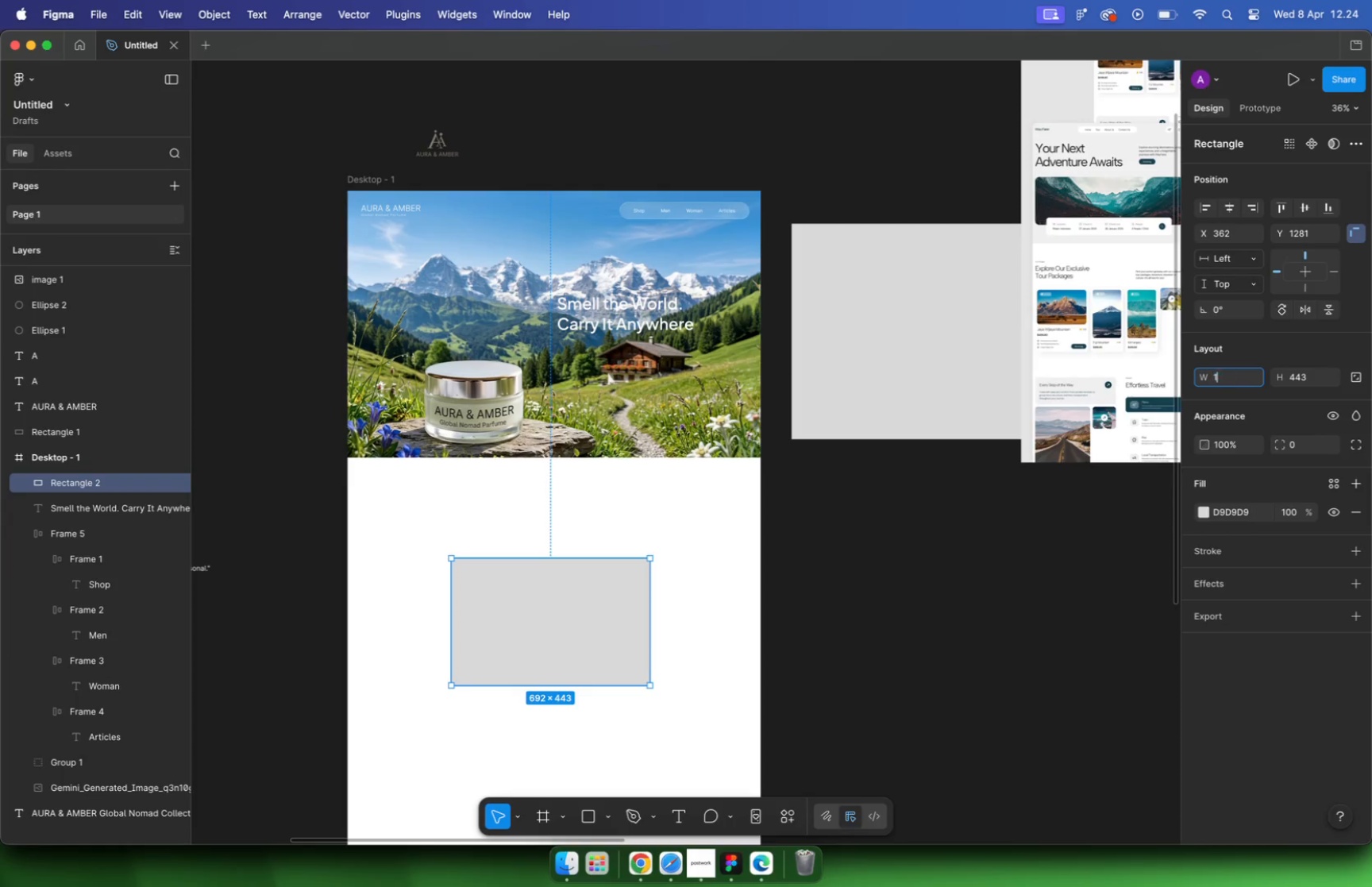 
left_click_drag(start_coordinate=[449, 557], to_coordinate=[650, 685])
 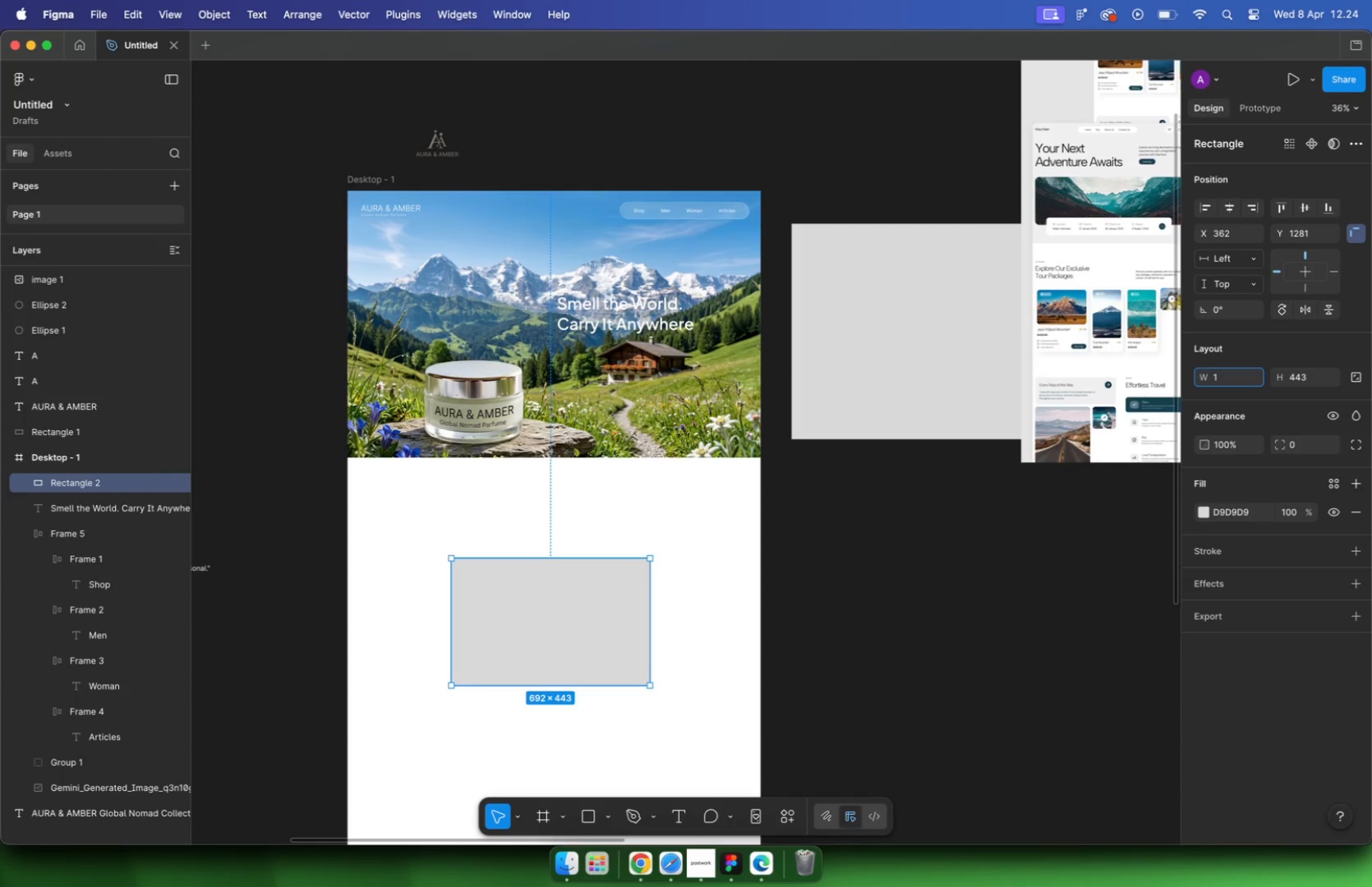 
key(Enter)
 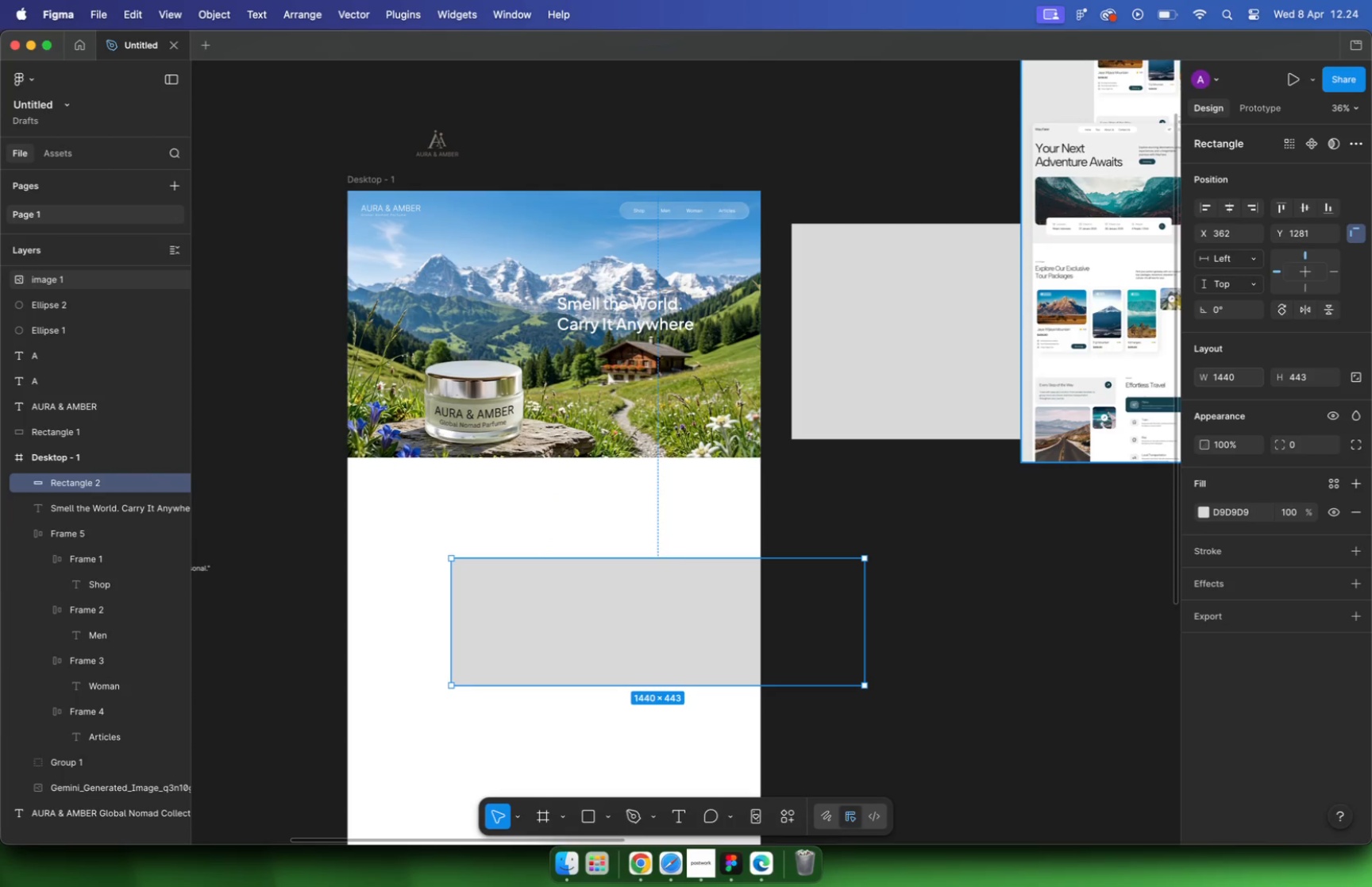 
left_click_drag(start_coordinate=[657, 689], to_coordinate=[656, 789])
 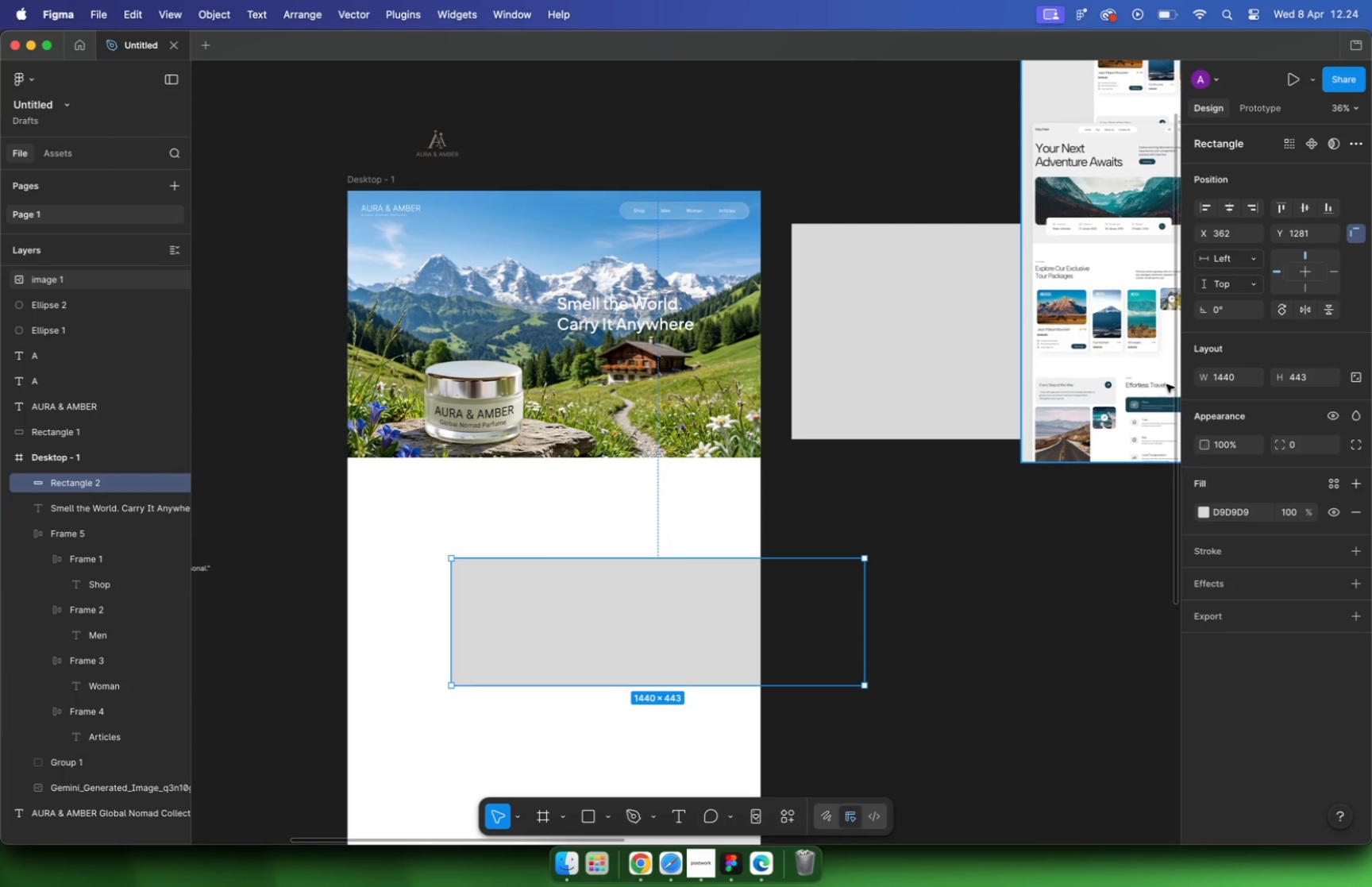 
left_click_drag(start_coordinate=[699, 691], to_coordinate=[587, 408])
 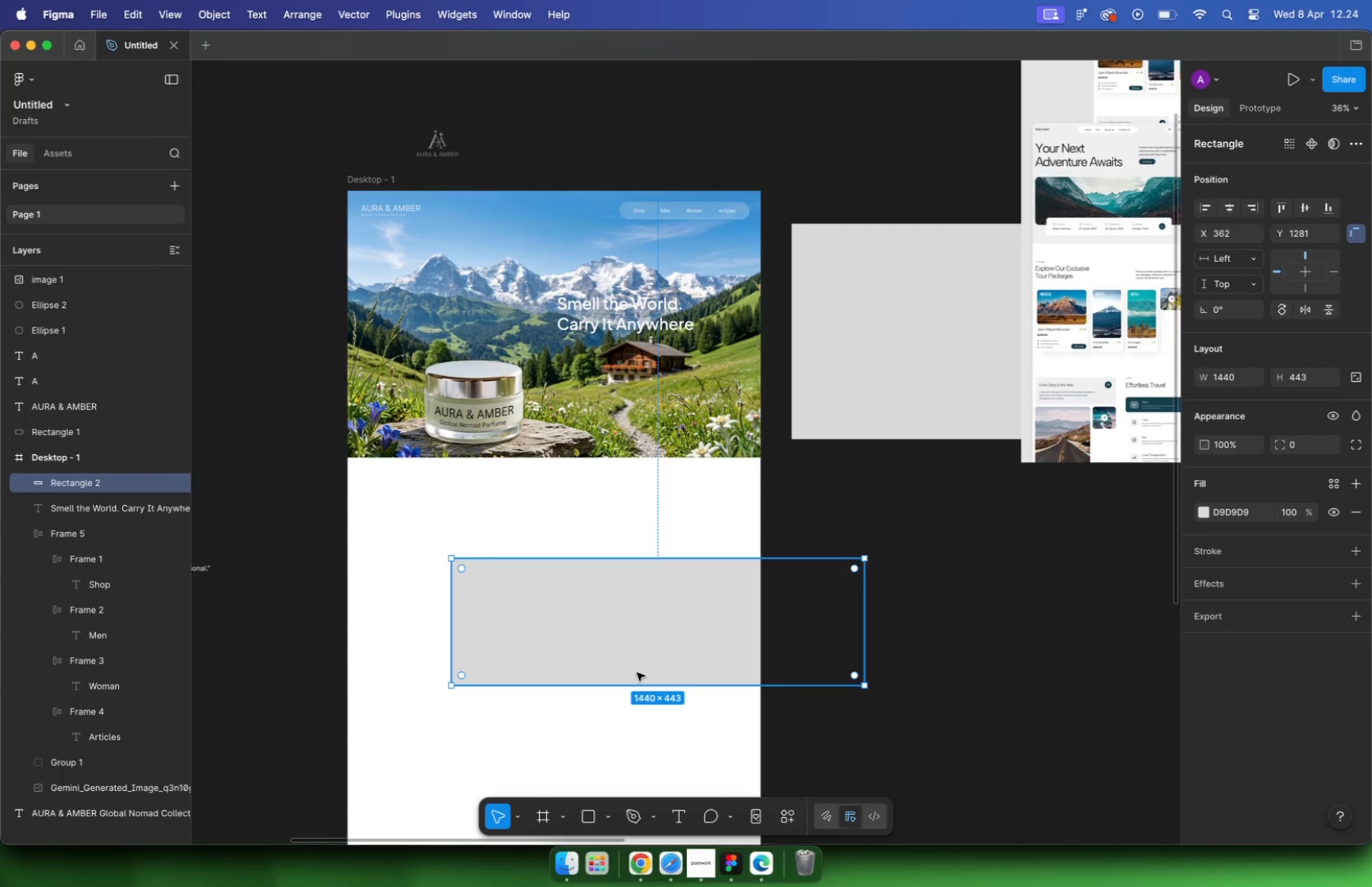 
left_click_drag(start_coordinate=[588, 408], to_coordinate=[599, 407])
 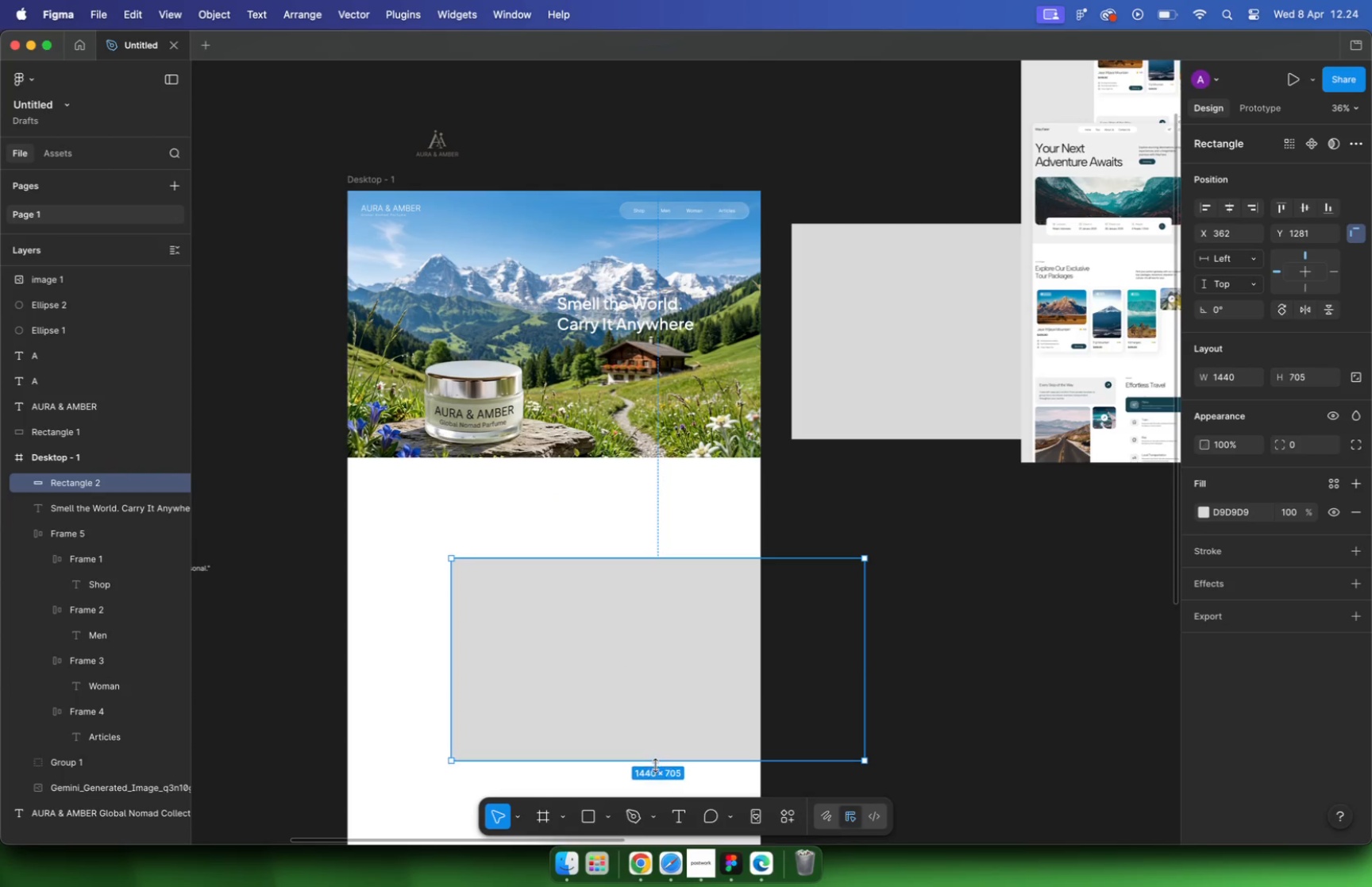 
hold_key(key=CommandLeft, duration=1.99)
scroll: coordinate [563, 469], scroll_direction: down, amount: 13.0
 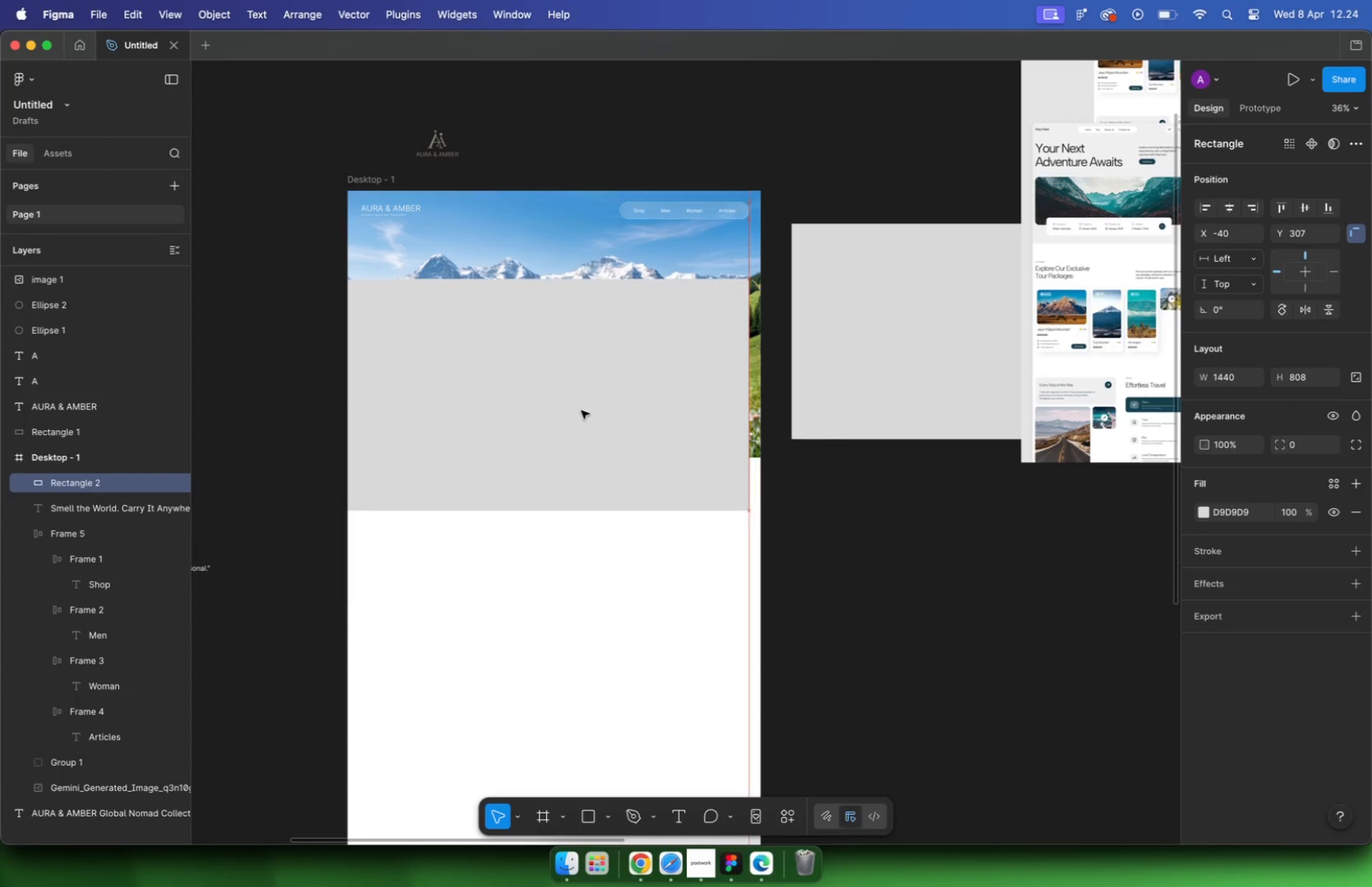 
scroll: coordinate [519, 337], scroll_direction: up, amount: 17.0
 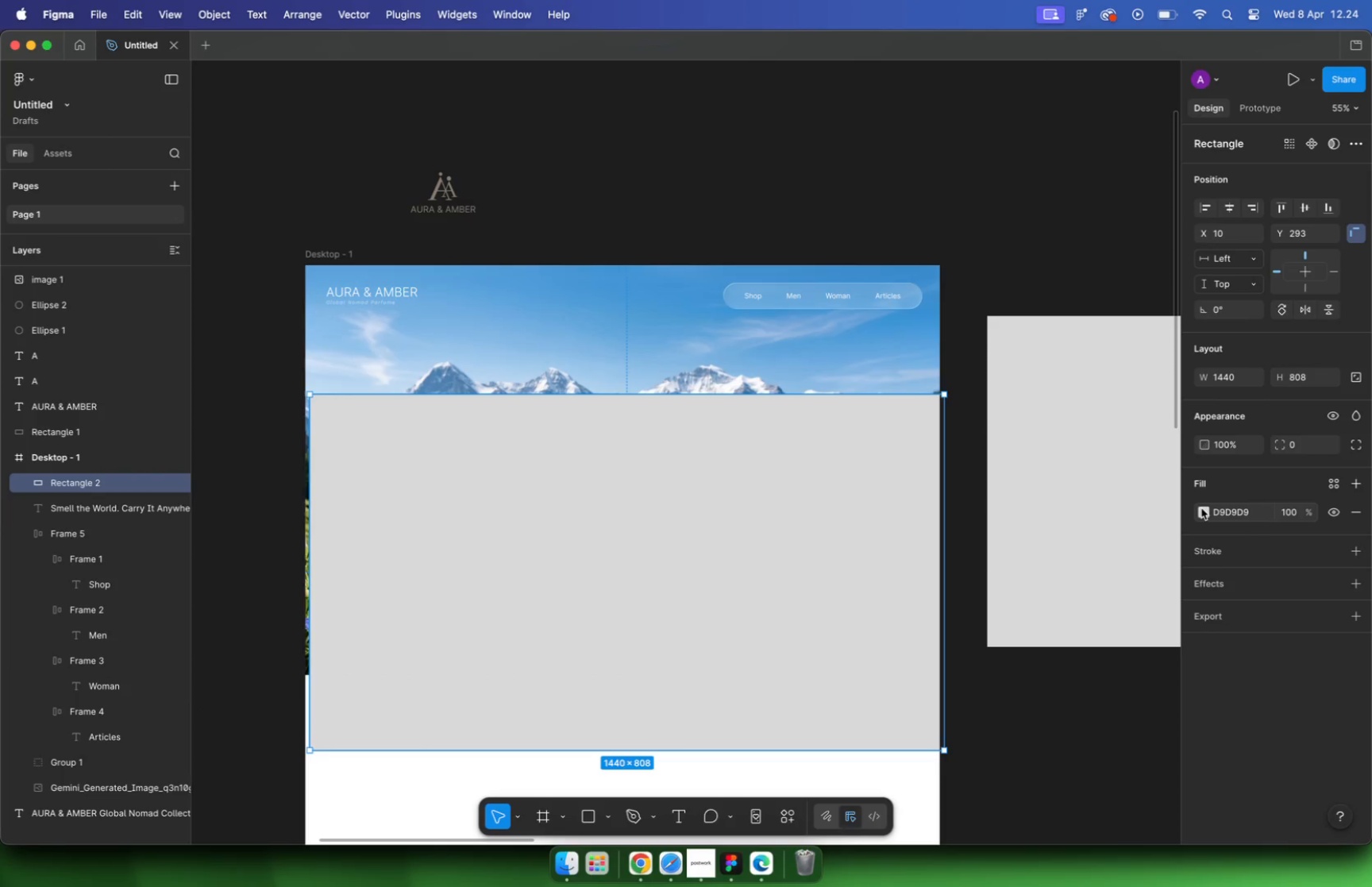 
left_click([1016, 710])
 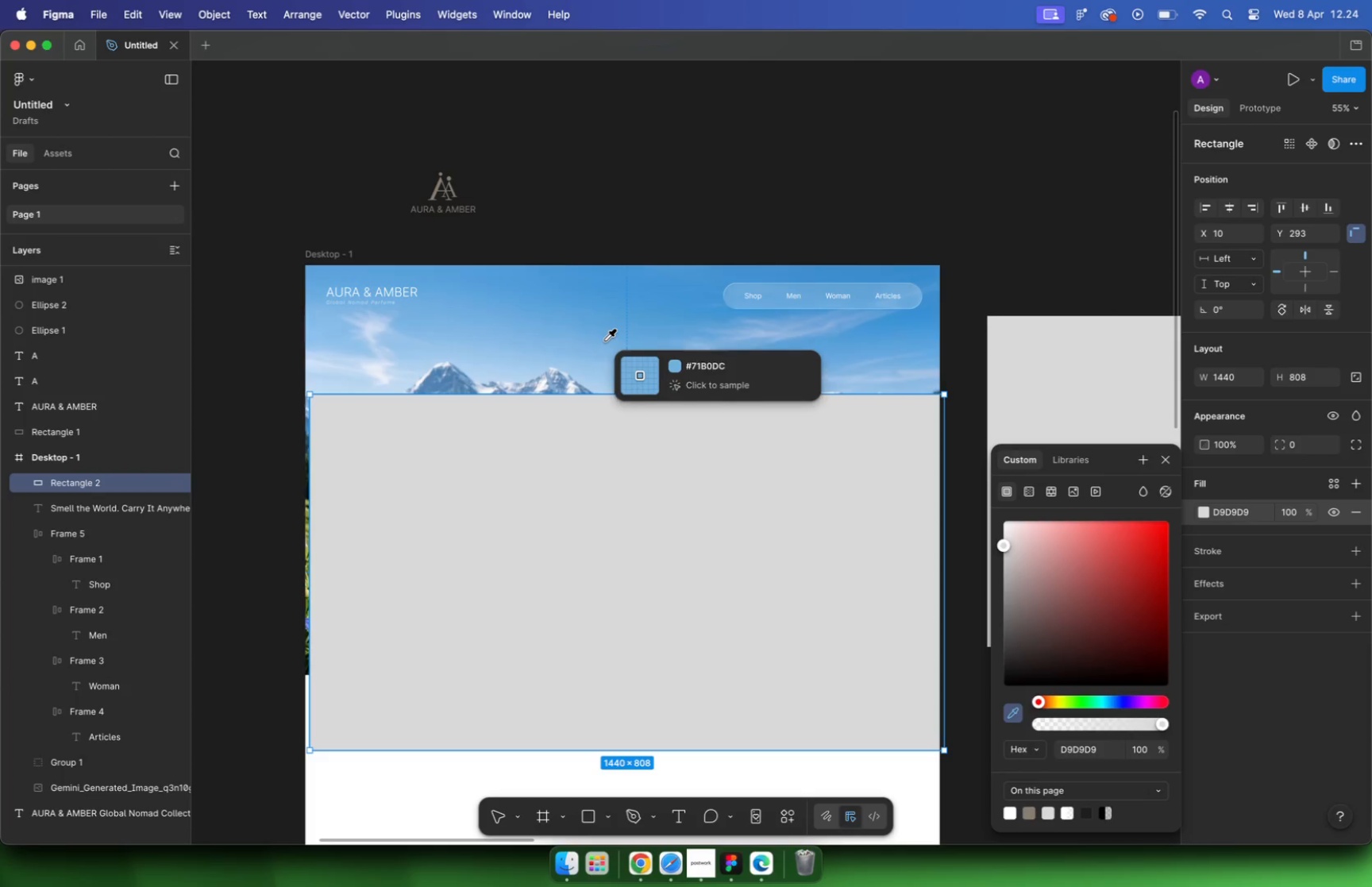 
left_click([614, 336])
 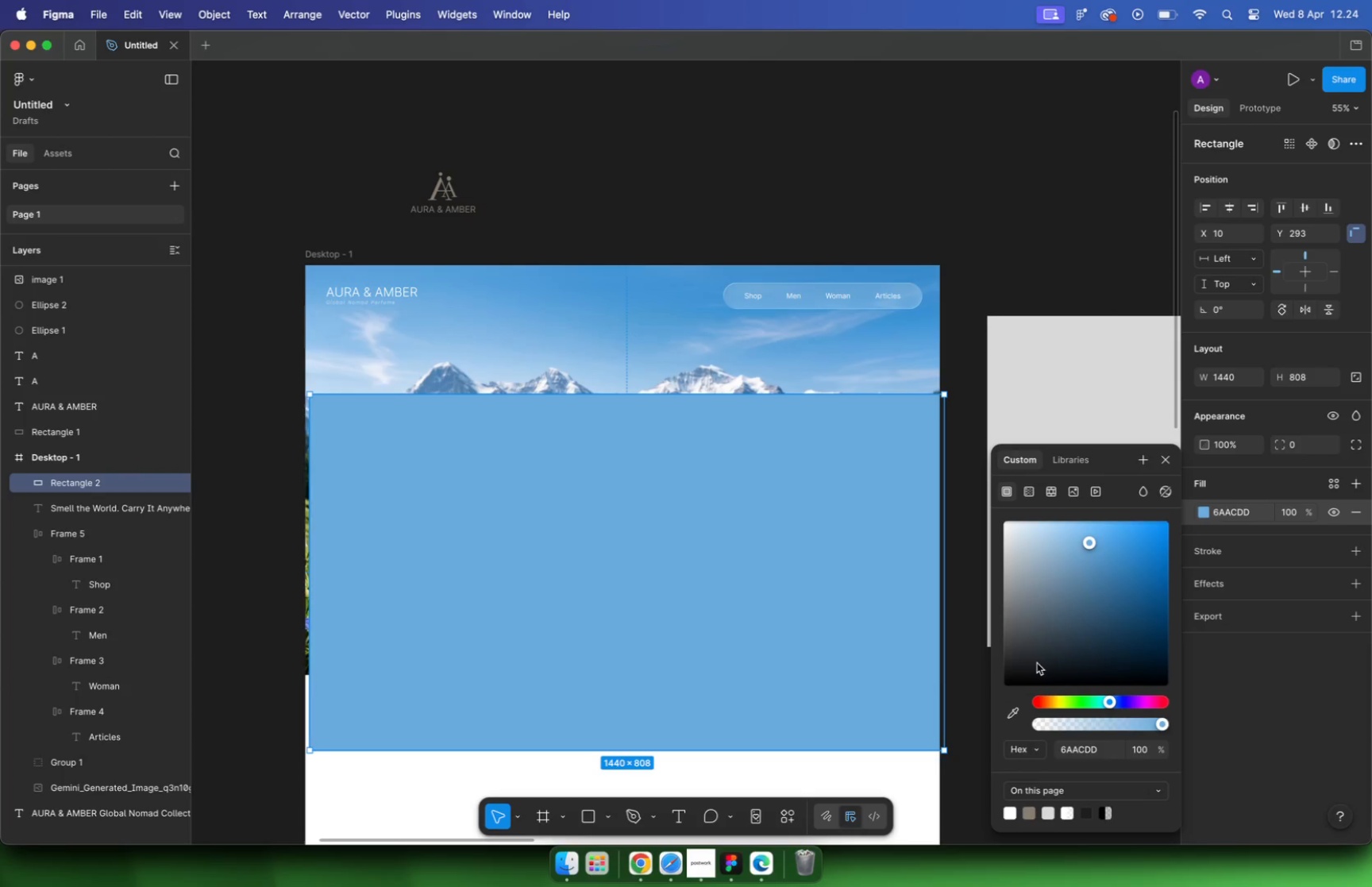 
left_click([1016, 704])
 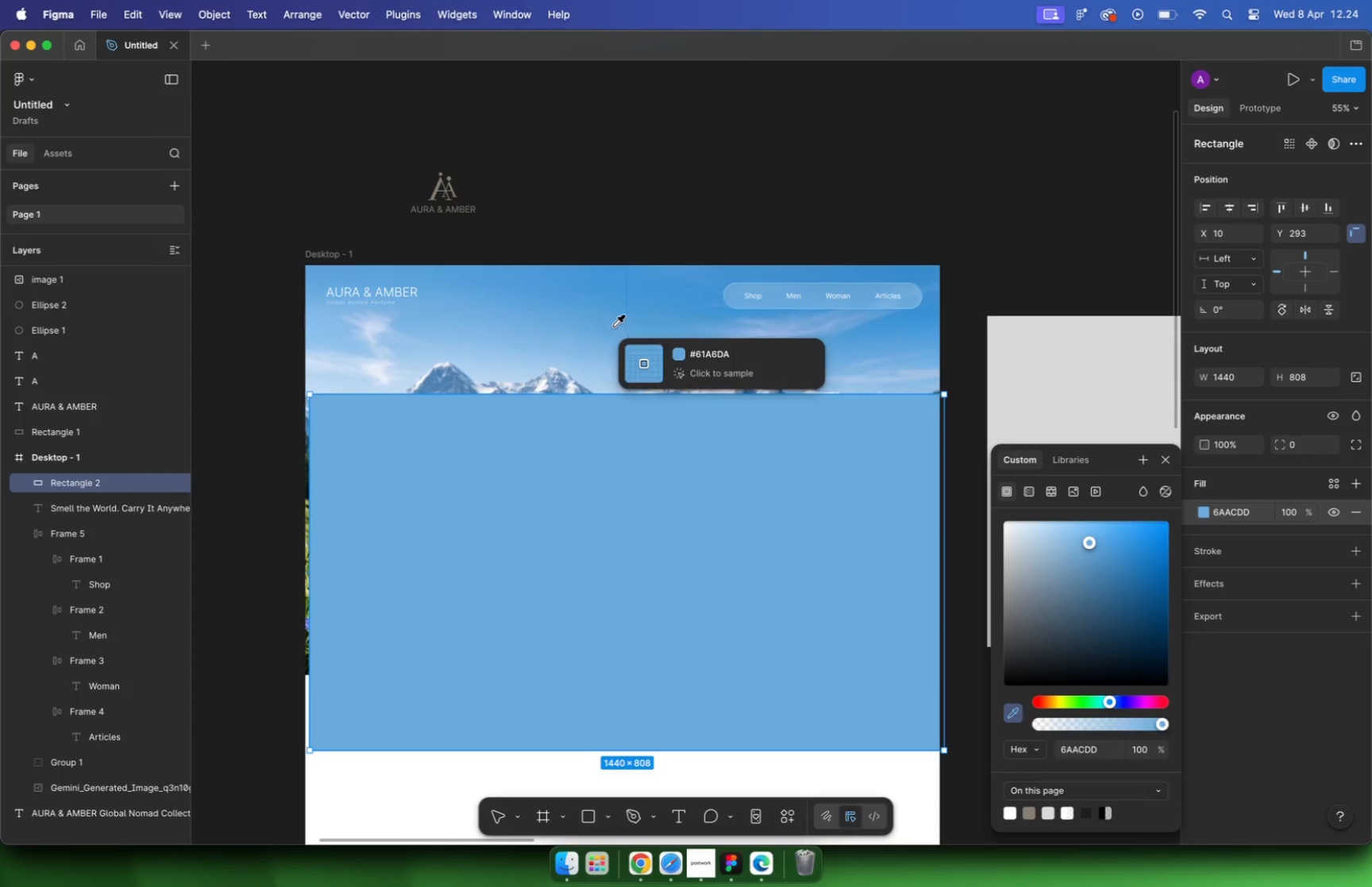 
left_click([638, 317])
 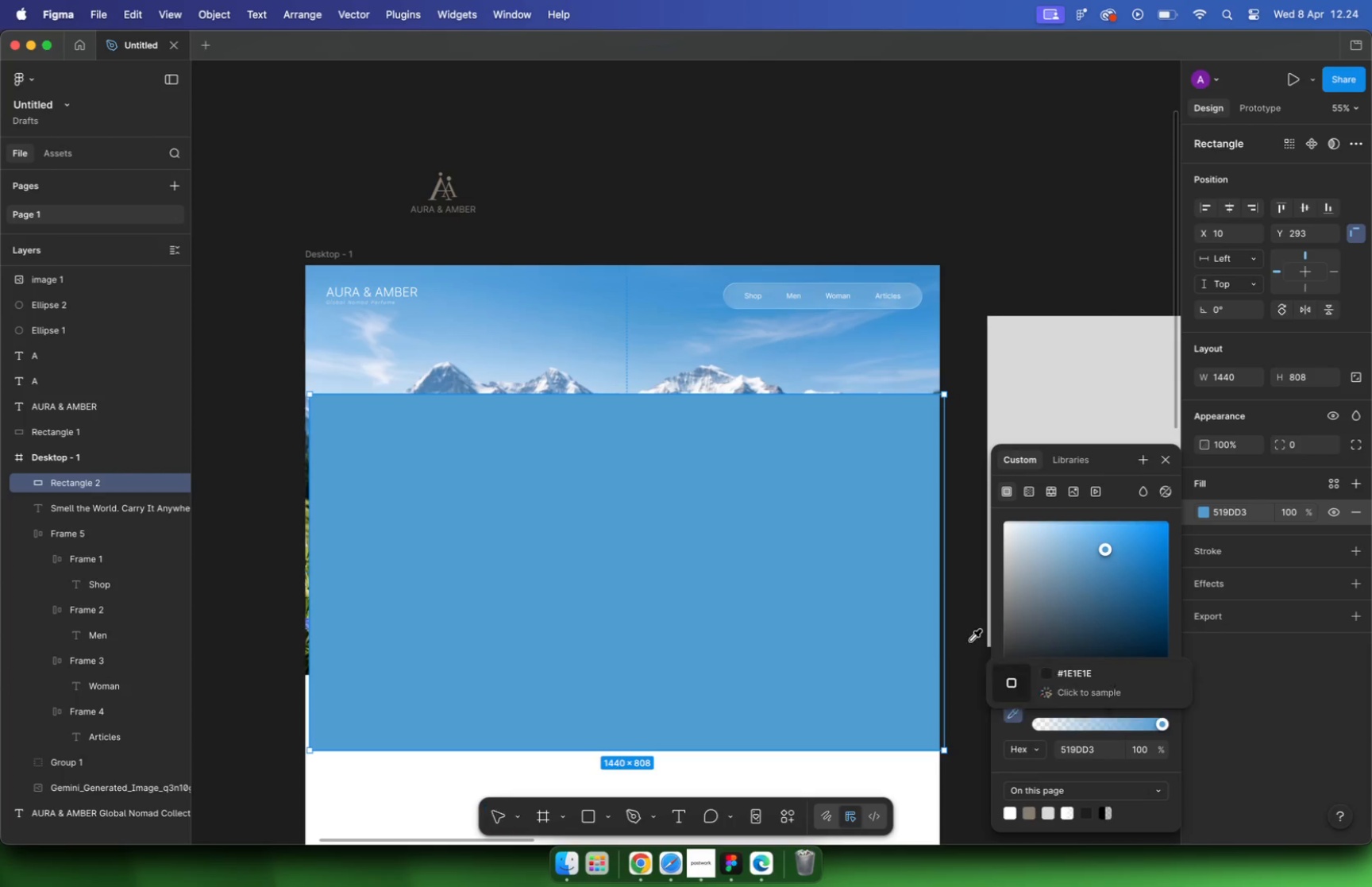 
left_click([660, 310])
 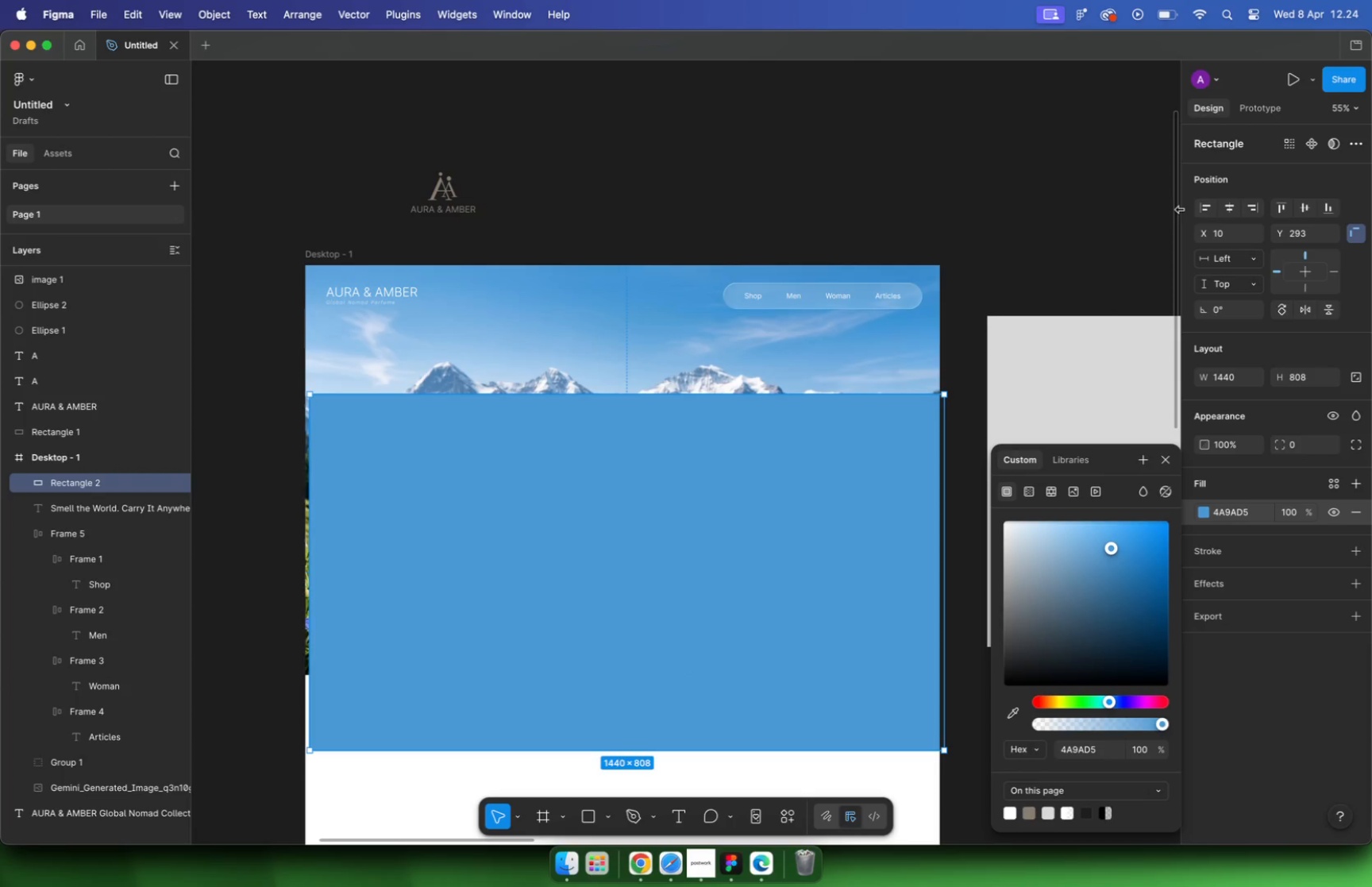 
left_click([1229, 206])
 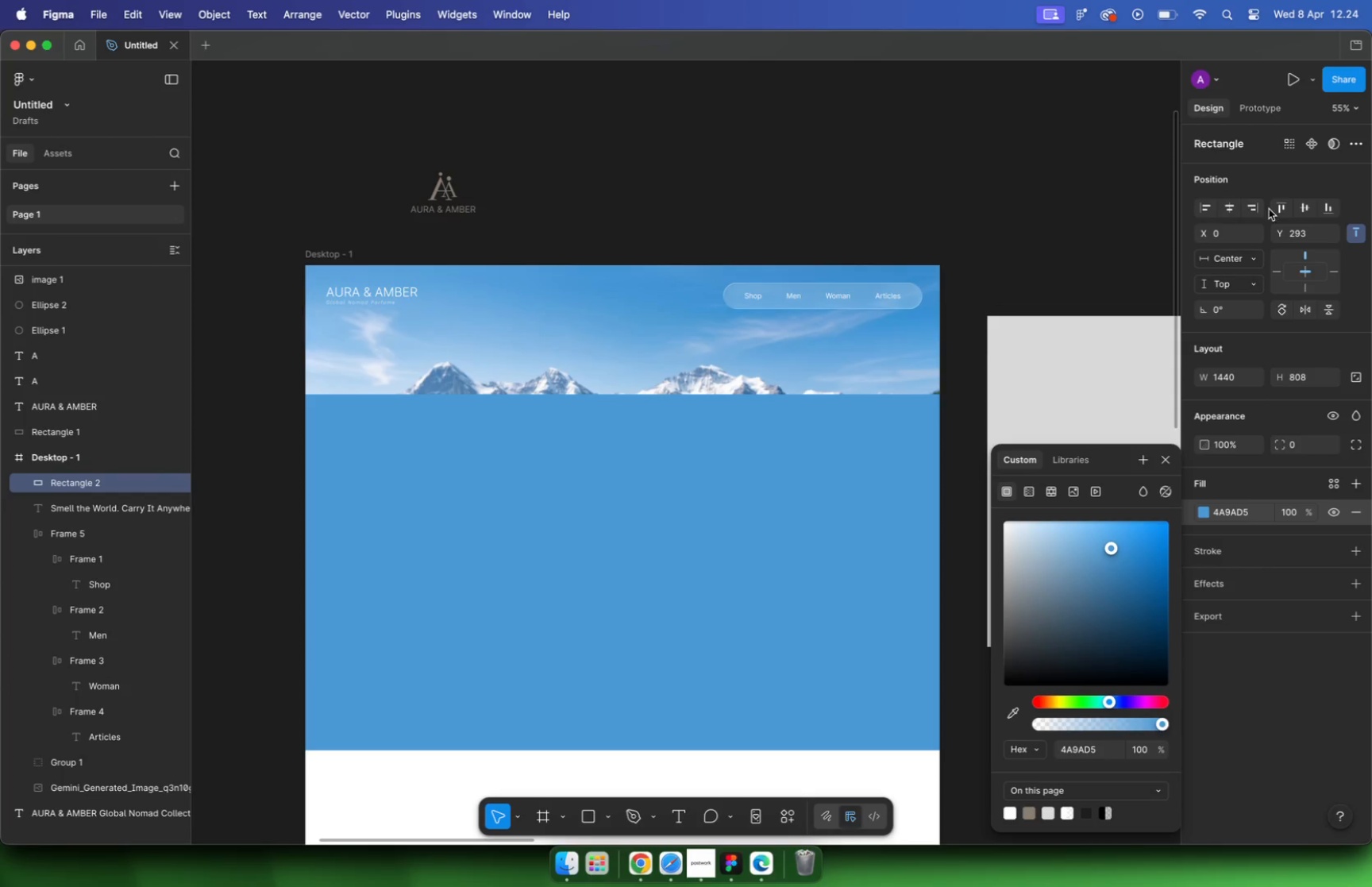 
left_click([1276, 208])
 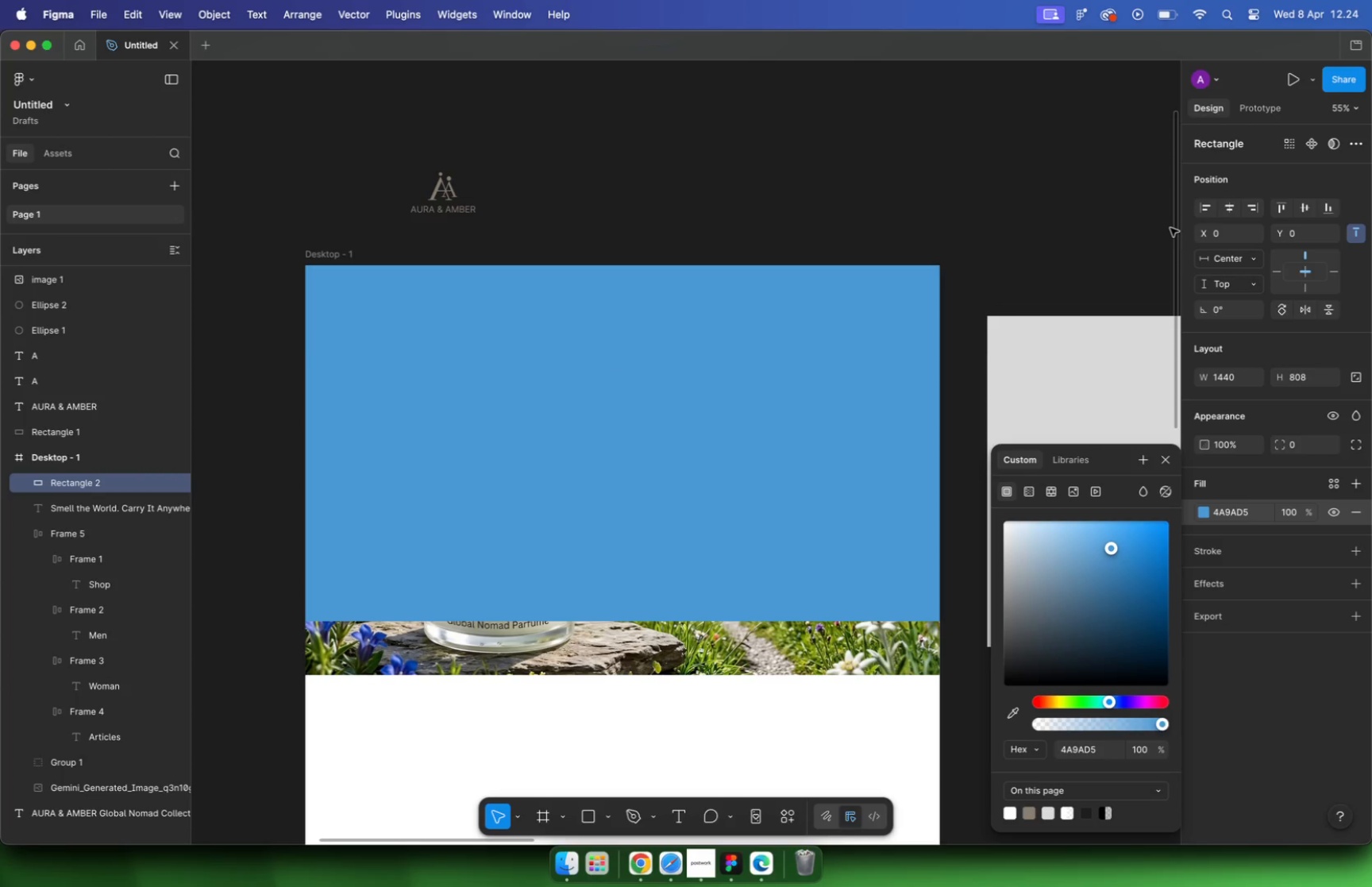 
key(Meta+BracketLeft)
 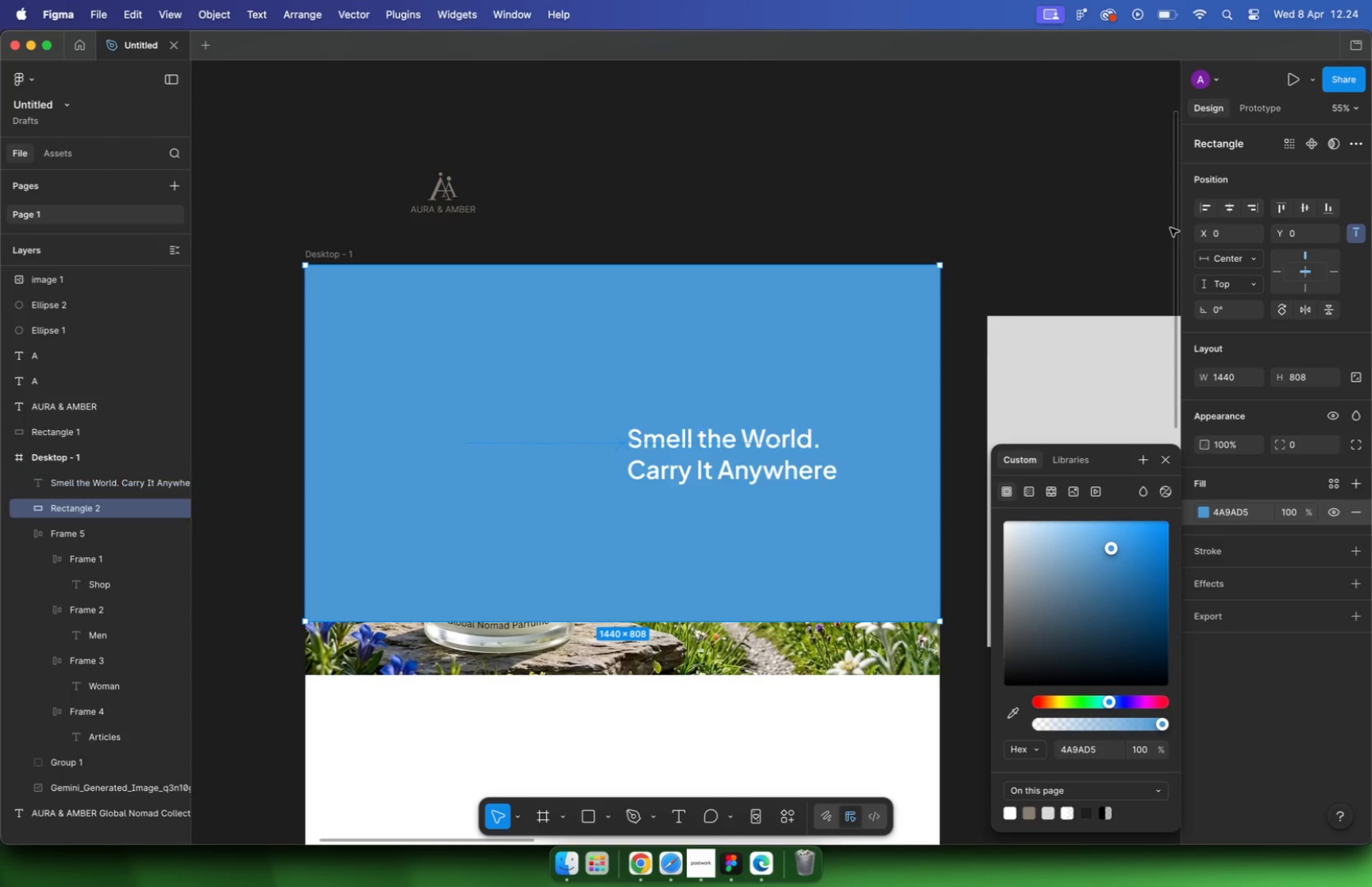 
key(Meta+BracketLeft)
 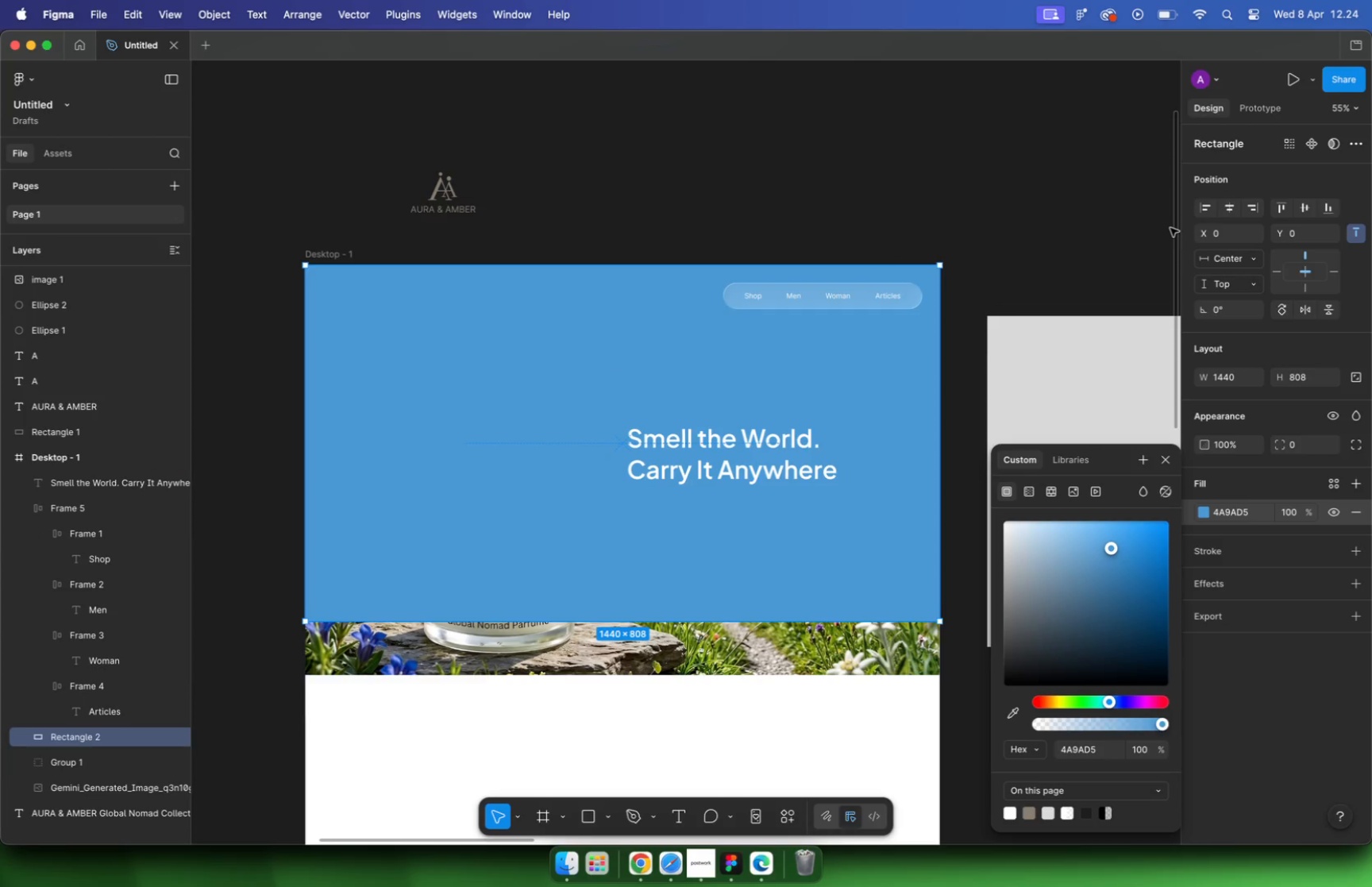 
key(Meta+BracketLeft)
 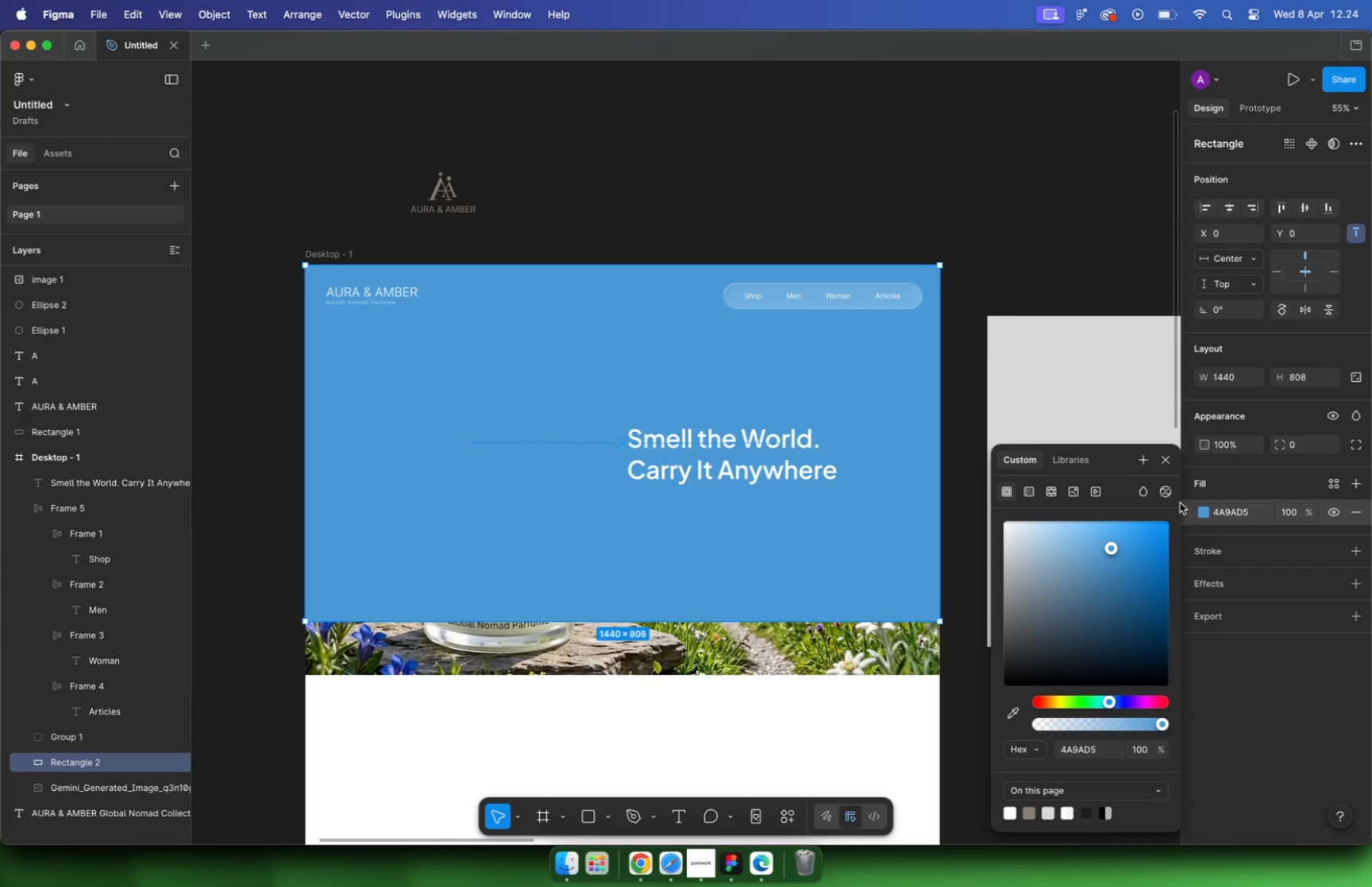 
mouse_move([1018, 498])
 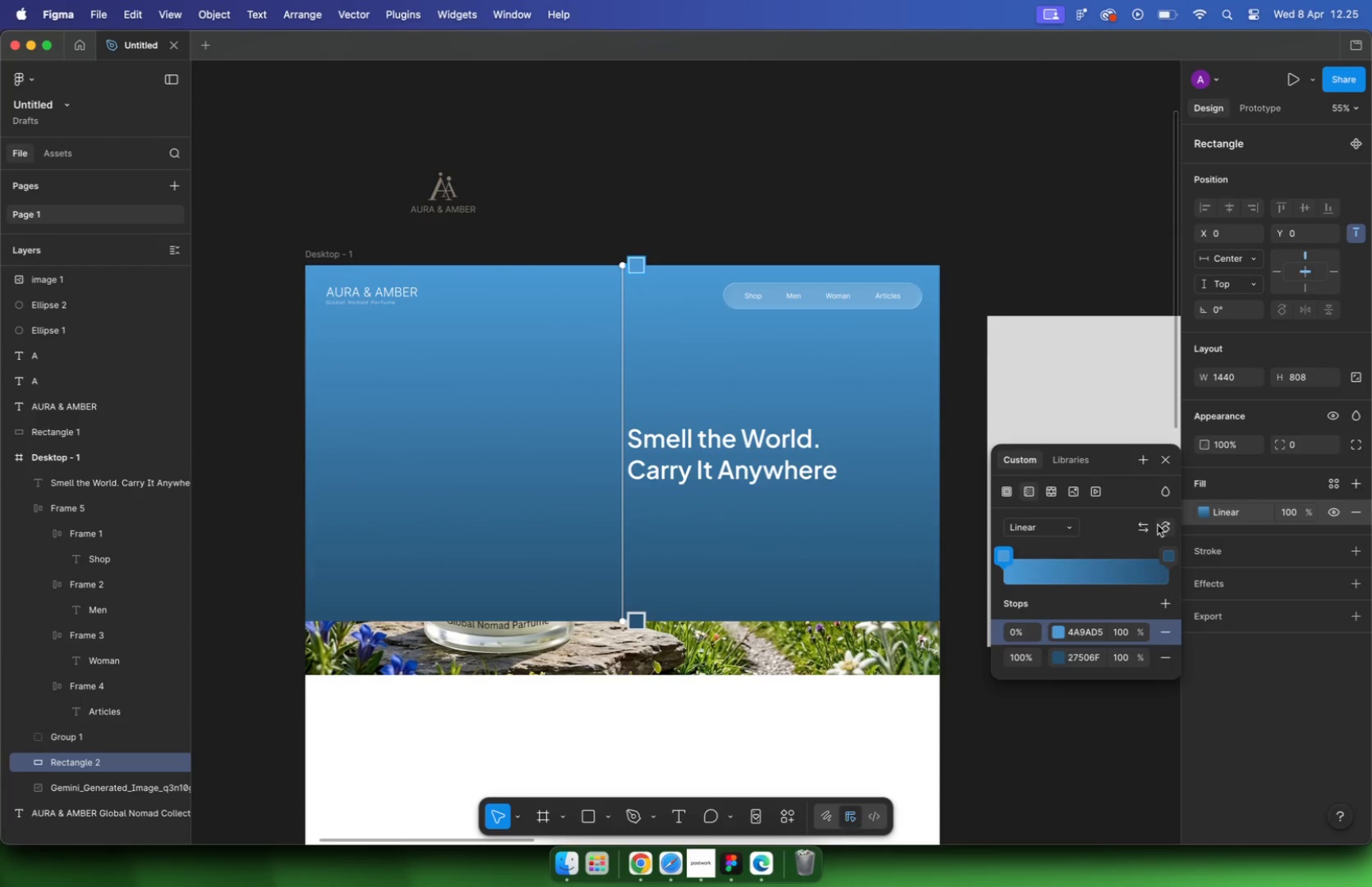 
left_click([1143, 526])
 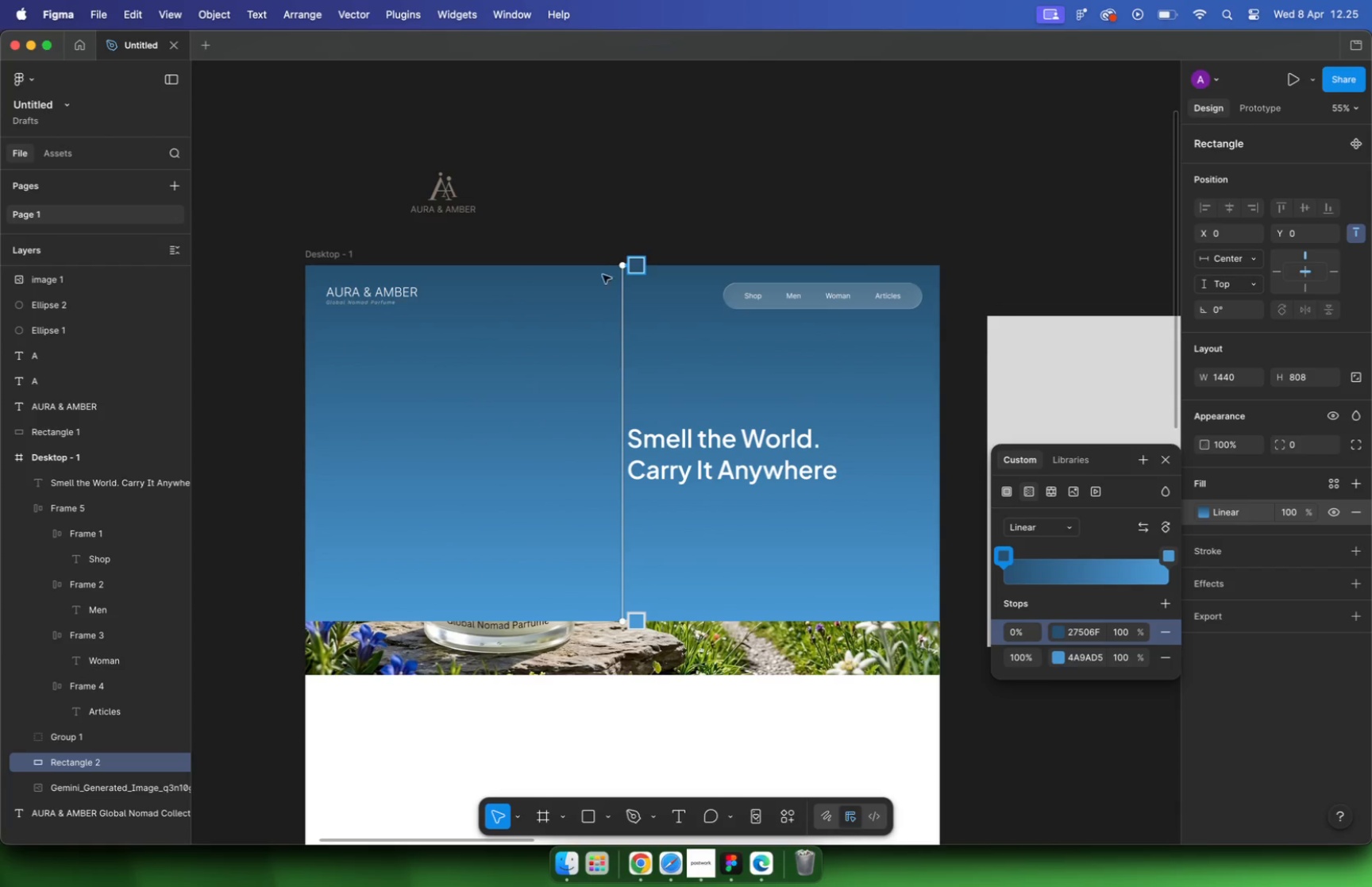 
left_click([637, 269])
 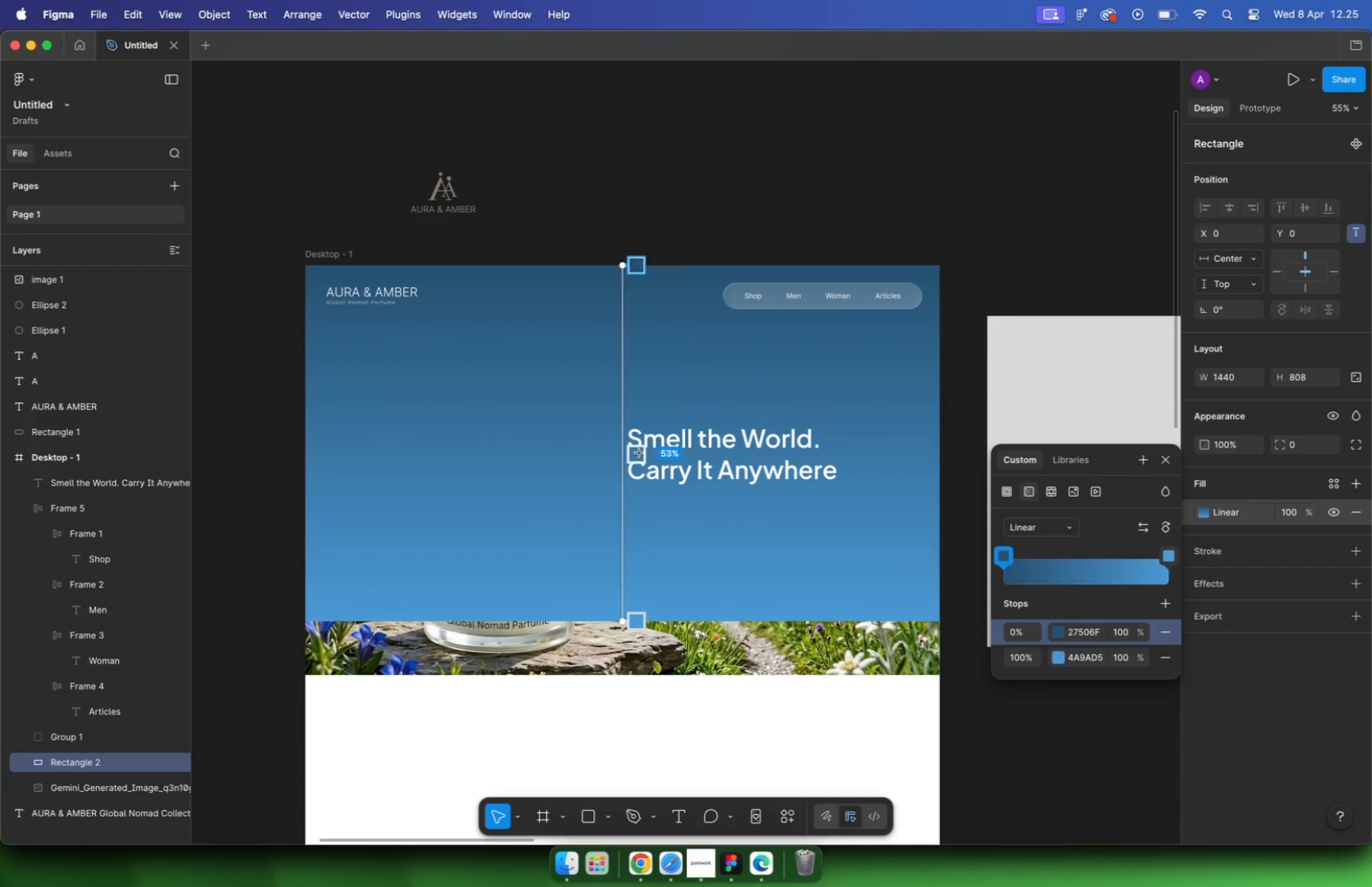 
left_click([729, 600])
 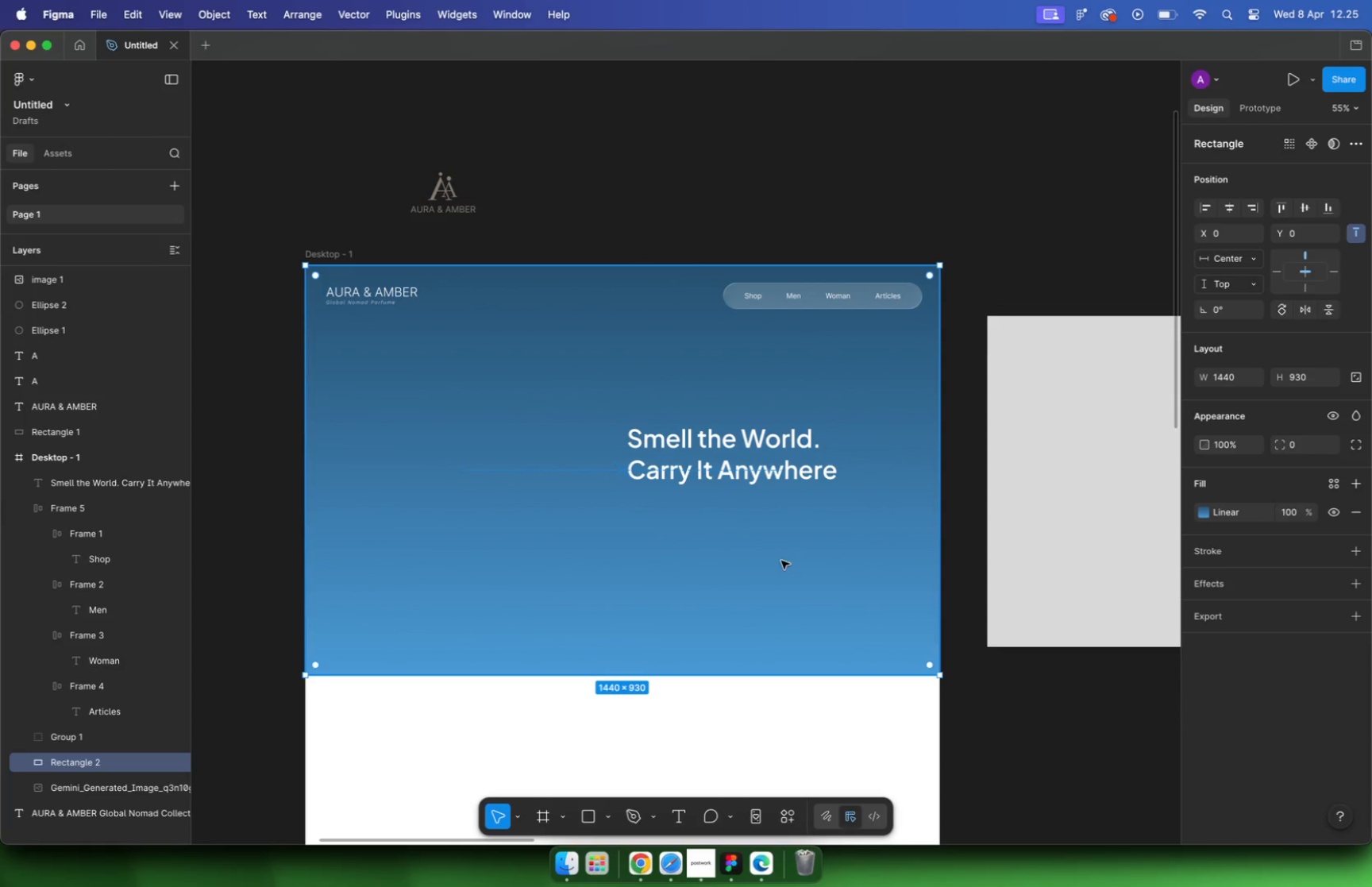 
left_click_drag(start_coordinate=[708, 619], to_coordinate=[711, 672])
 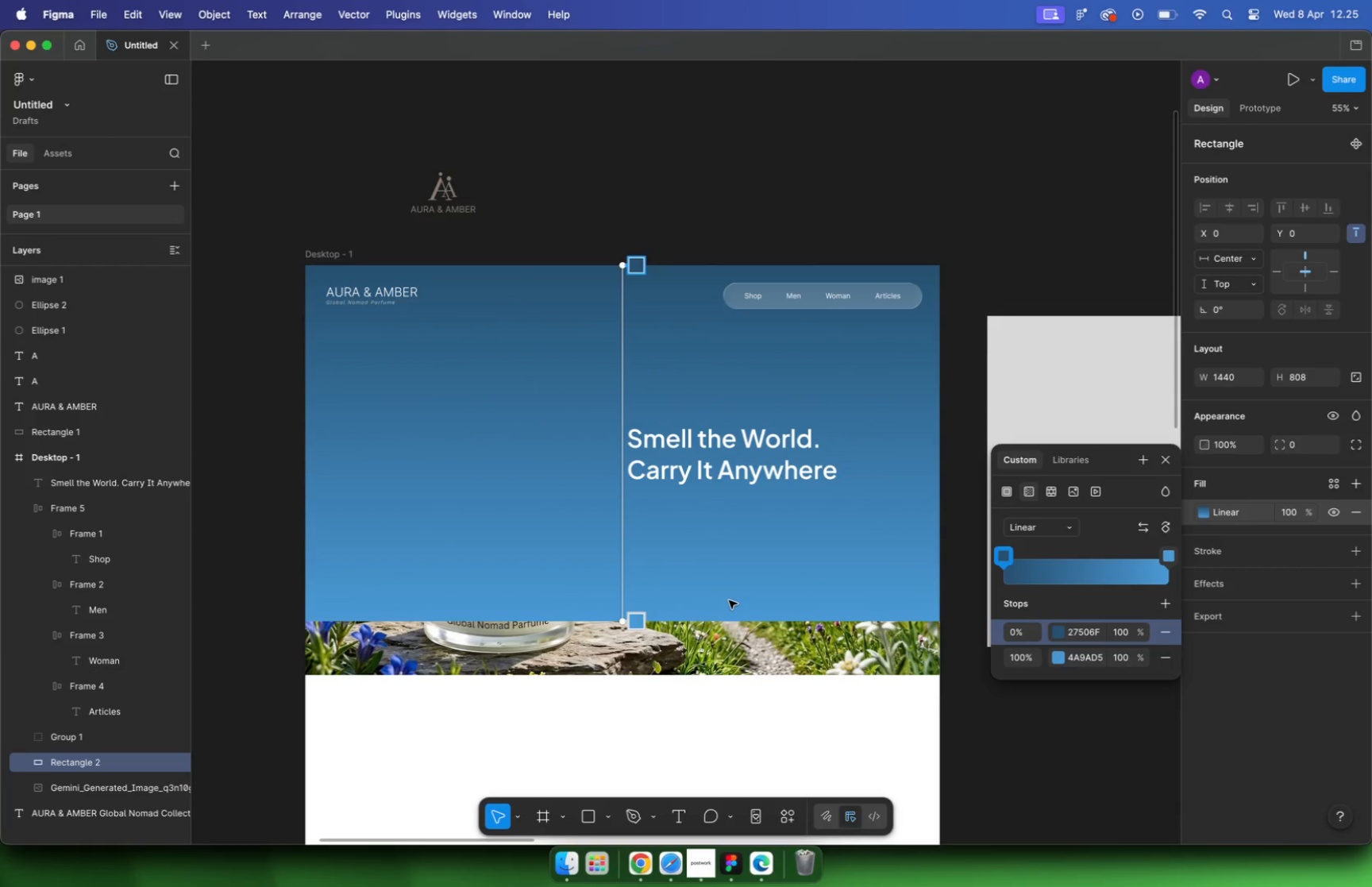 
left_click([958, 414])
 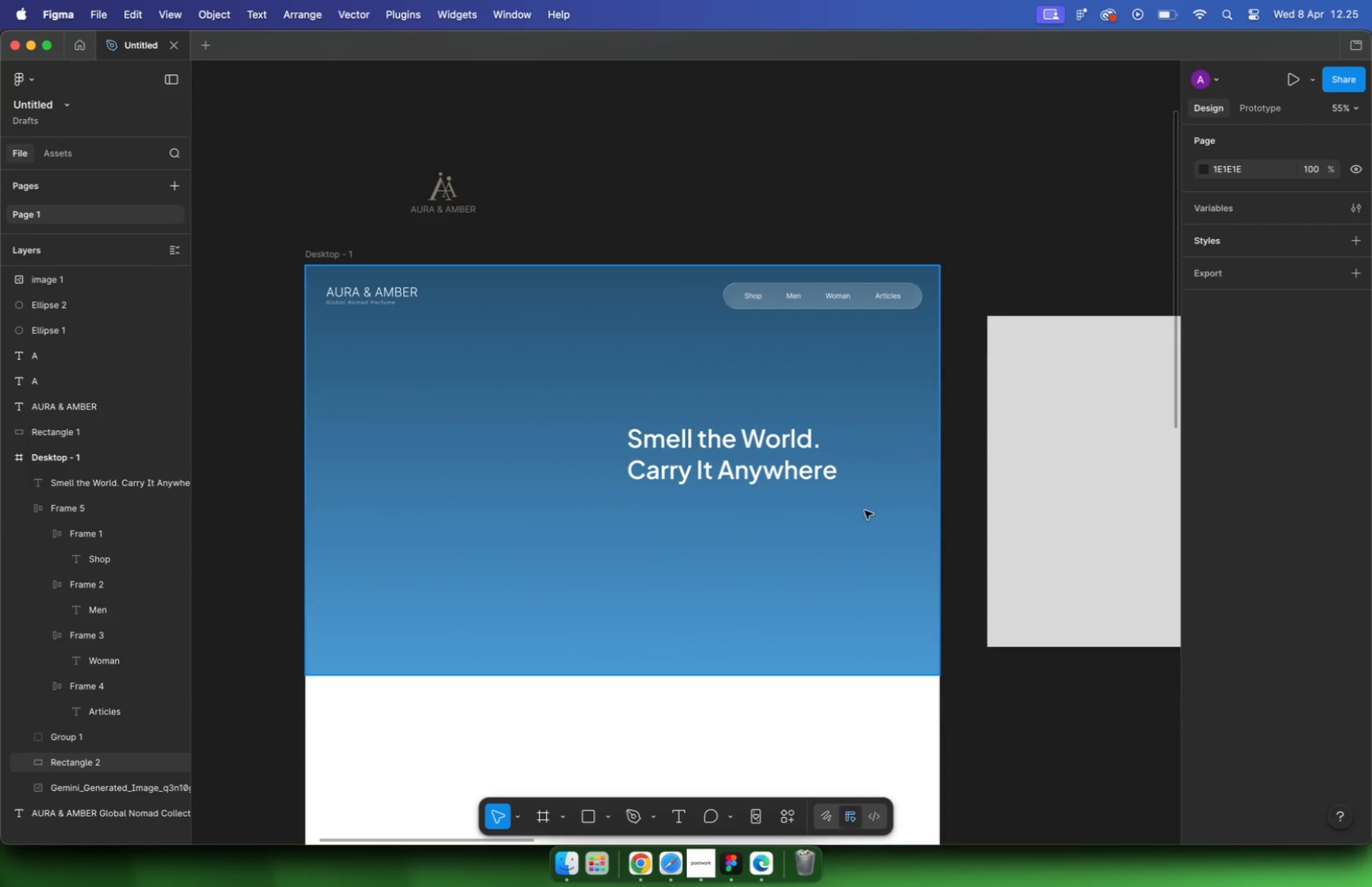 
left_click([877, 512])
 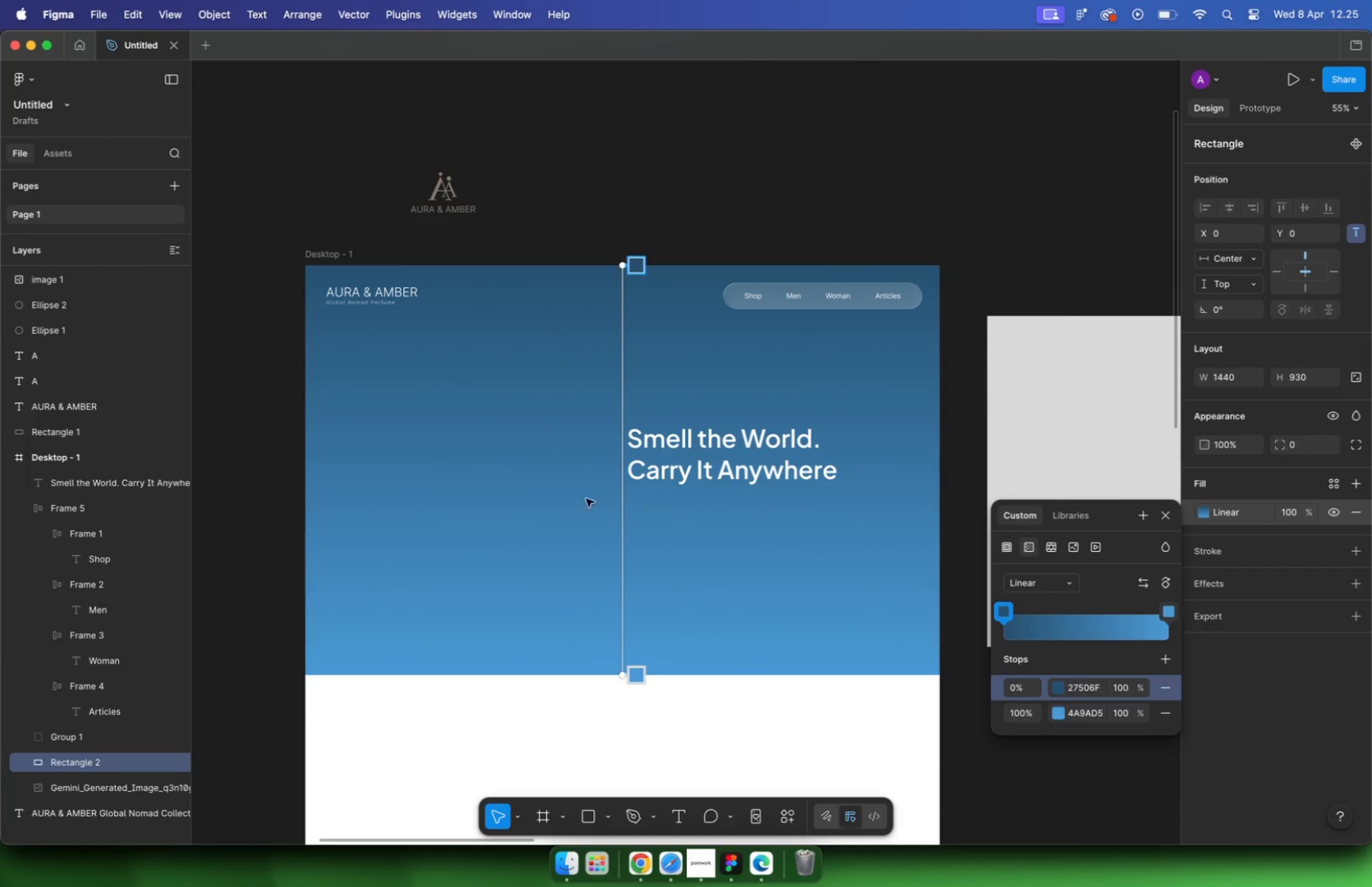 
left_click([640, 677])
 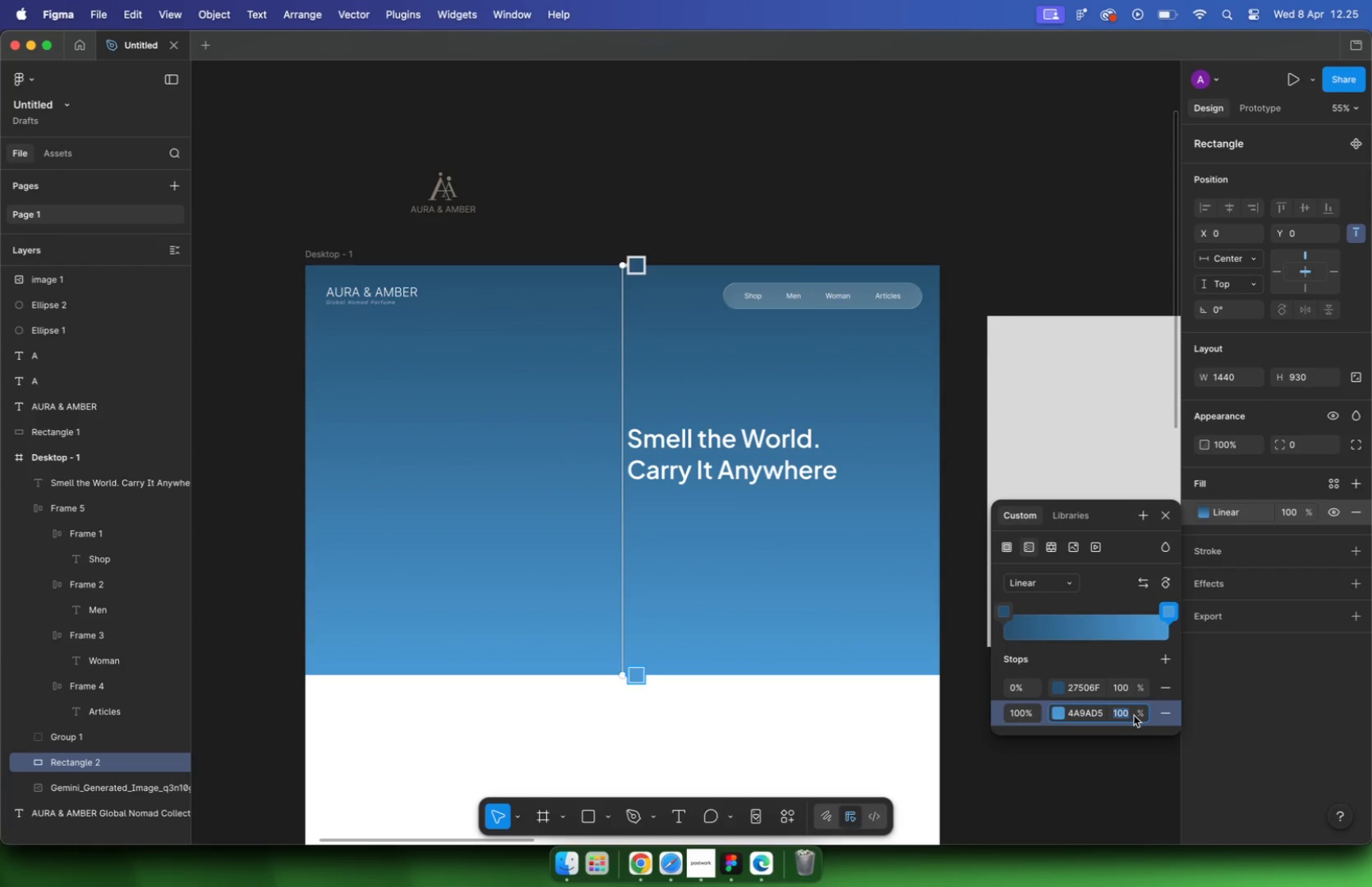 
key(0)
 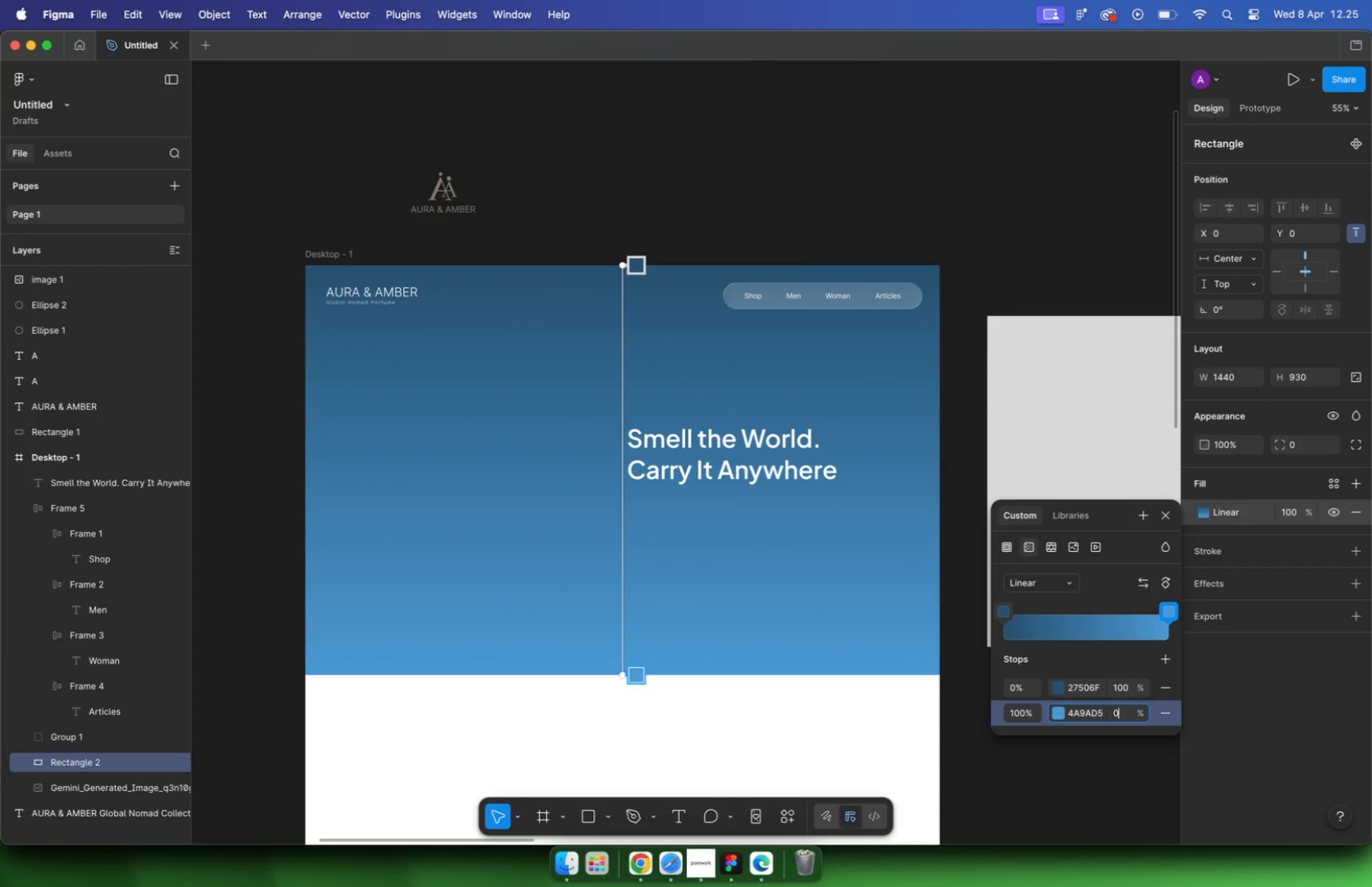 
key(Enter)
 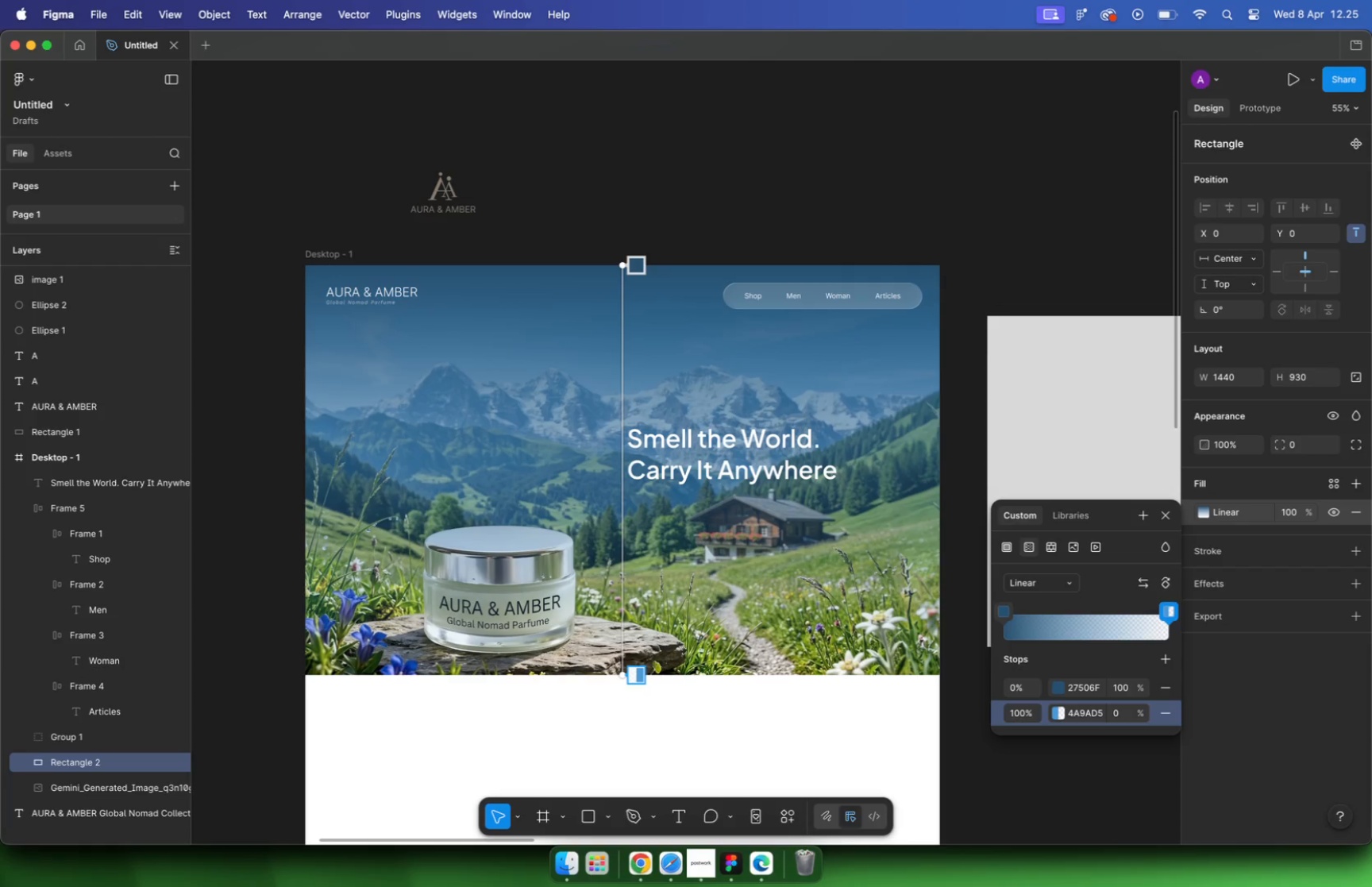 
left_click_drag(start_coordinate=[620, 674], to_coordinate=[617, 561])
 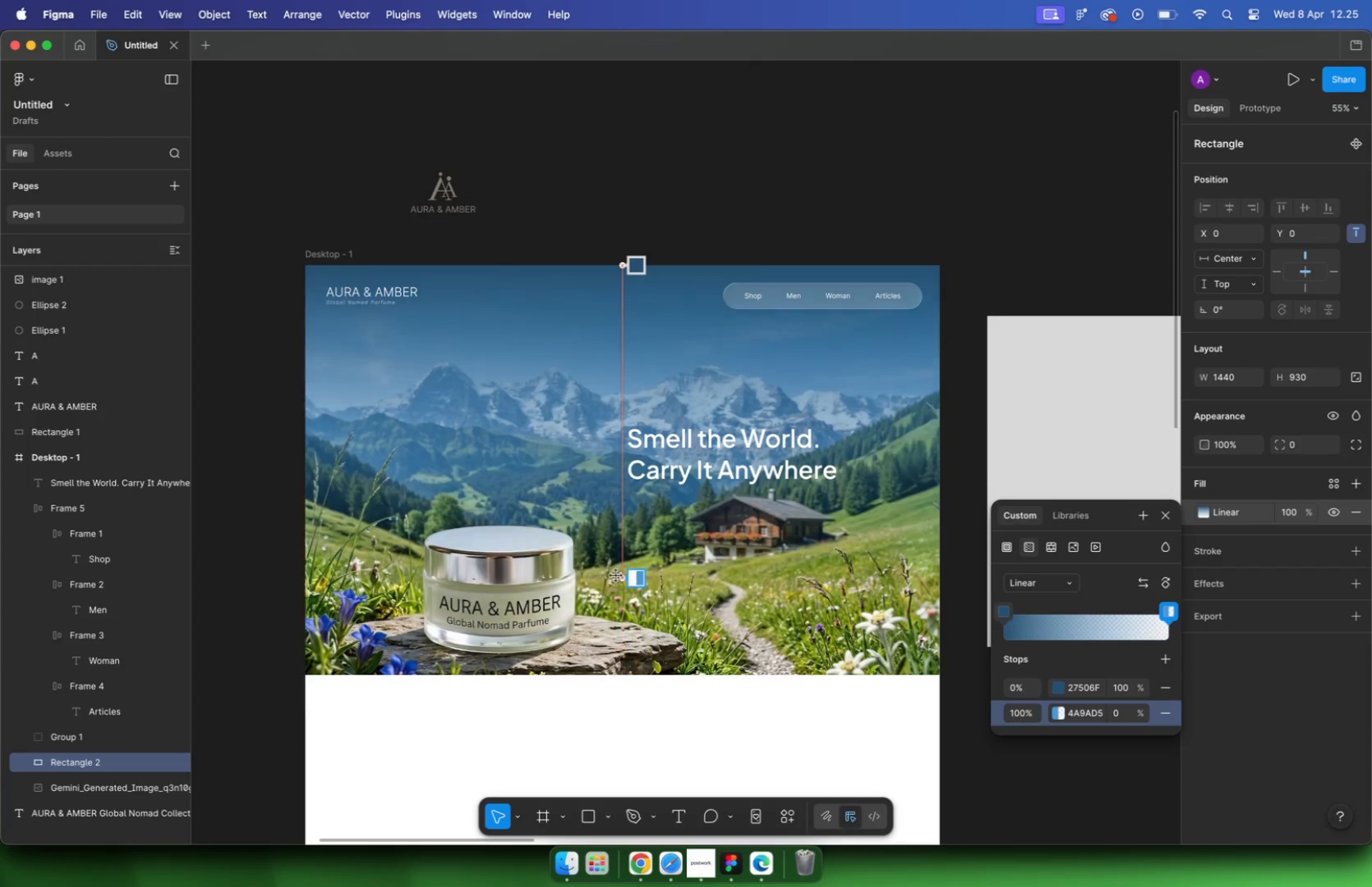 
hold_key(key=ShiftLeft, duration=2.39)
 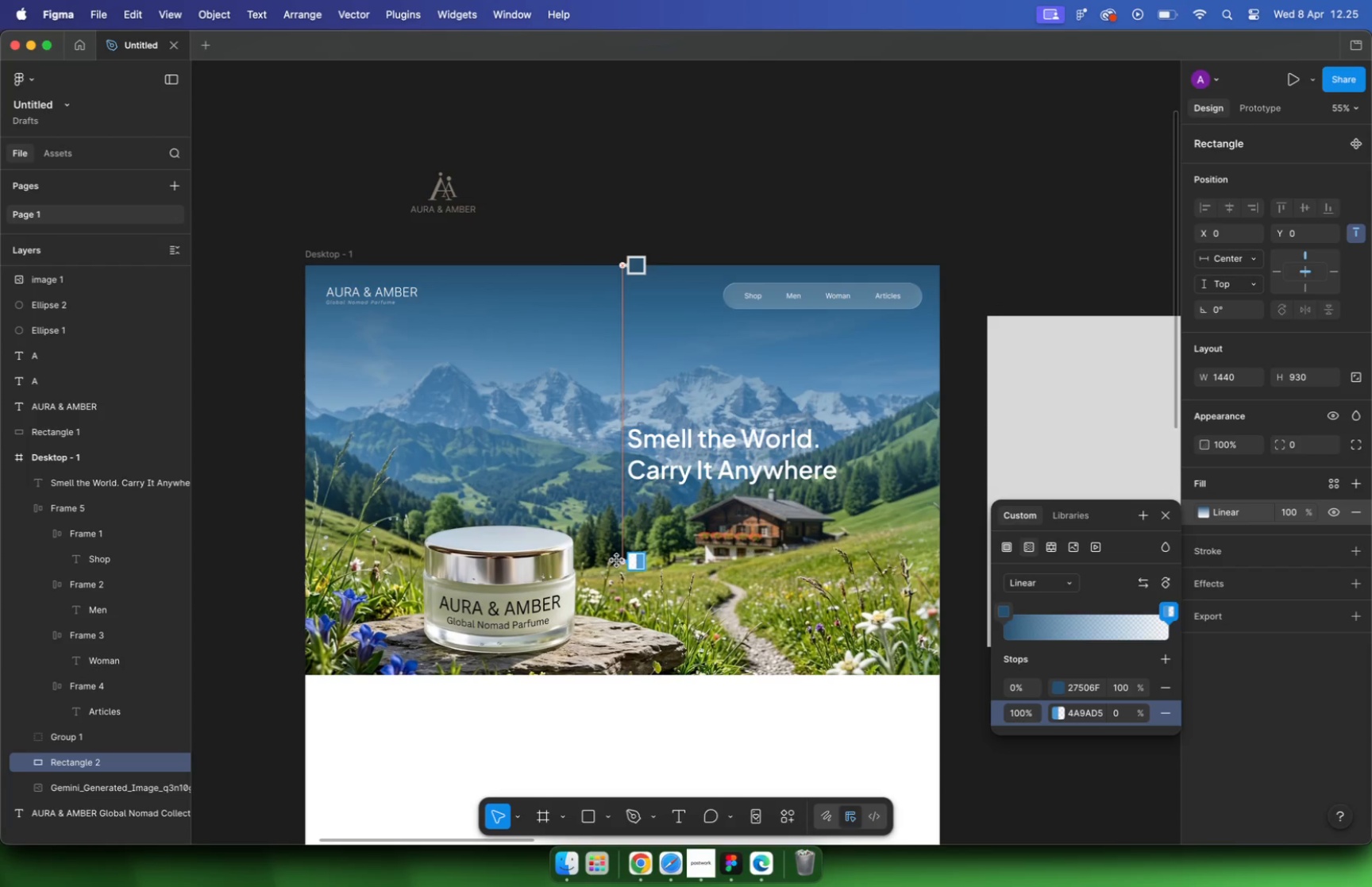 
left_click_drag(start_coordinate=[624, 268], to_coordinate=[617, 266])
 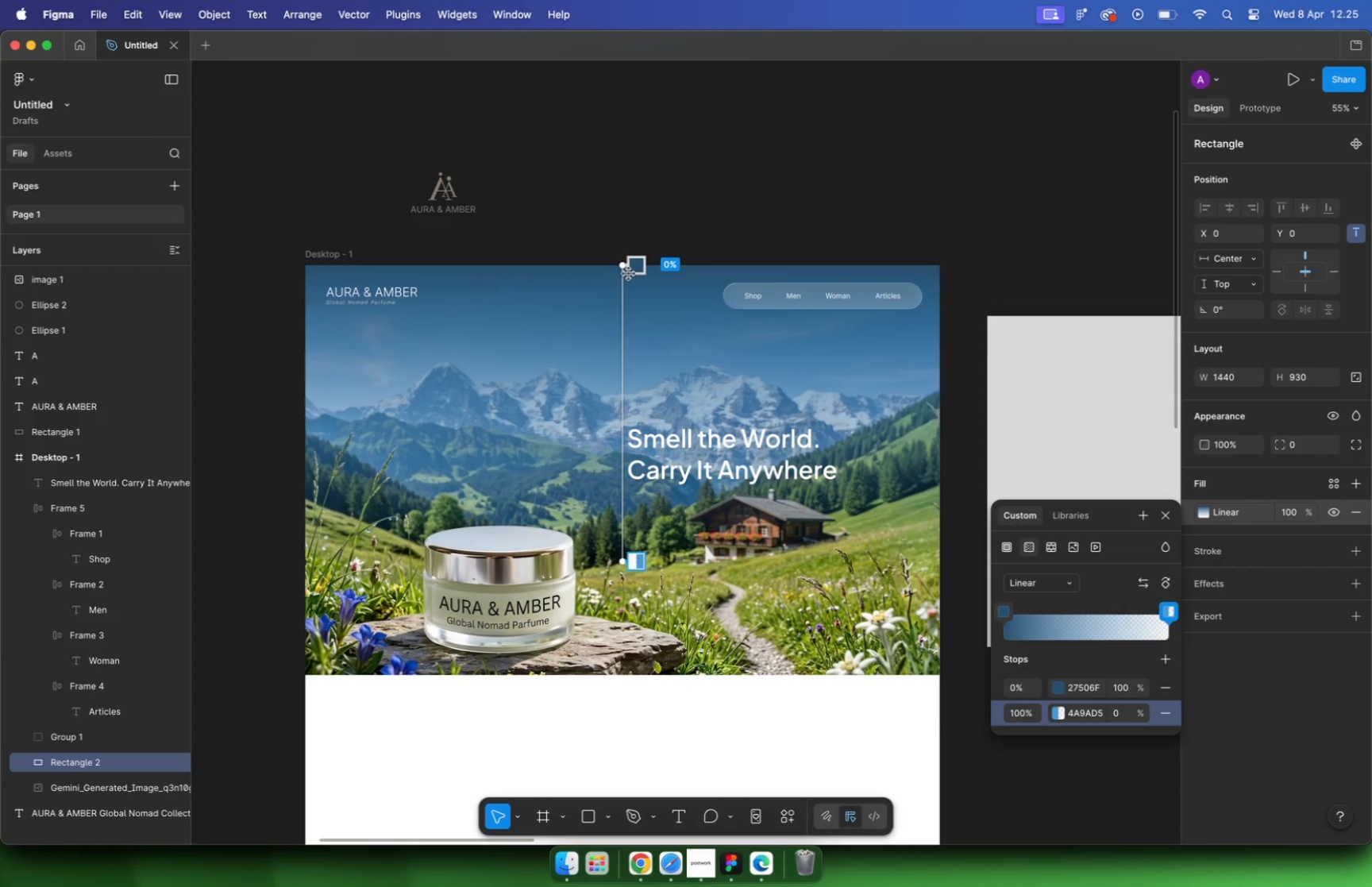 
hold_key(key=ShiftLeft, duration=1.59)
 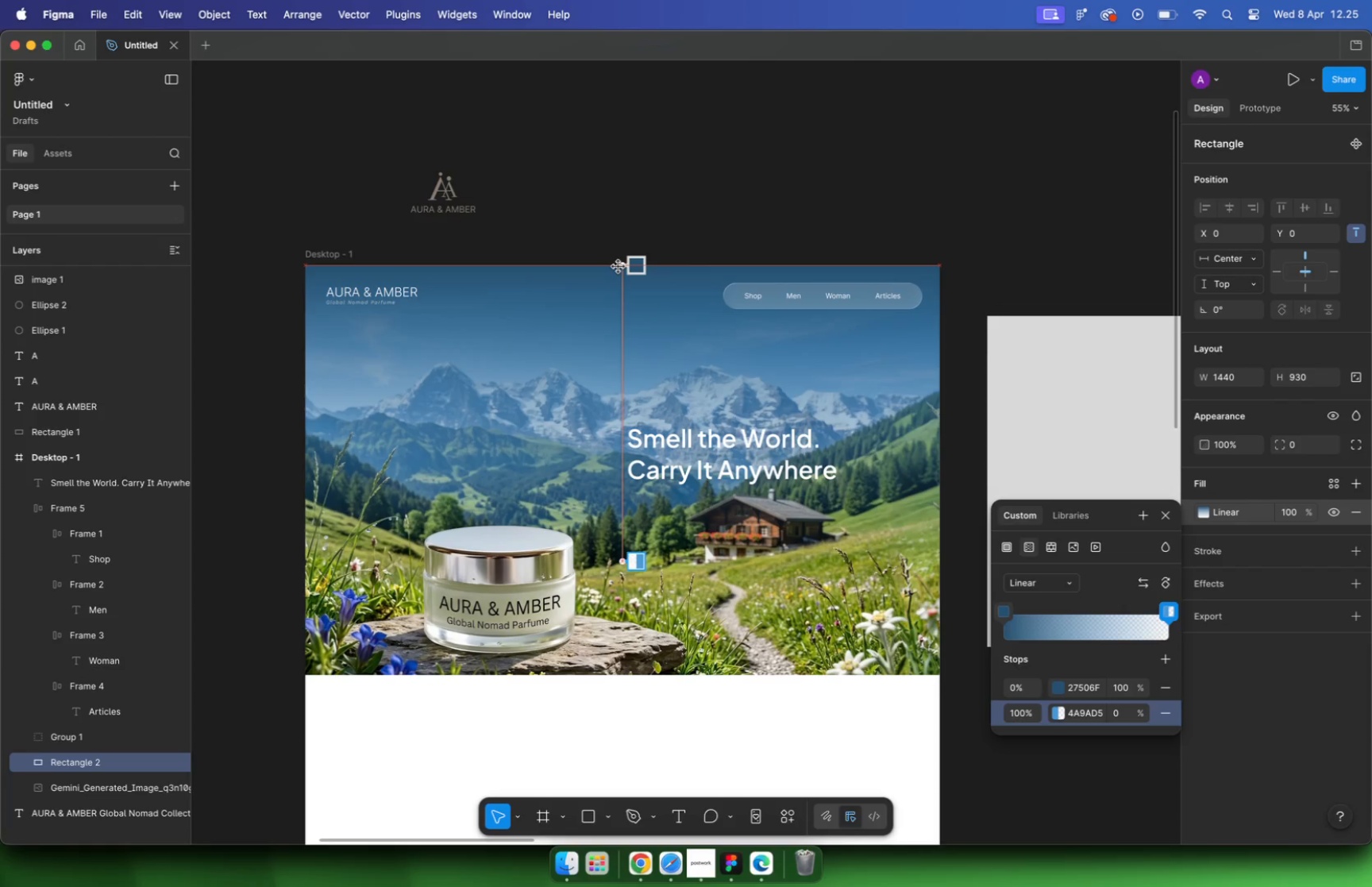 
hold_key(key=CommandLeft, duration=0.68)
 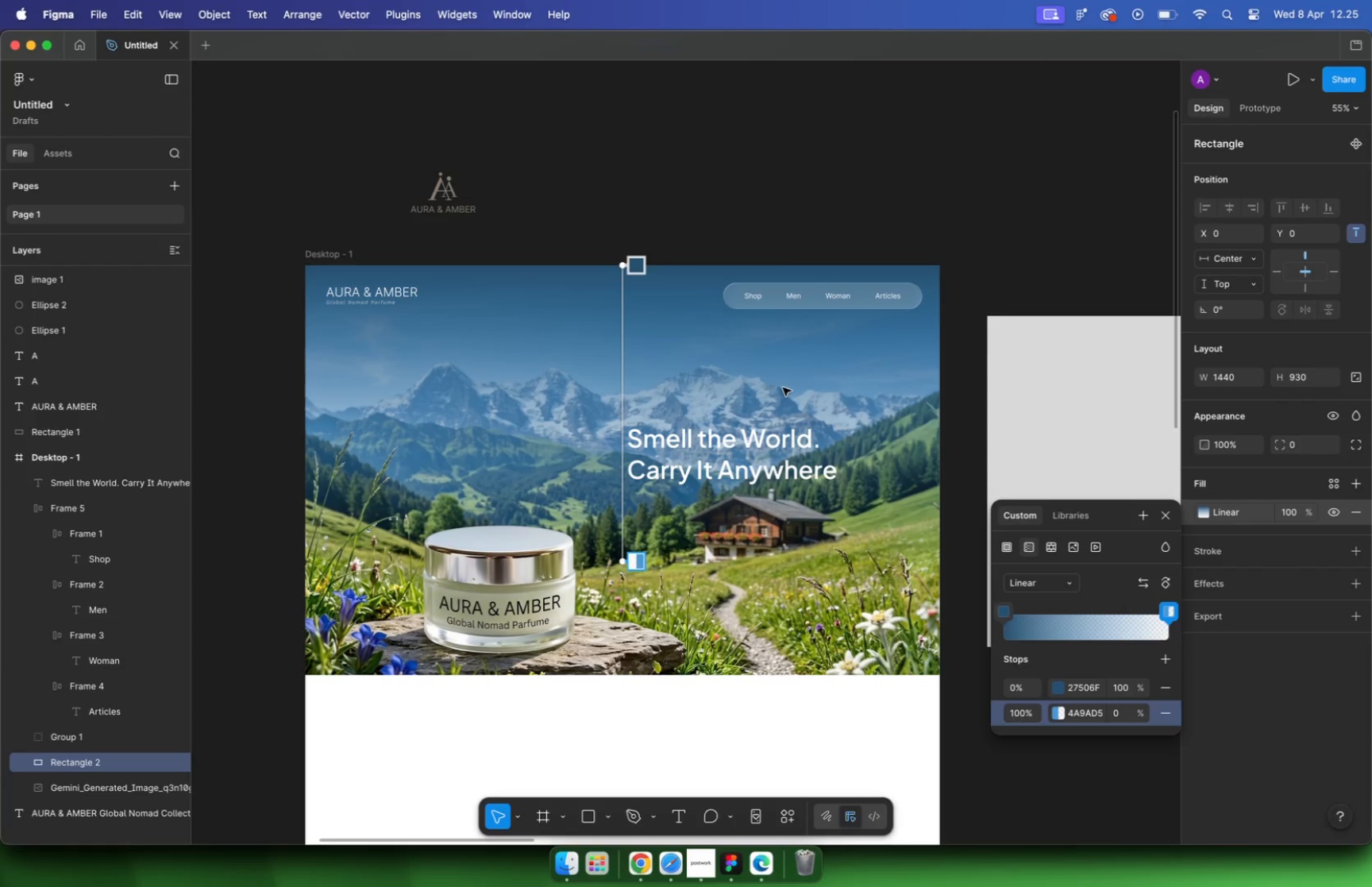 
left_click_drag(start_coordinate=[614, 332], to_coordinate=[635, 364])
 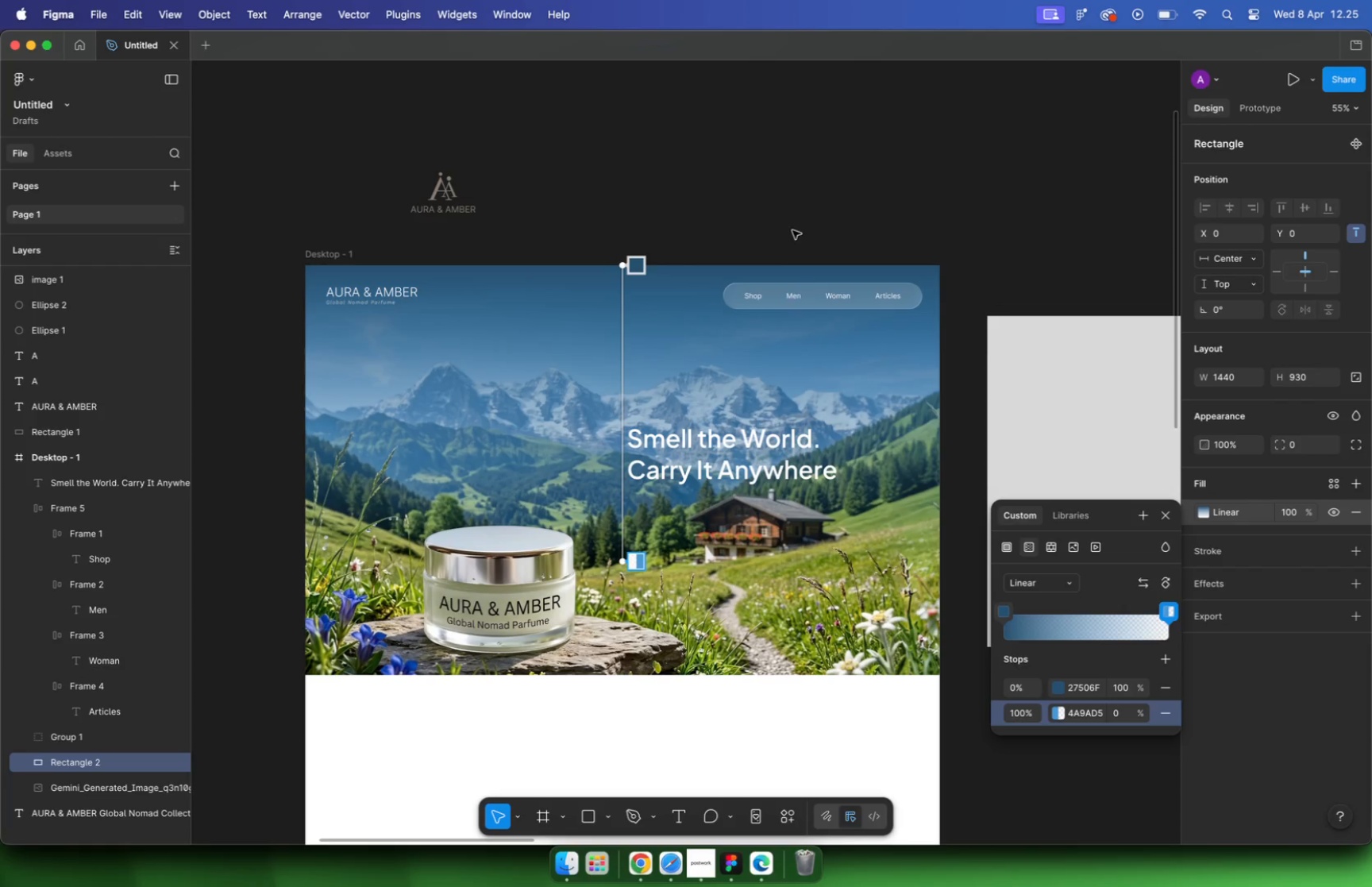 
key(Meta+Z)
 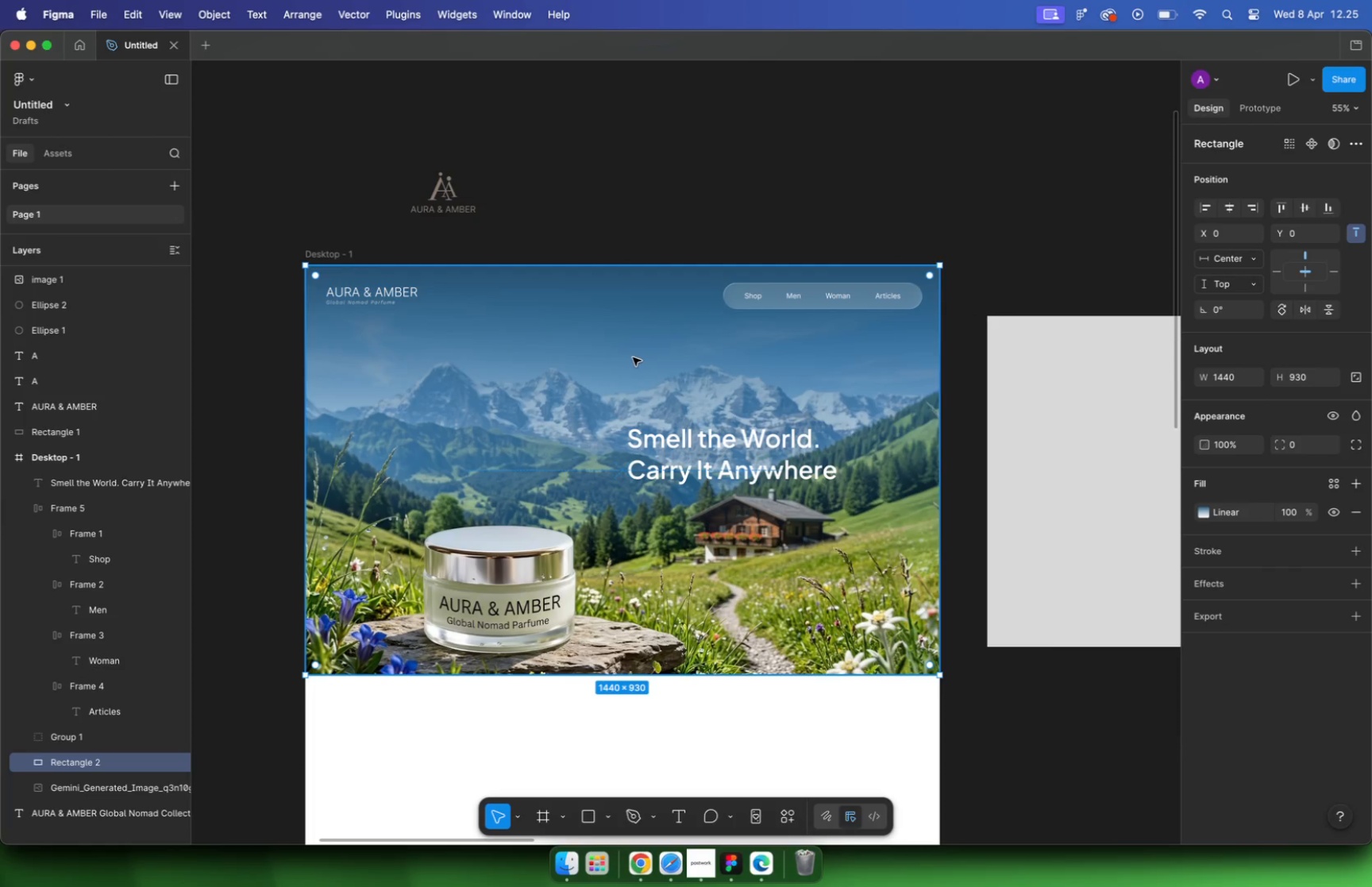 
hold_key(key=CommandLeft, duration=1.06)
scroll: coordinate [876, 272], scroll_direction: up, amount: 15.0
 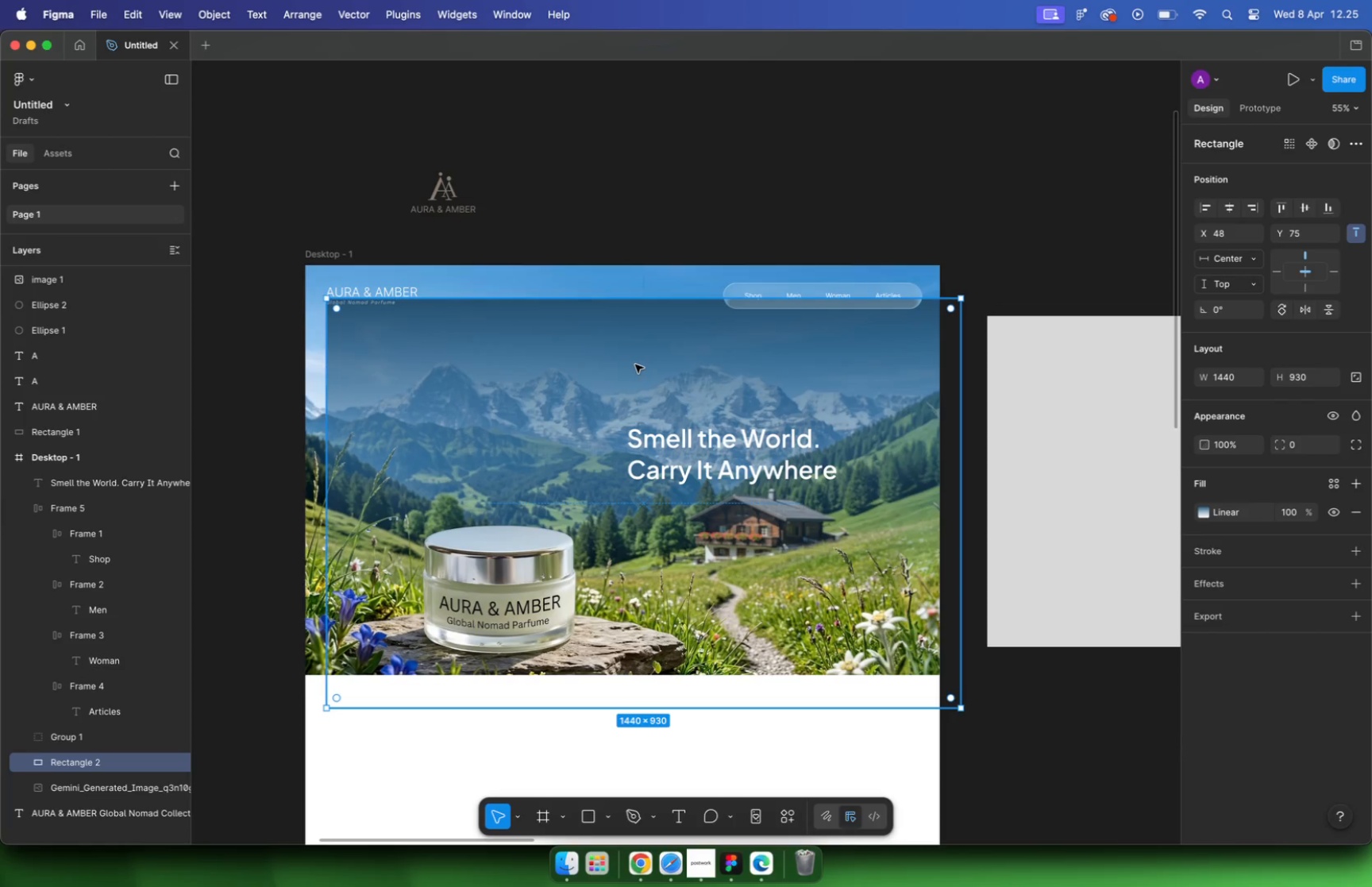 
left_click([528, 335])
 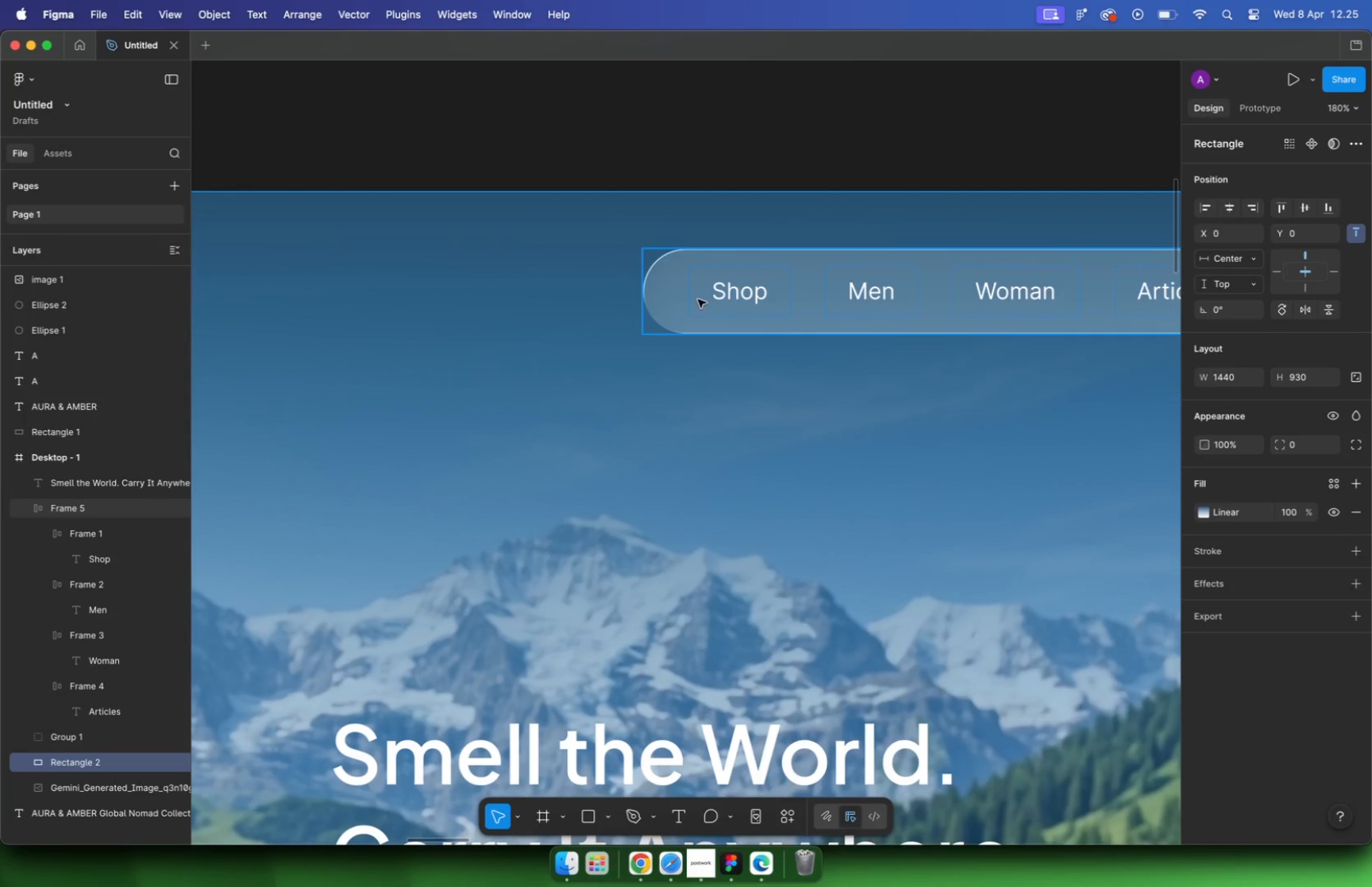 
left_click([733, 291])
 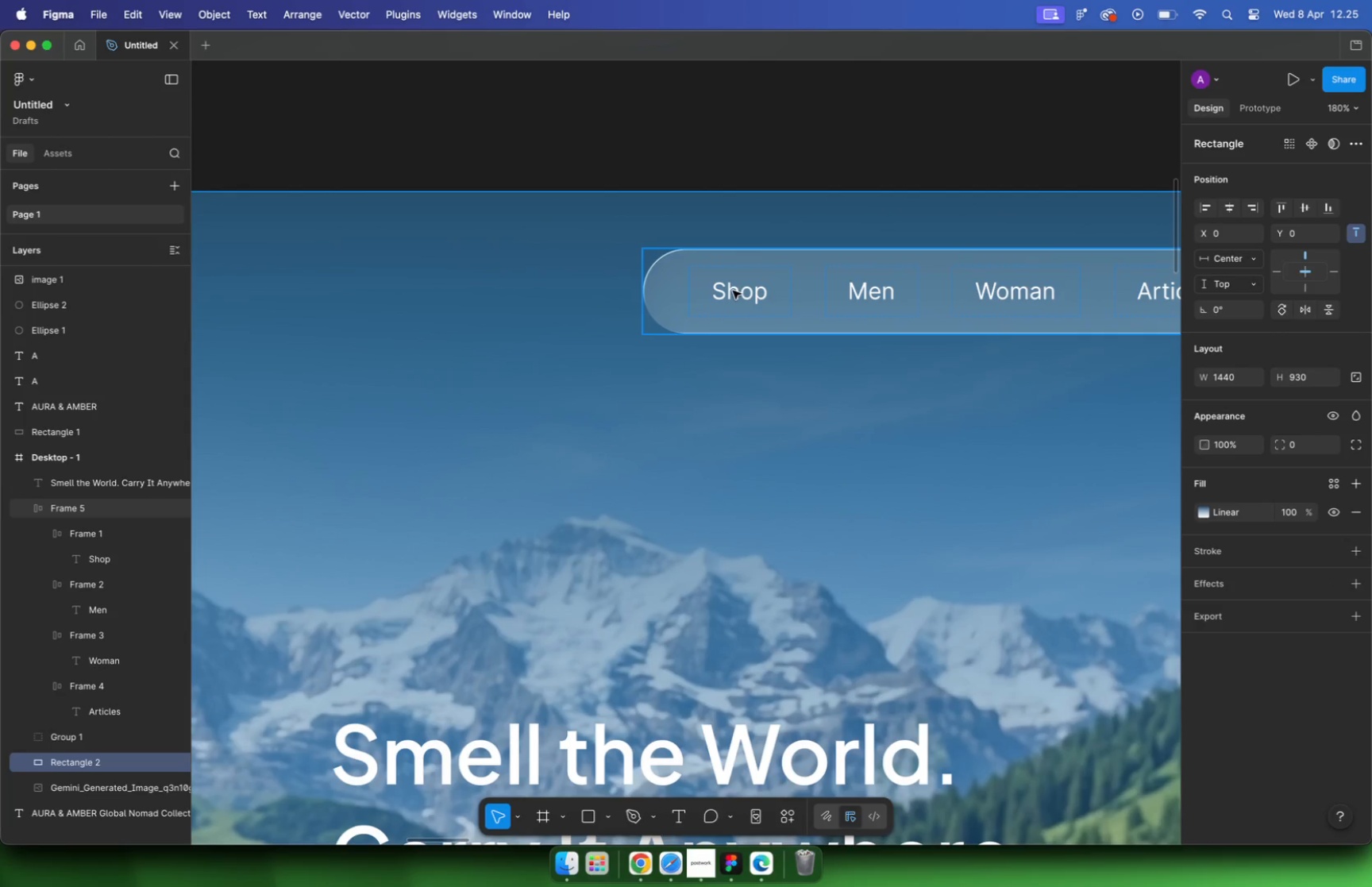 
hold_key(key=CommandLeft, duration=0.78)
scroll: coordinate [715, 303], scroll_direction: down, amount: 10.0
 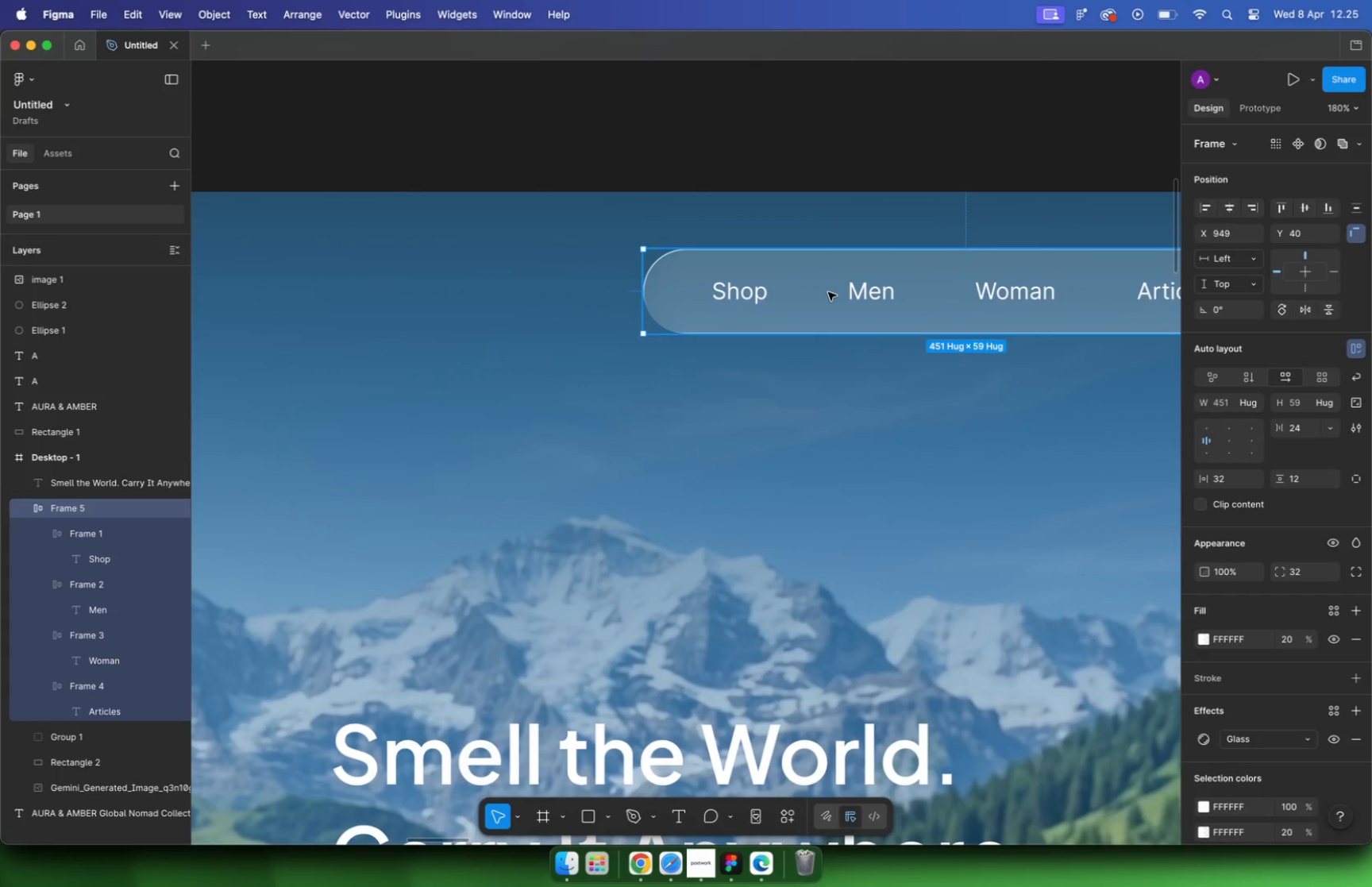 
hold_key(key=CommandLeft, duration=0.52)
scroll: coordinate [688, 317], scroll_direction: down, amount: 4.0
 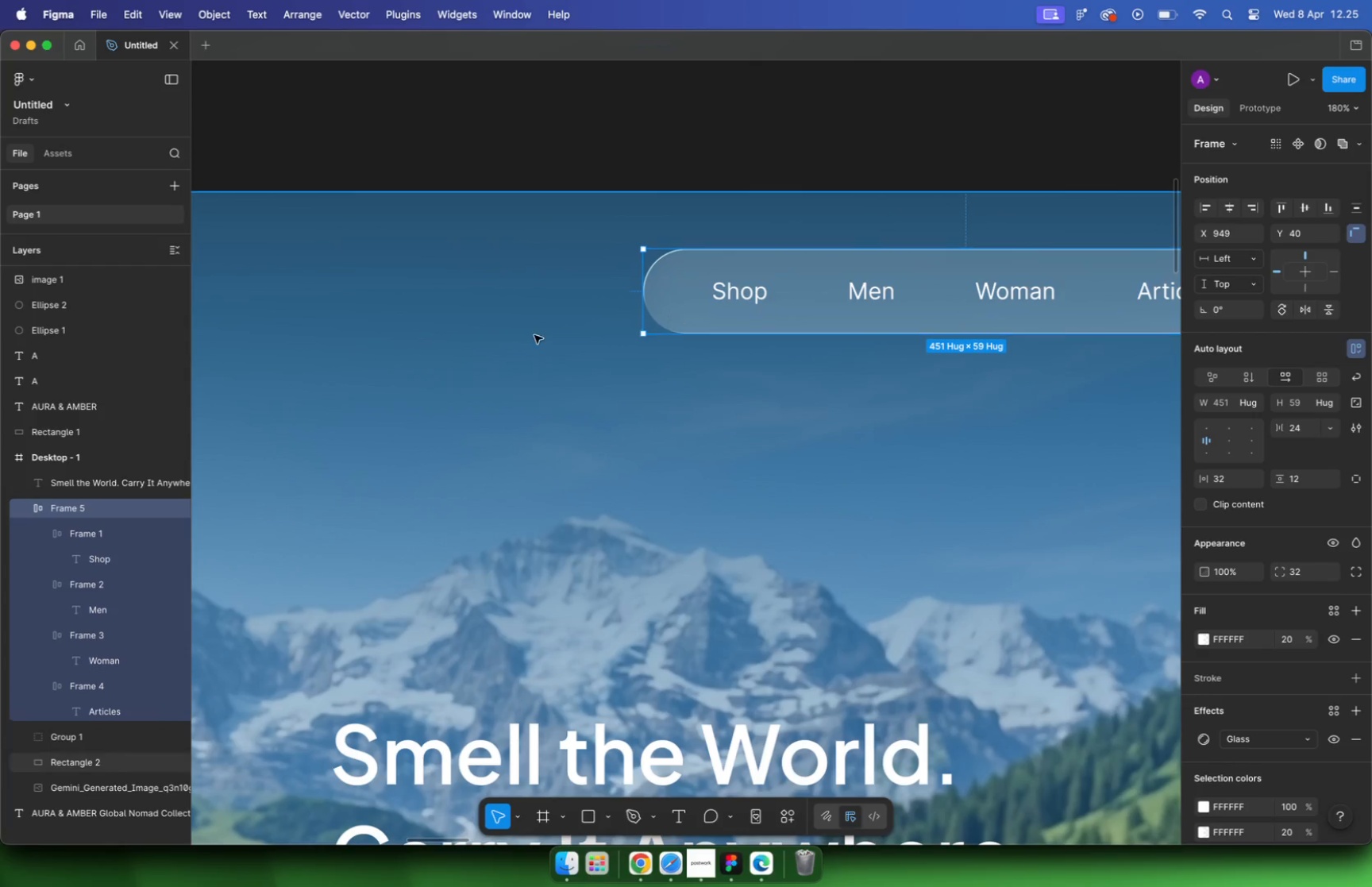 
left_click_drag(start_coordinate=[528, 350], to_coordinate=[551, 385])
 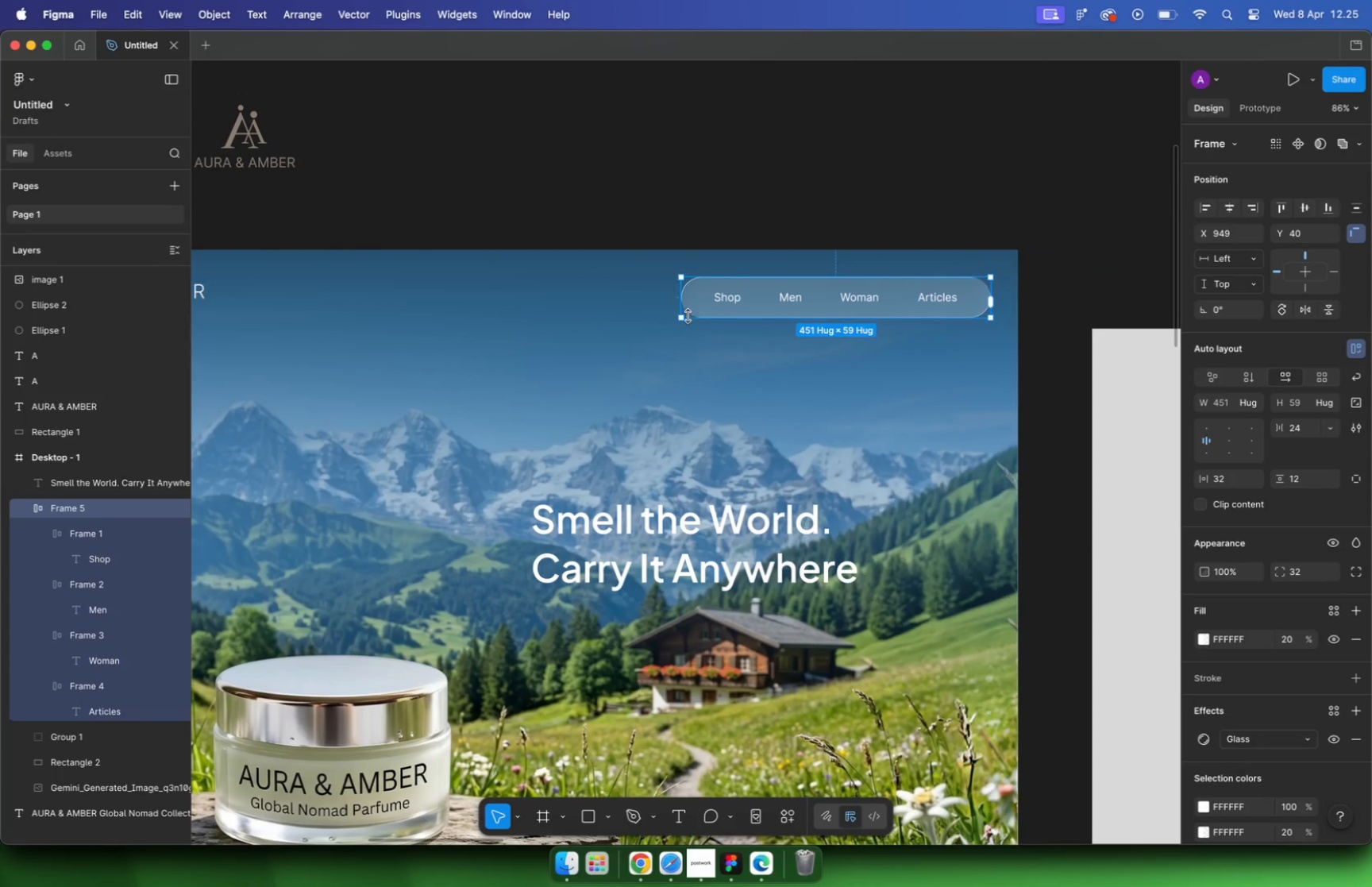 
hold_key(key=CommandLeft, duration=0.74)
scroll: coordinate [264, 309], scroll_direction: up, amount: 25.0
 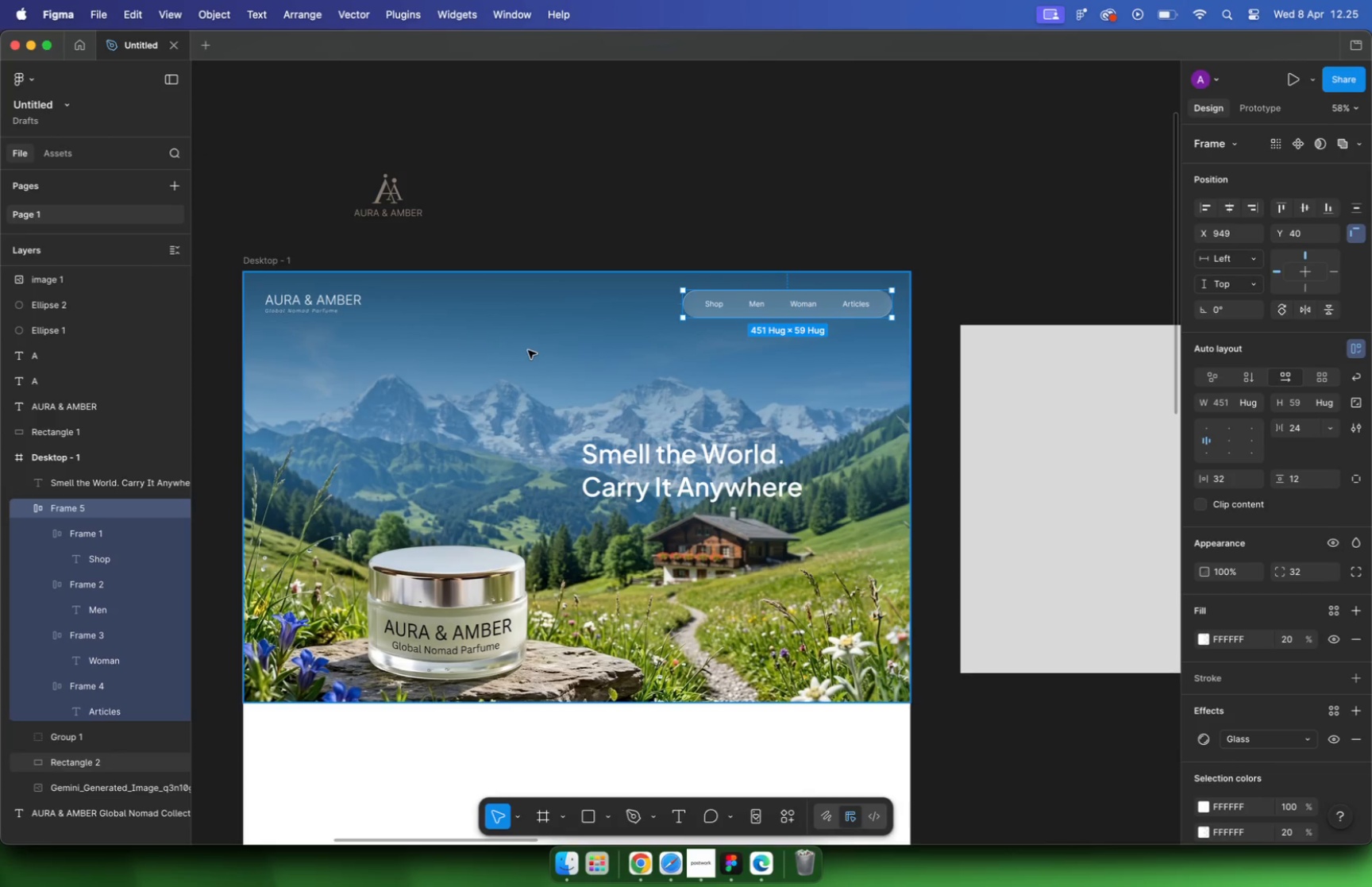 
key(Meta+Z)
 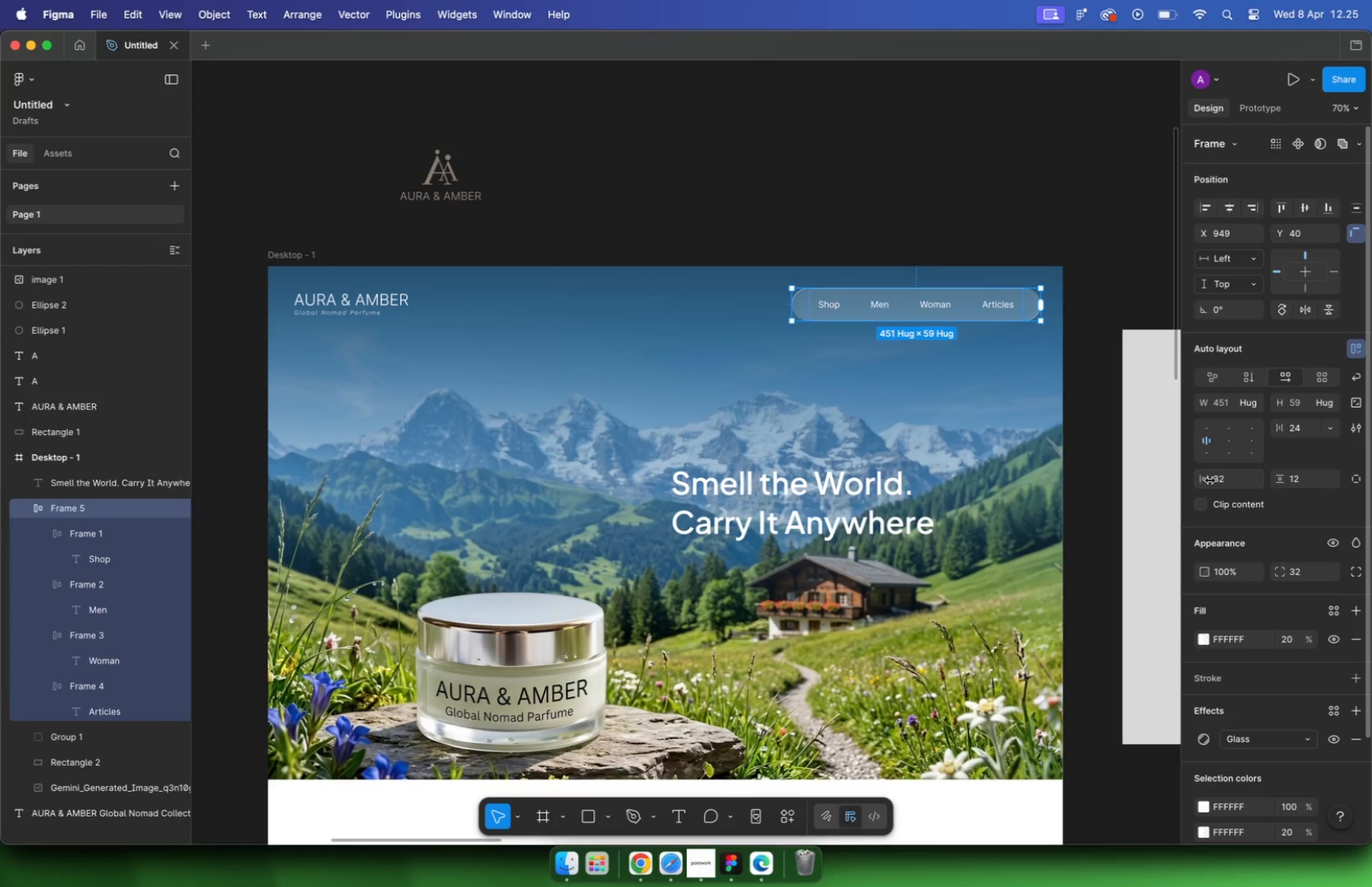 
hold_key(key=CommandLeft, duration=0.88)
scroll: coordinate [301, 313], scroll_direction: down, amount: 22.0
 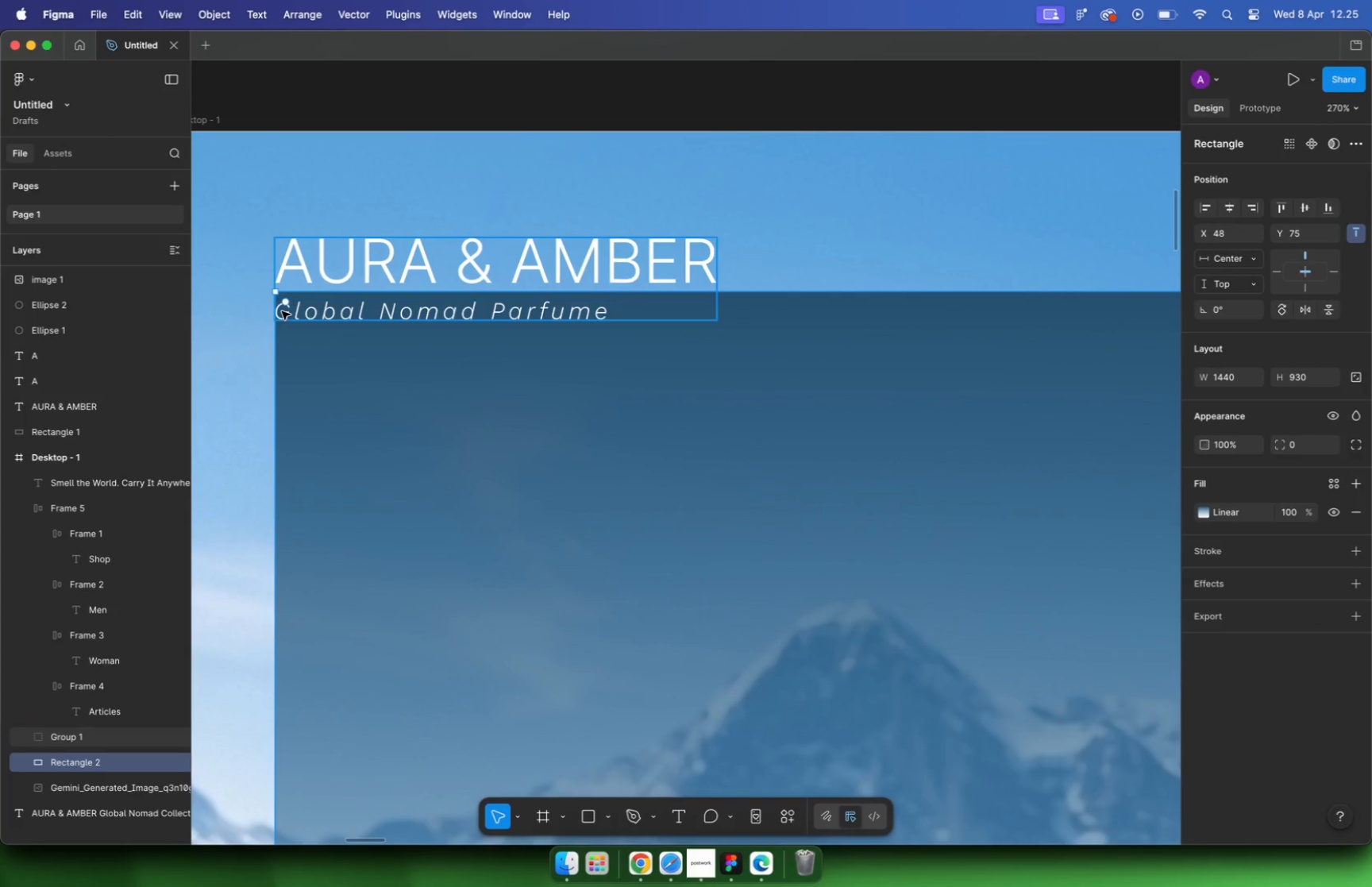 
left_click([1073, 251])
 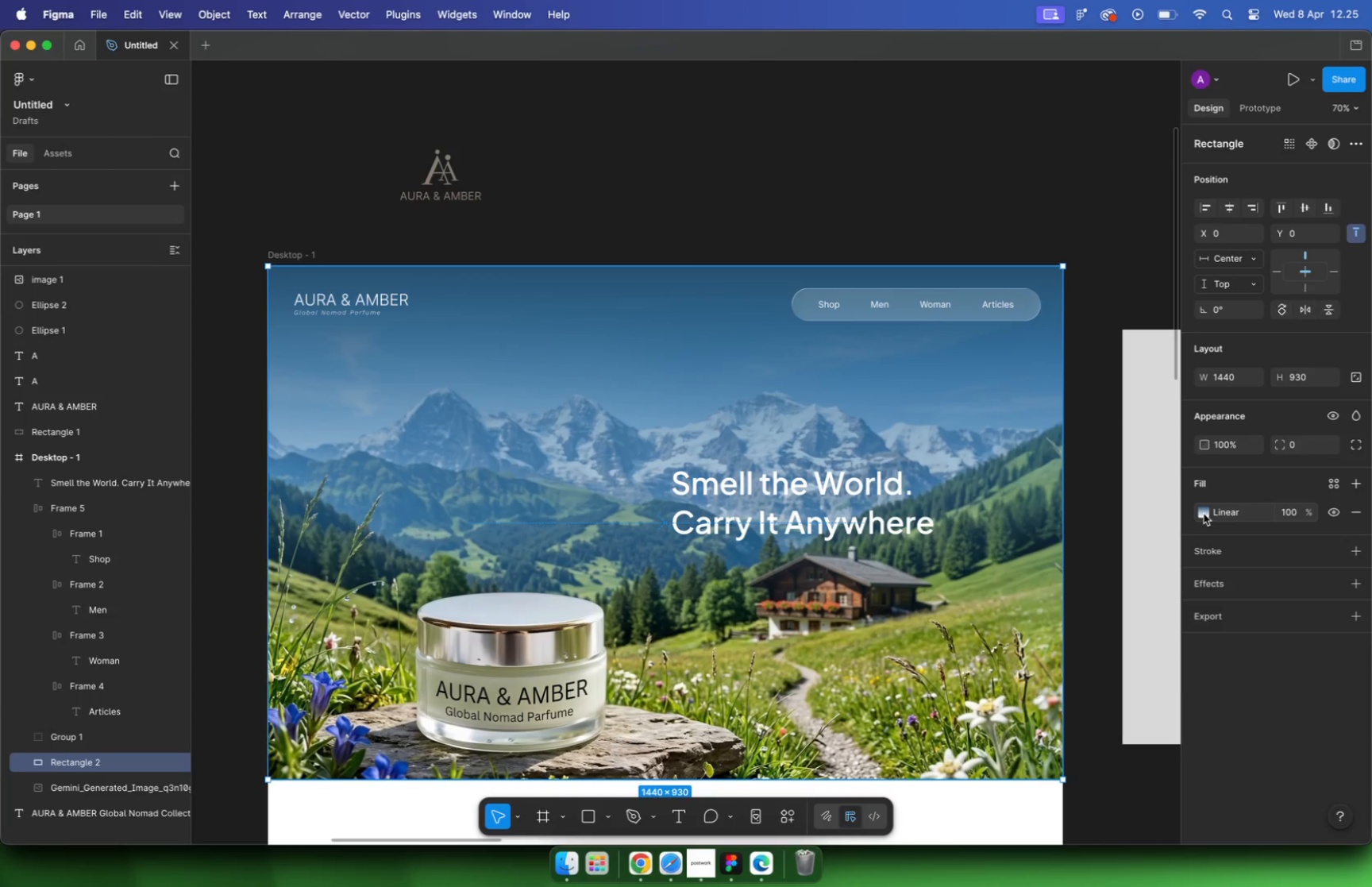 
left_click([1204, 514])
 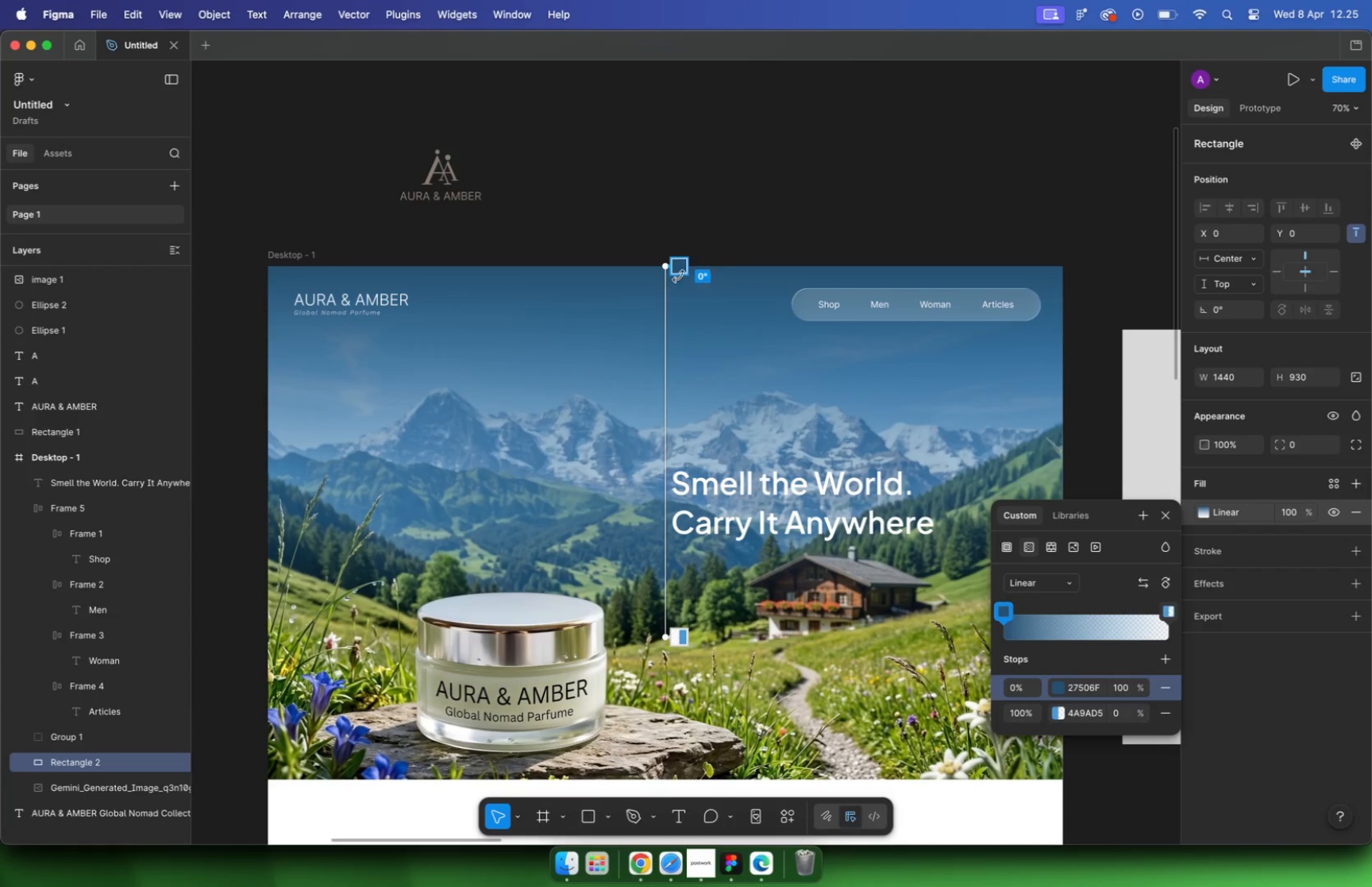 
left_click([680, 268])
 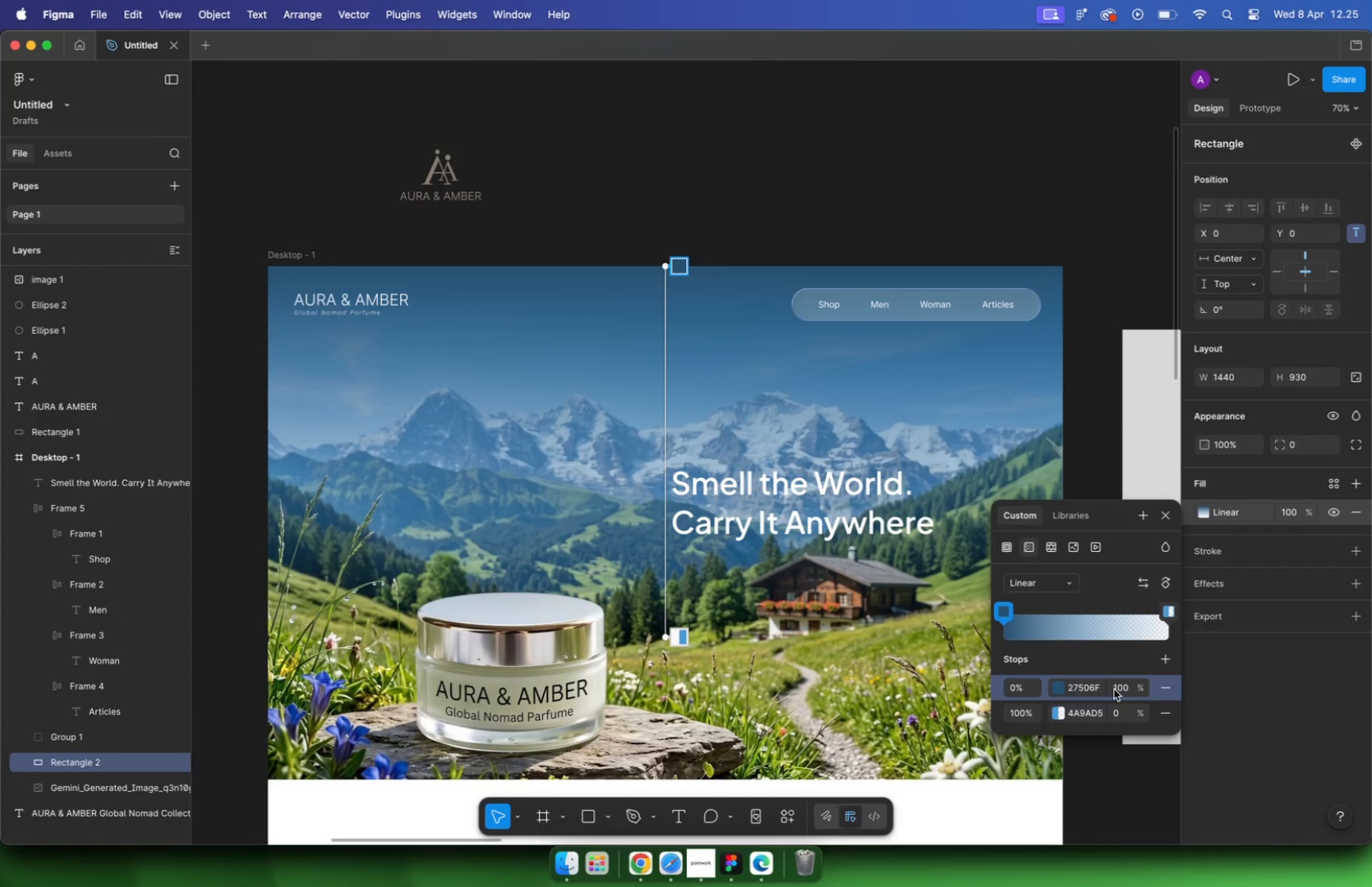 
double_click([1123, 689])
 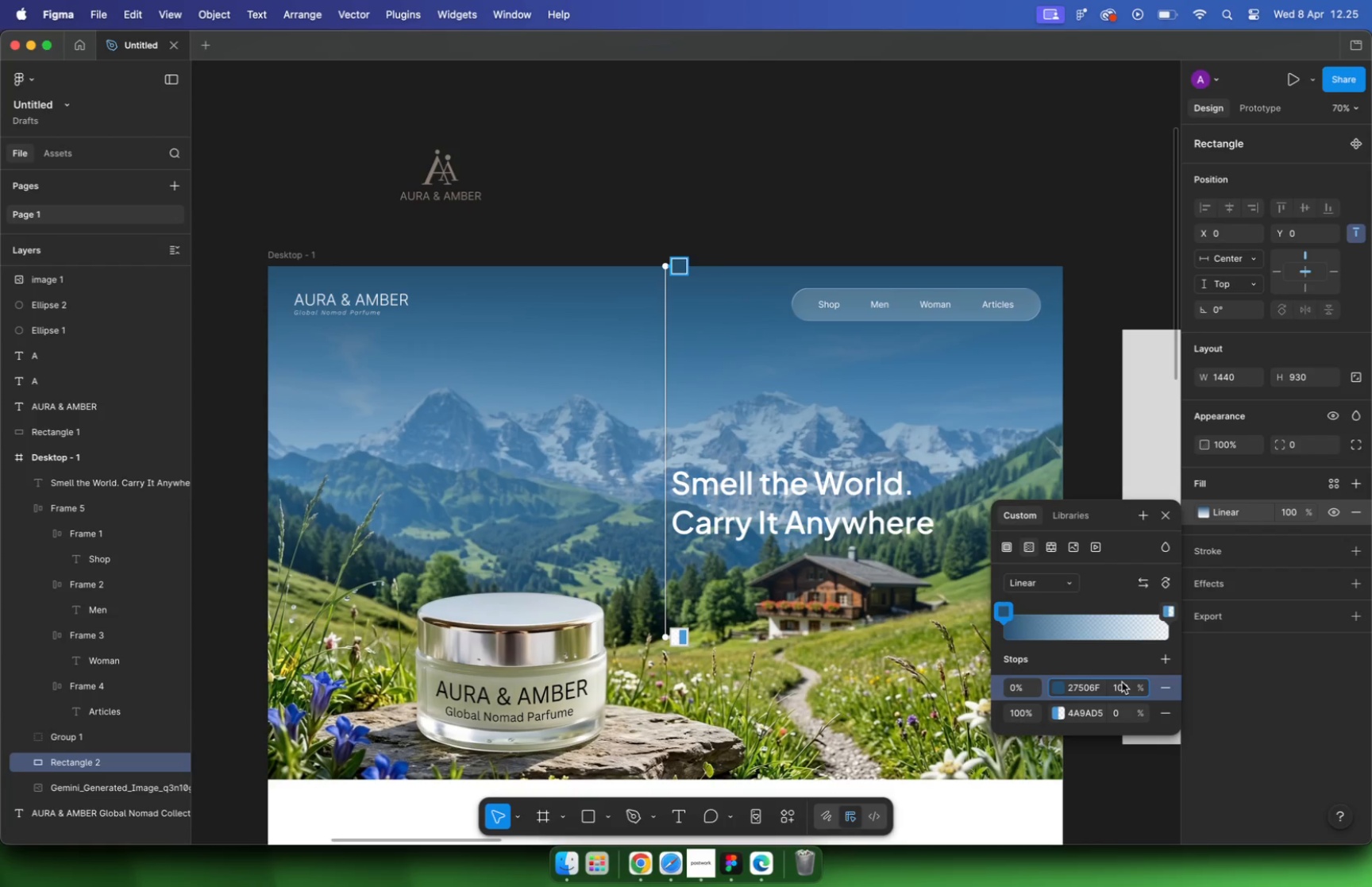 
key(Backspace)
 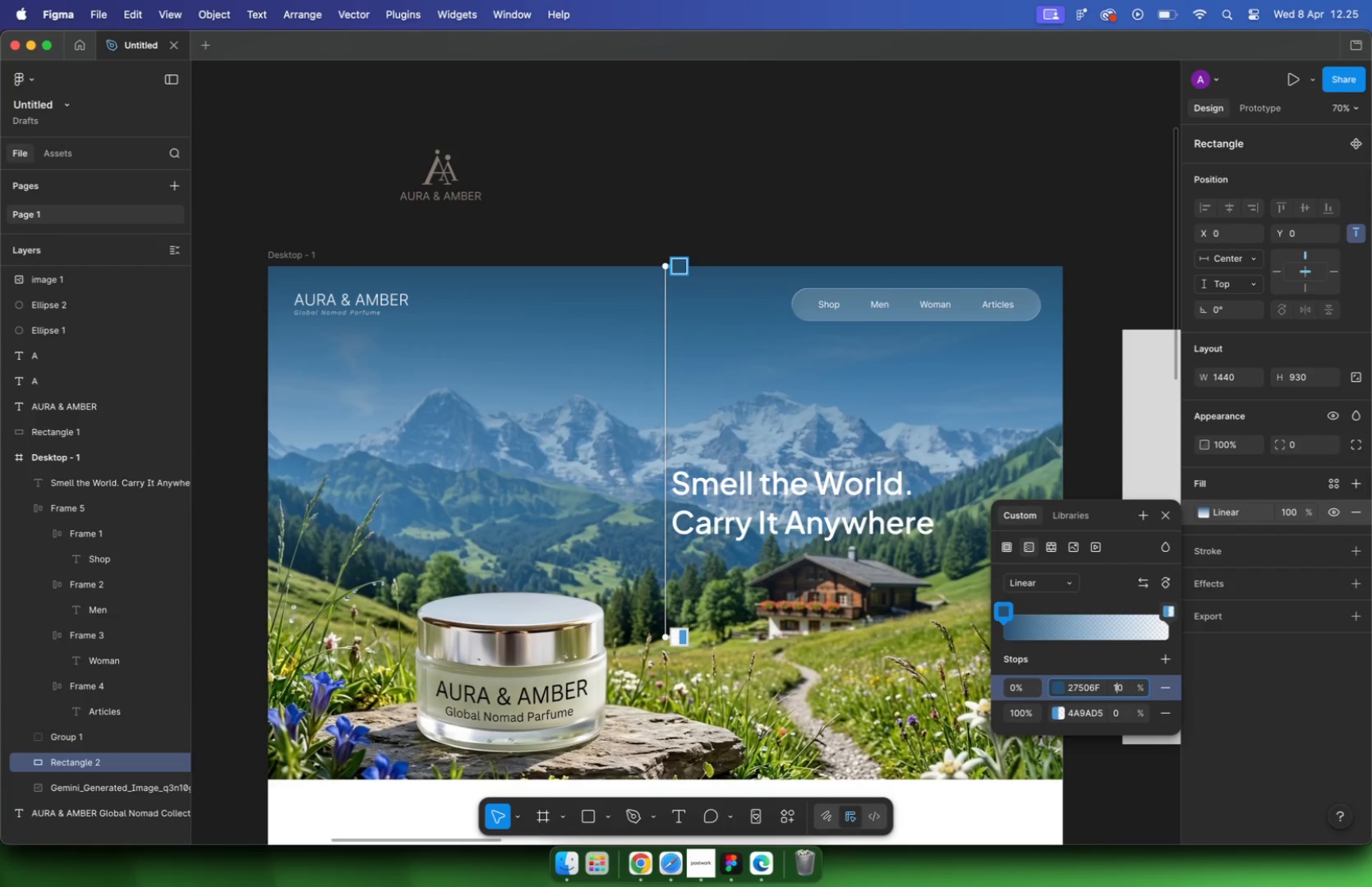 
key(Backspace)
 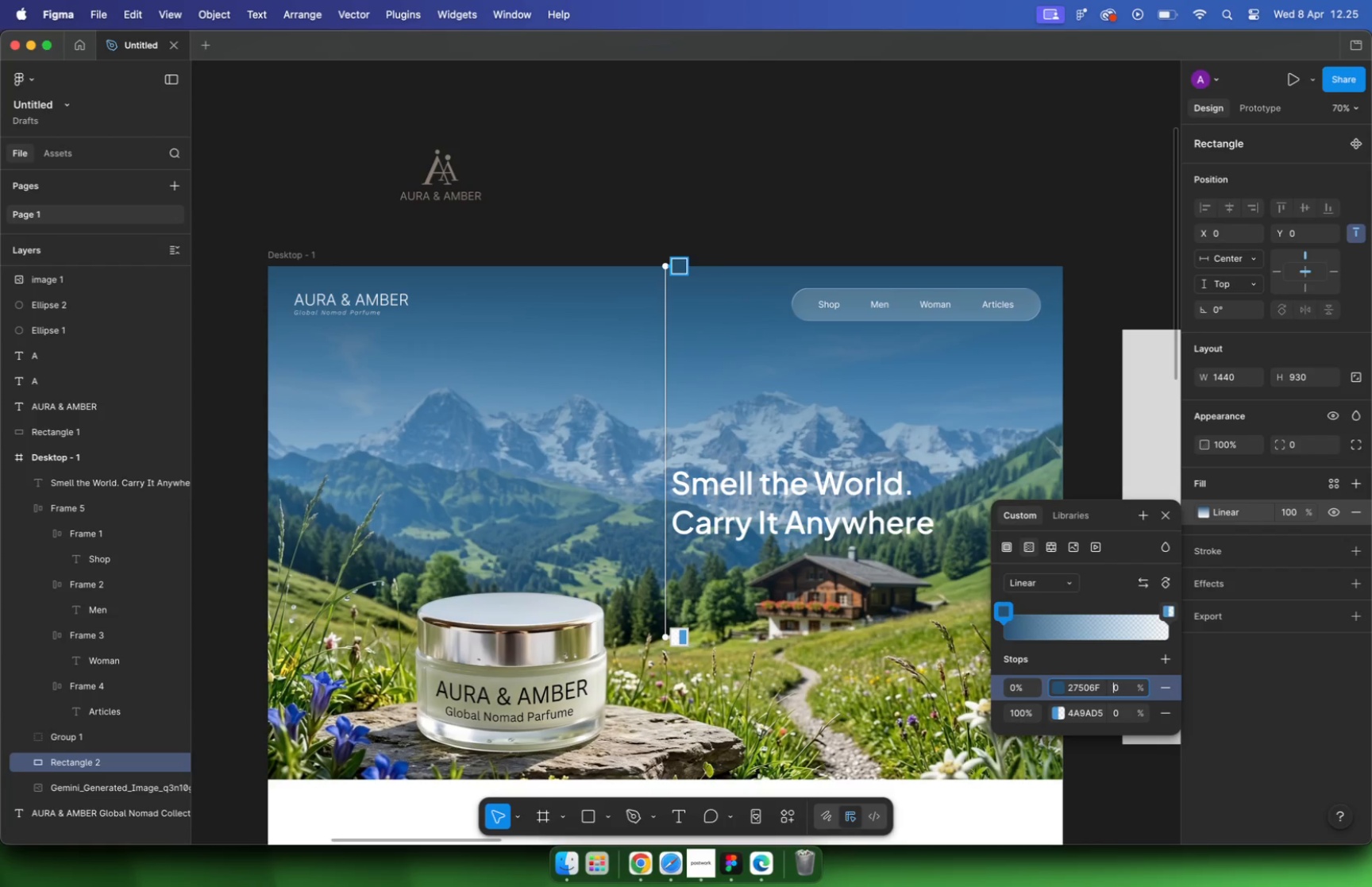 
key(Backspace)
 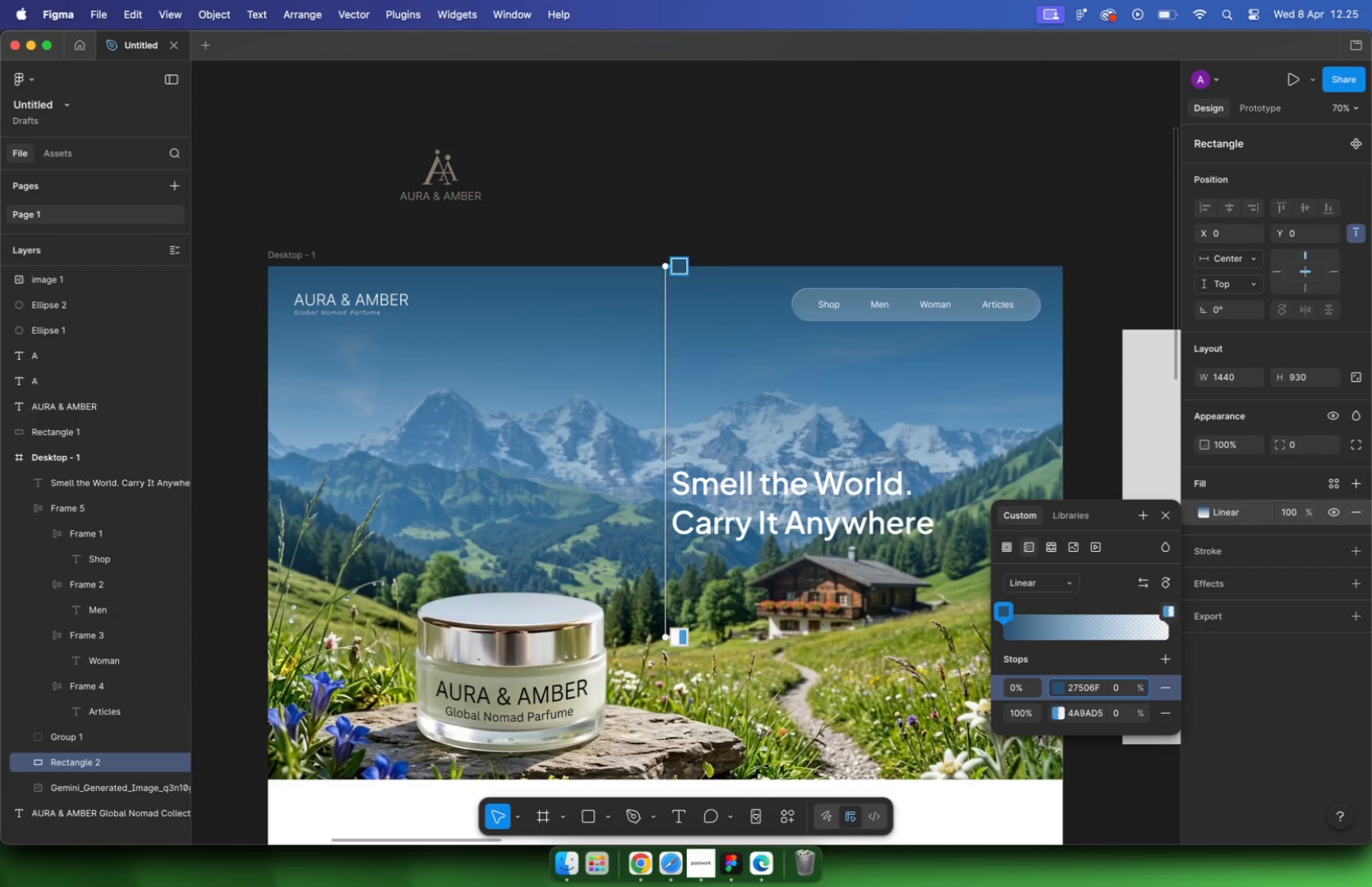 
key(8)
 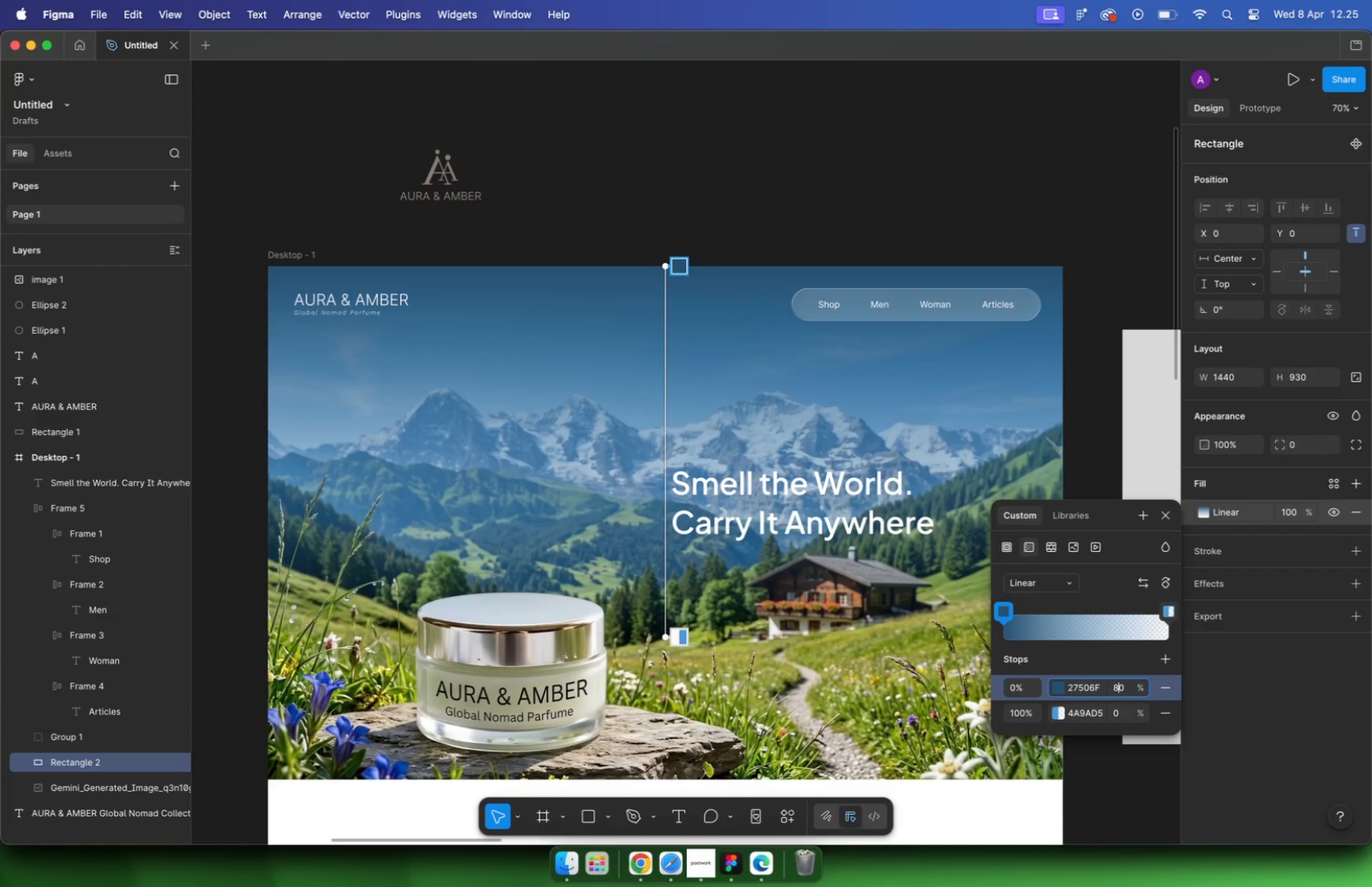 
key(Enter)
 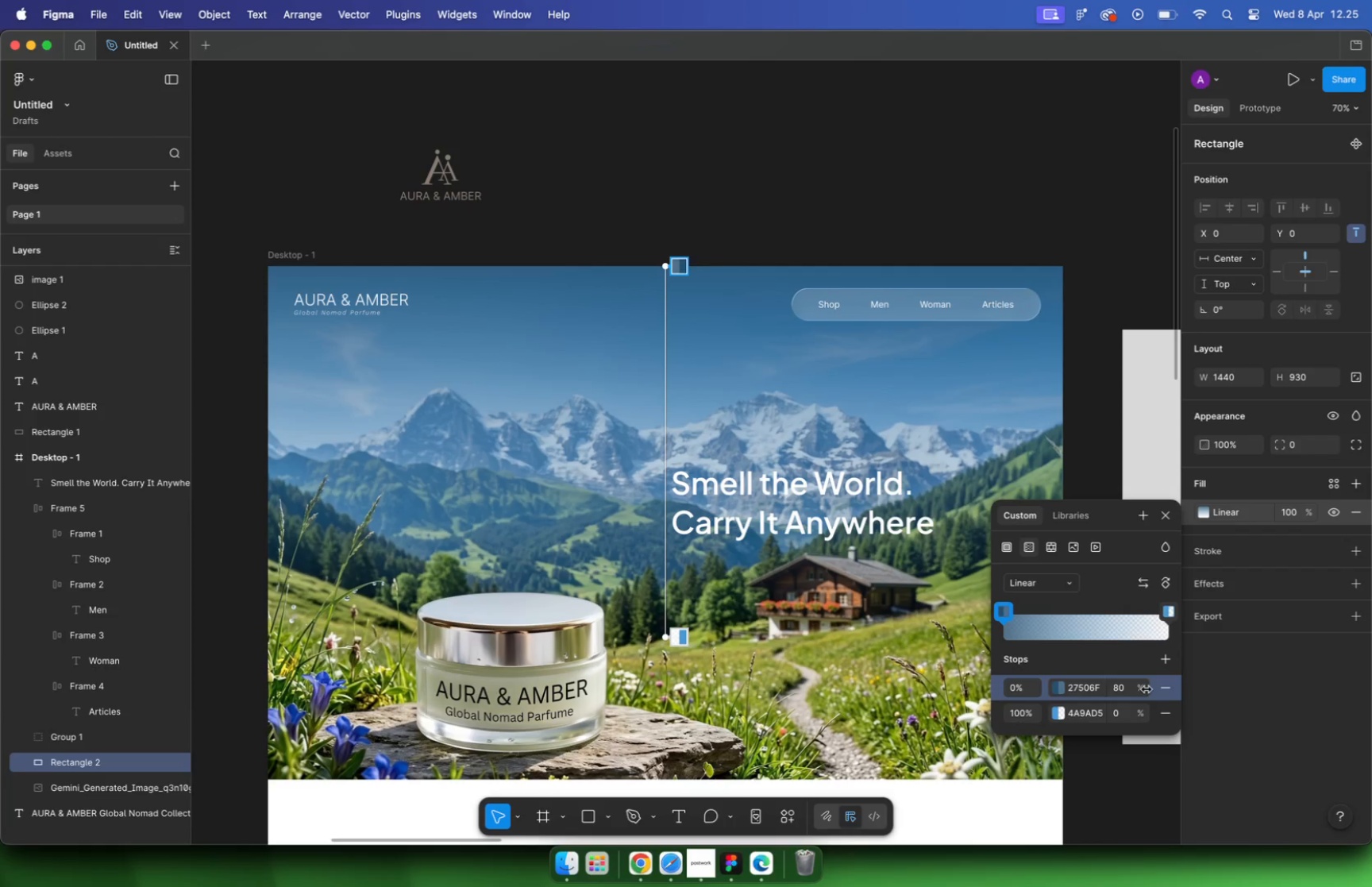 
left_click_drag(start_coordinate=[666, 638], to_coordinate=[667, 652])
 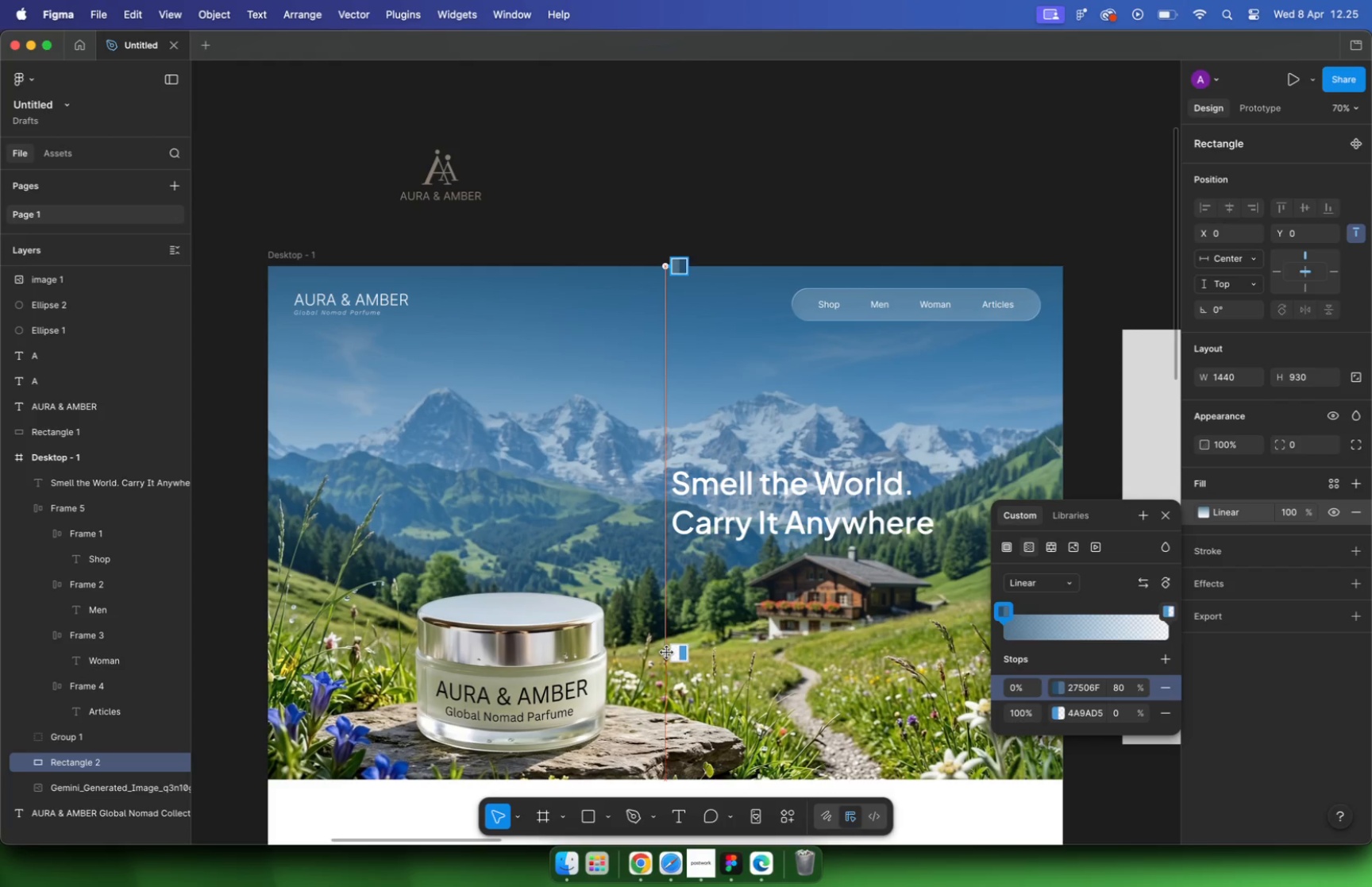 
left_click([782, 501])
 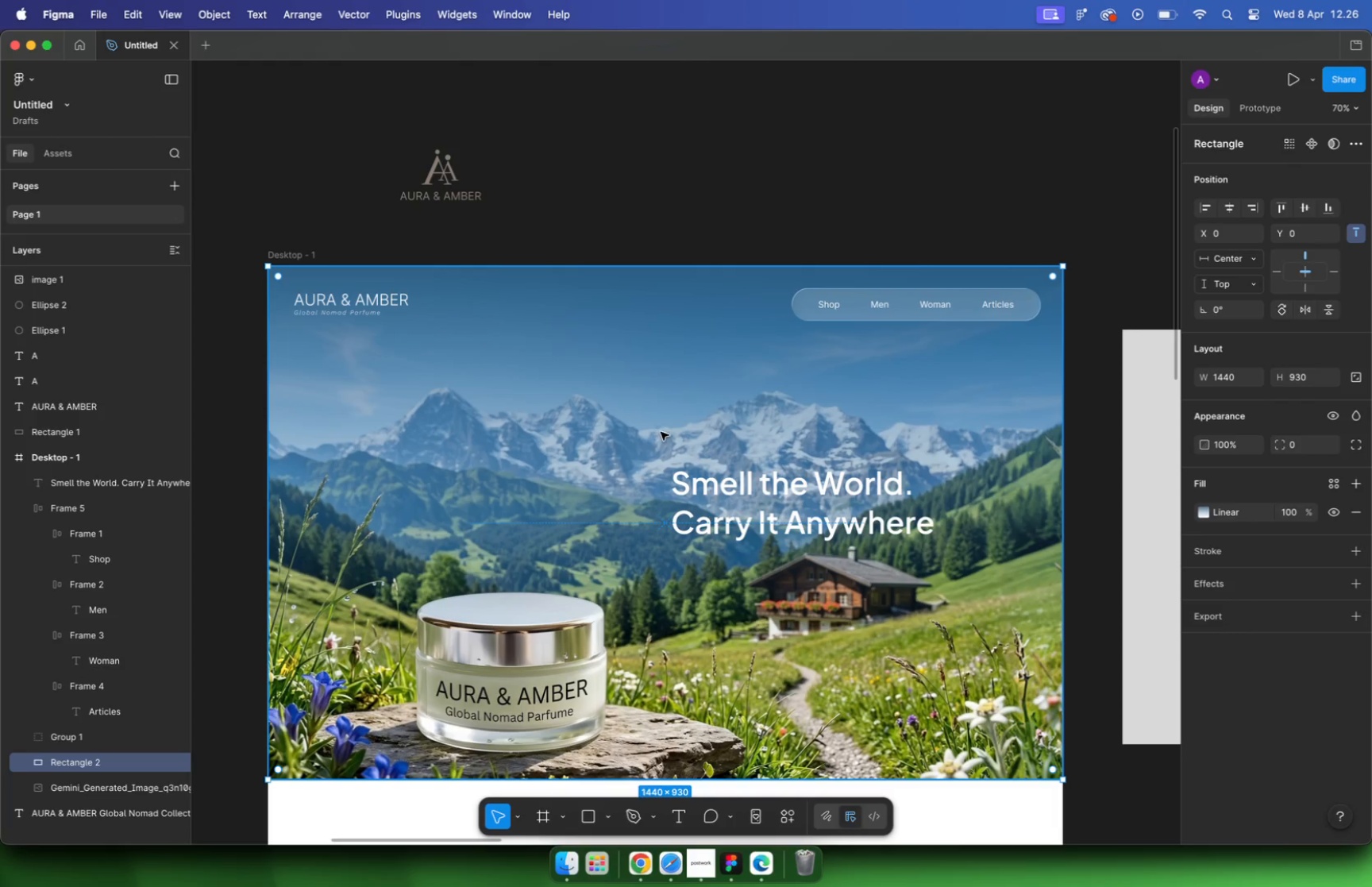 
left_click([1204, 512])
 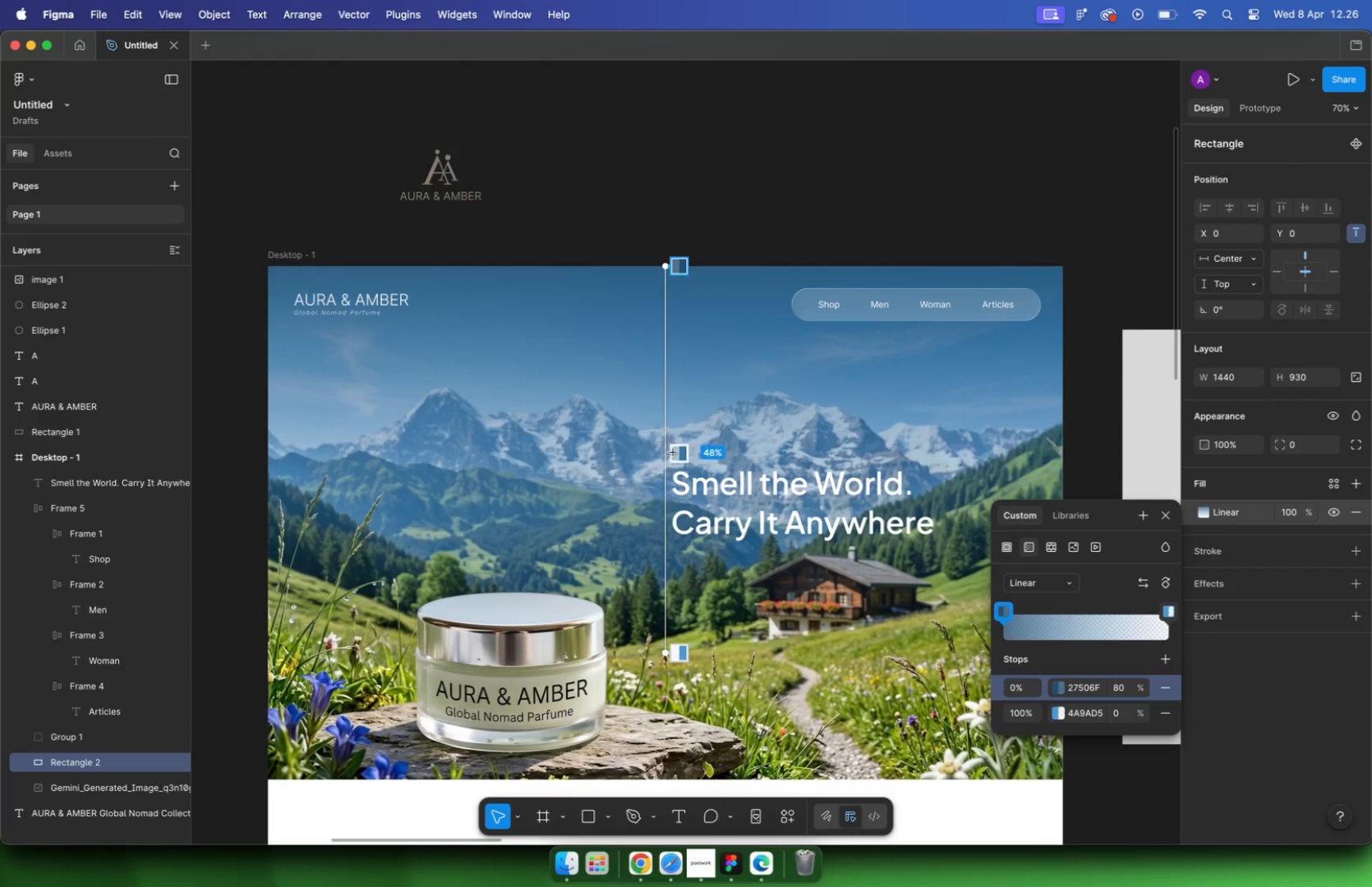 
left_click([673, 455])
 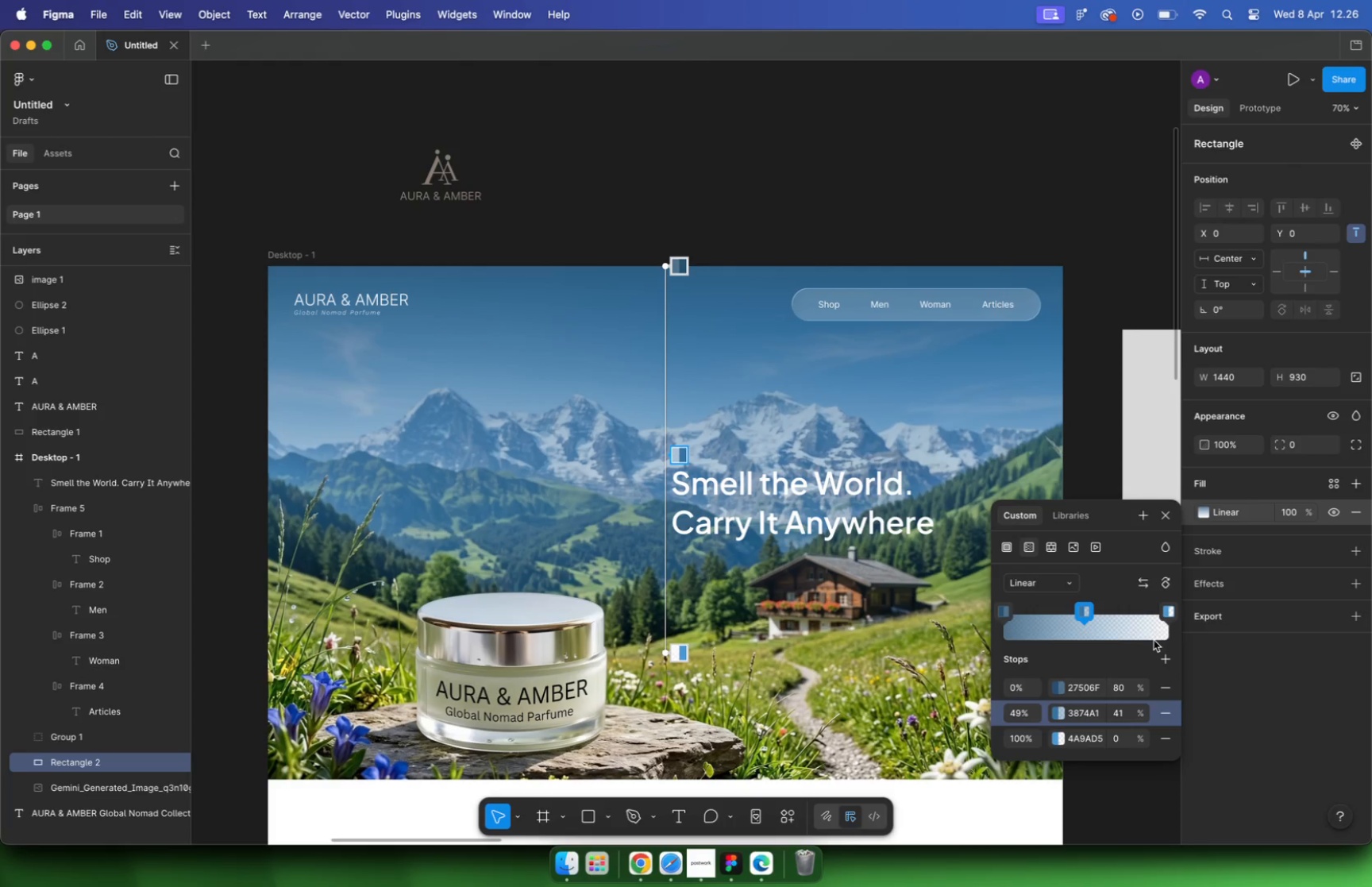 
key(Backspace)
key(Backspace)
key(Backspace)
key(Backspace)
key(Backspace)
type(72)
 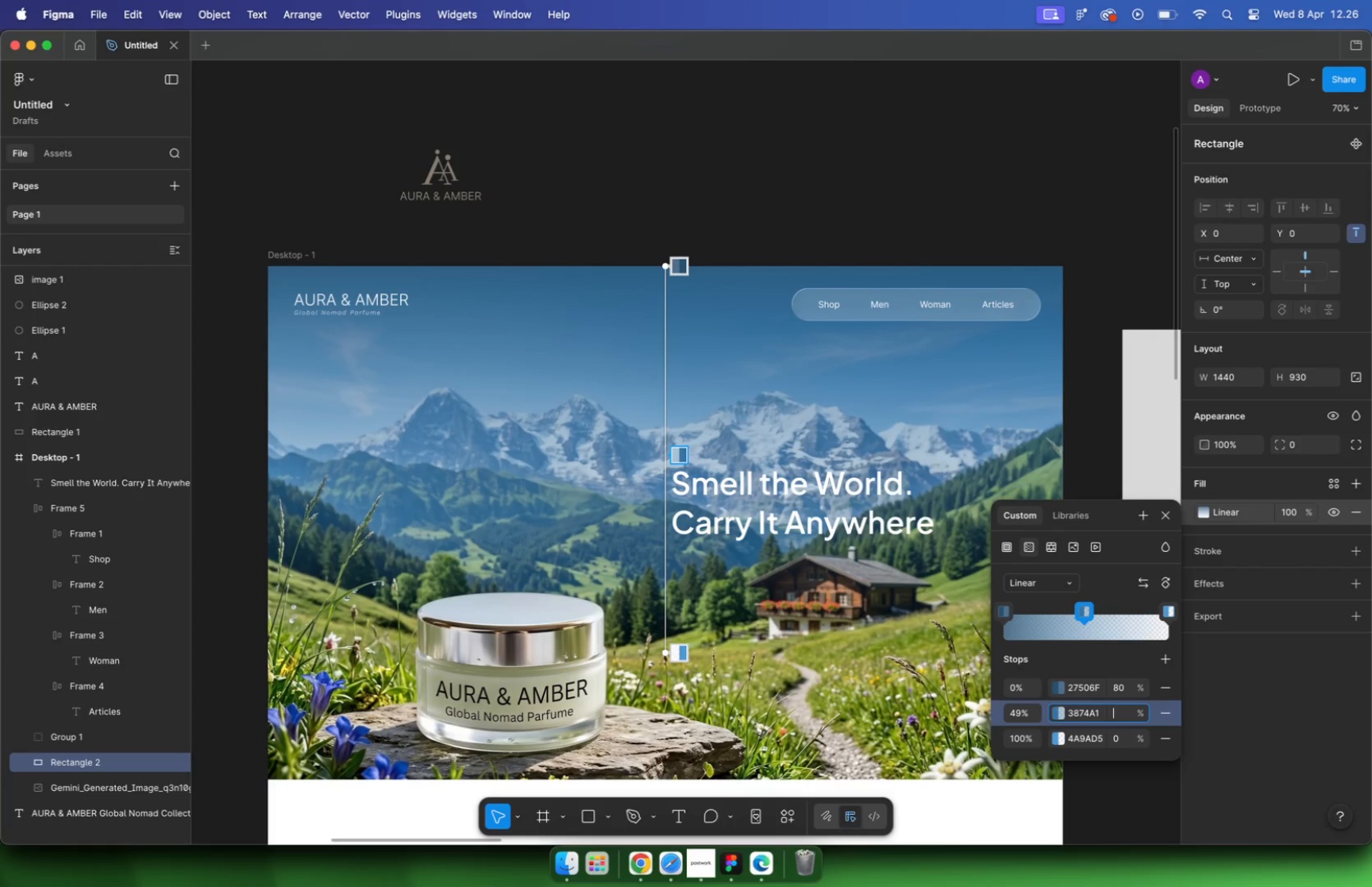 
key(Enter)
 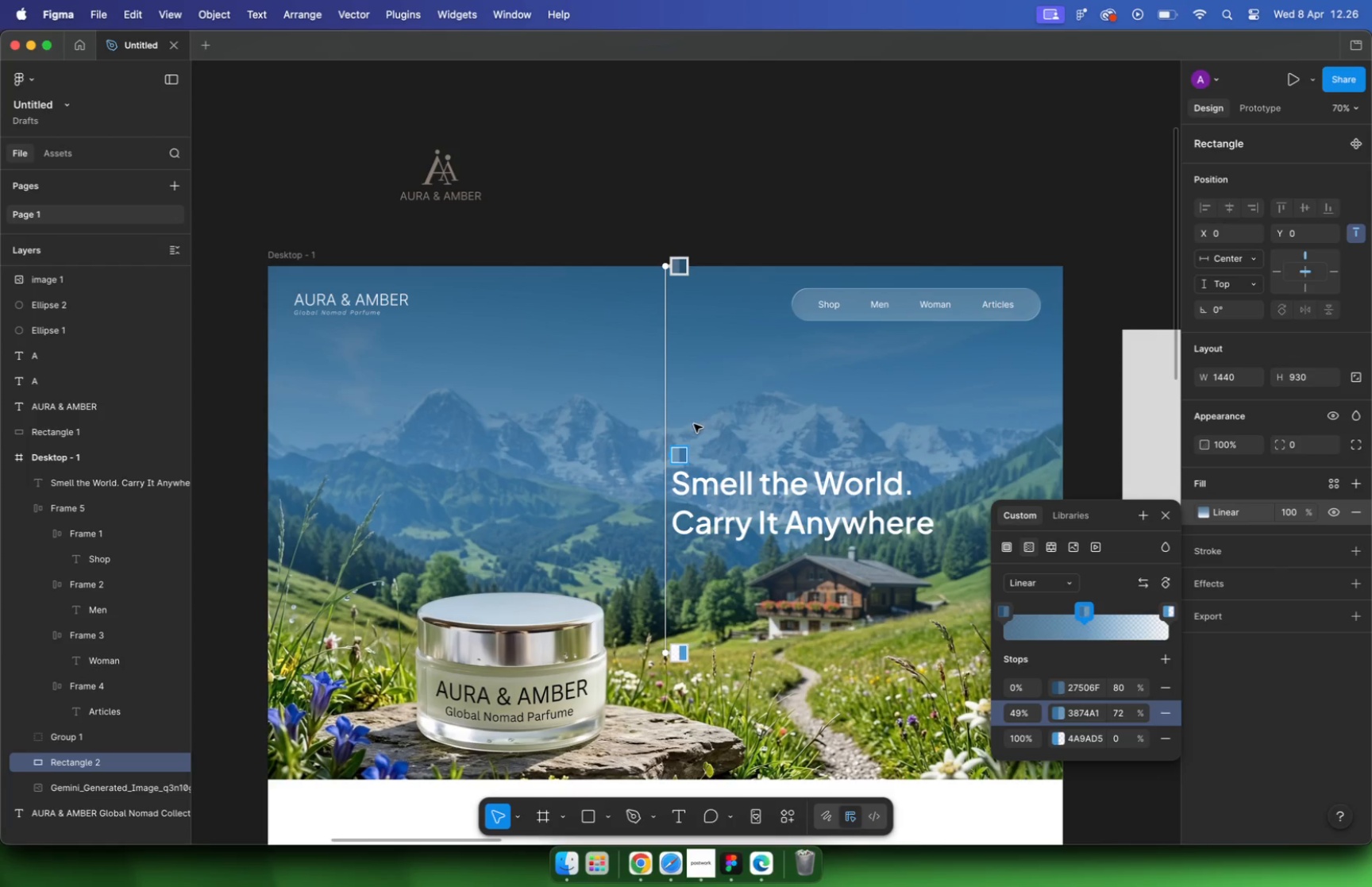 
key(Escape)
 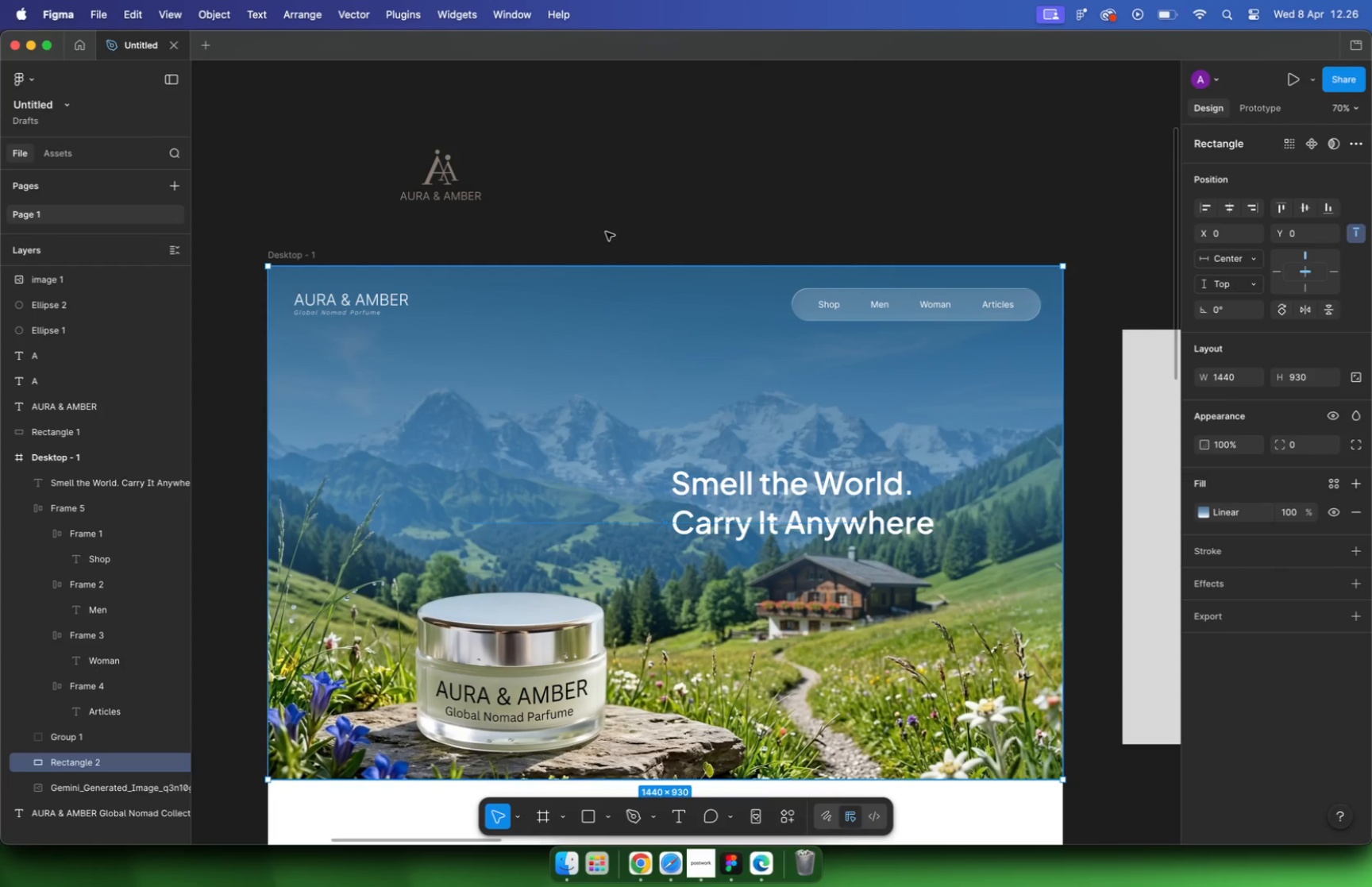 
key(Escape)
 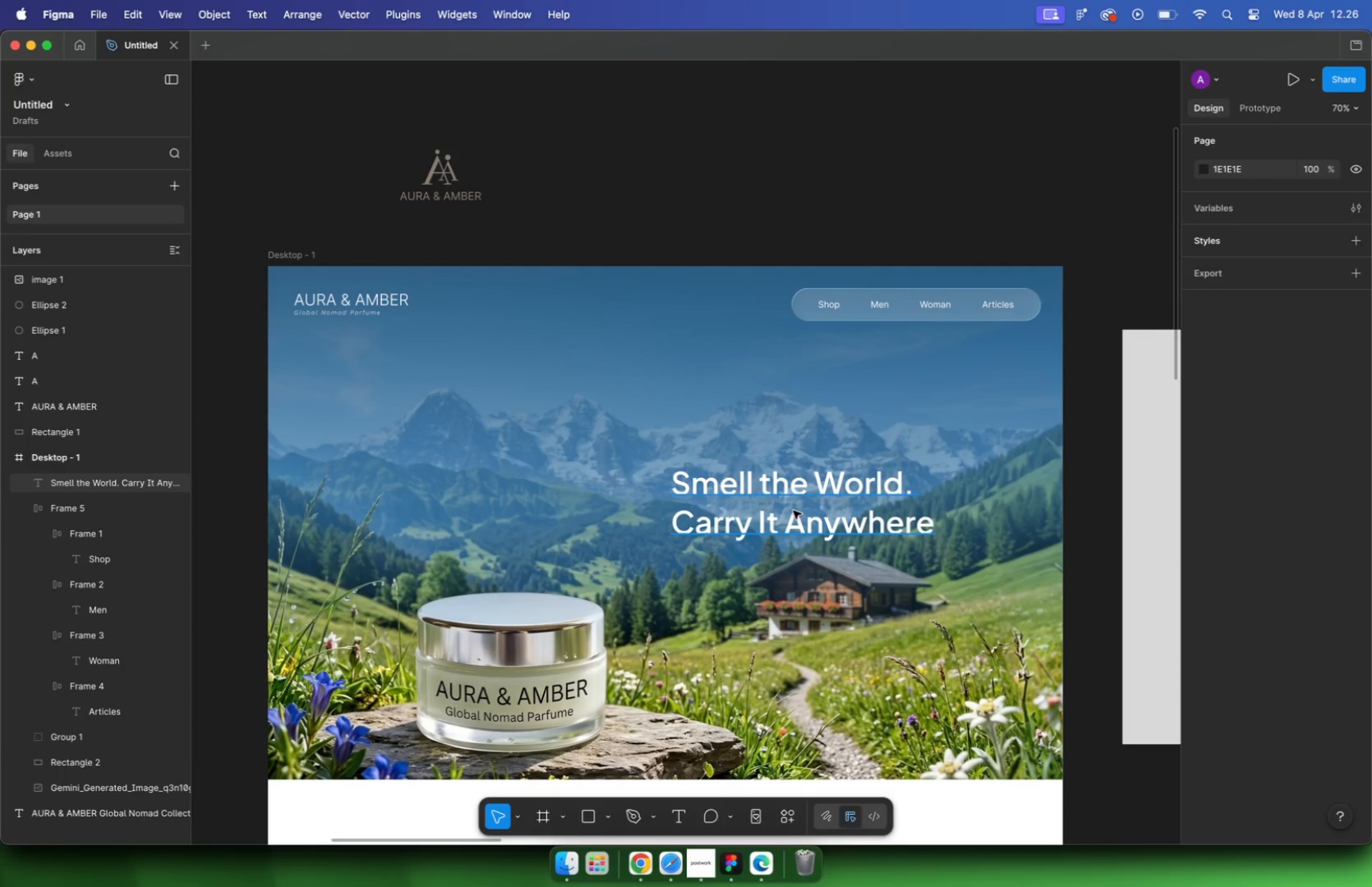 
left_click([629, 552])
 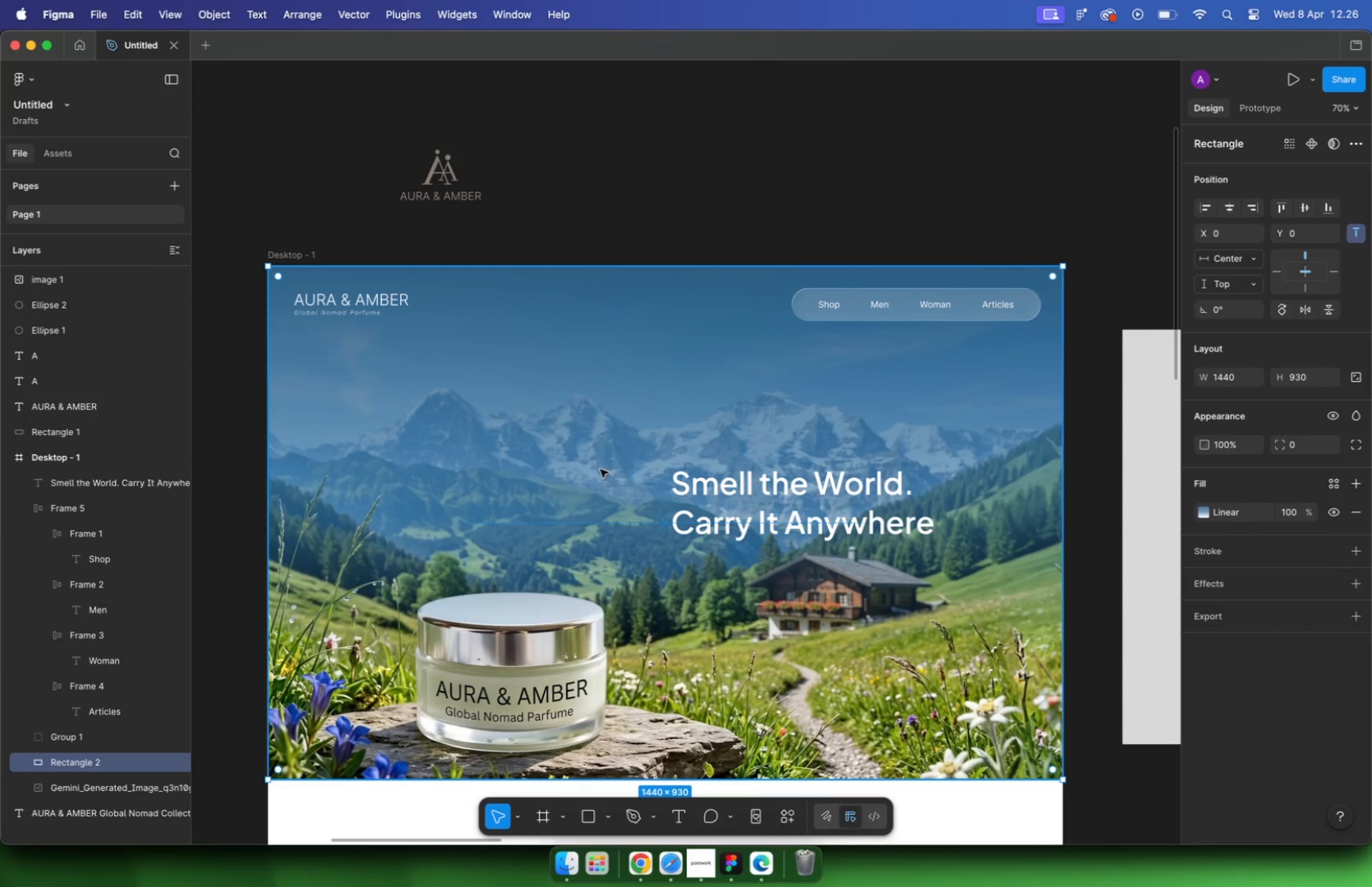 
hold_key(key=CommandLeft, duration=0.8)
left_click([587, 427])
 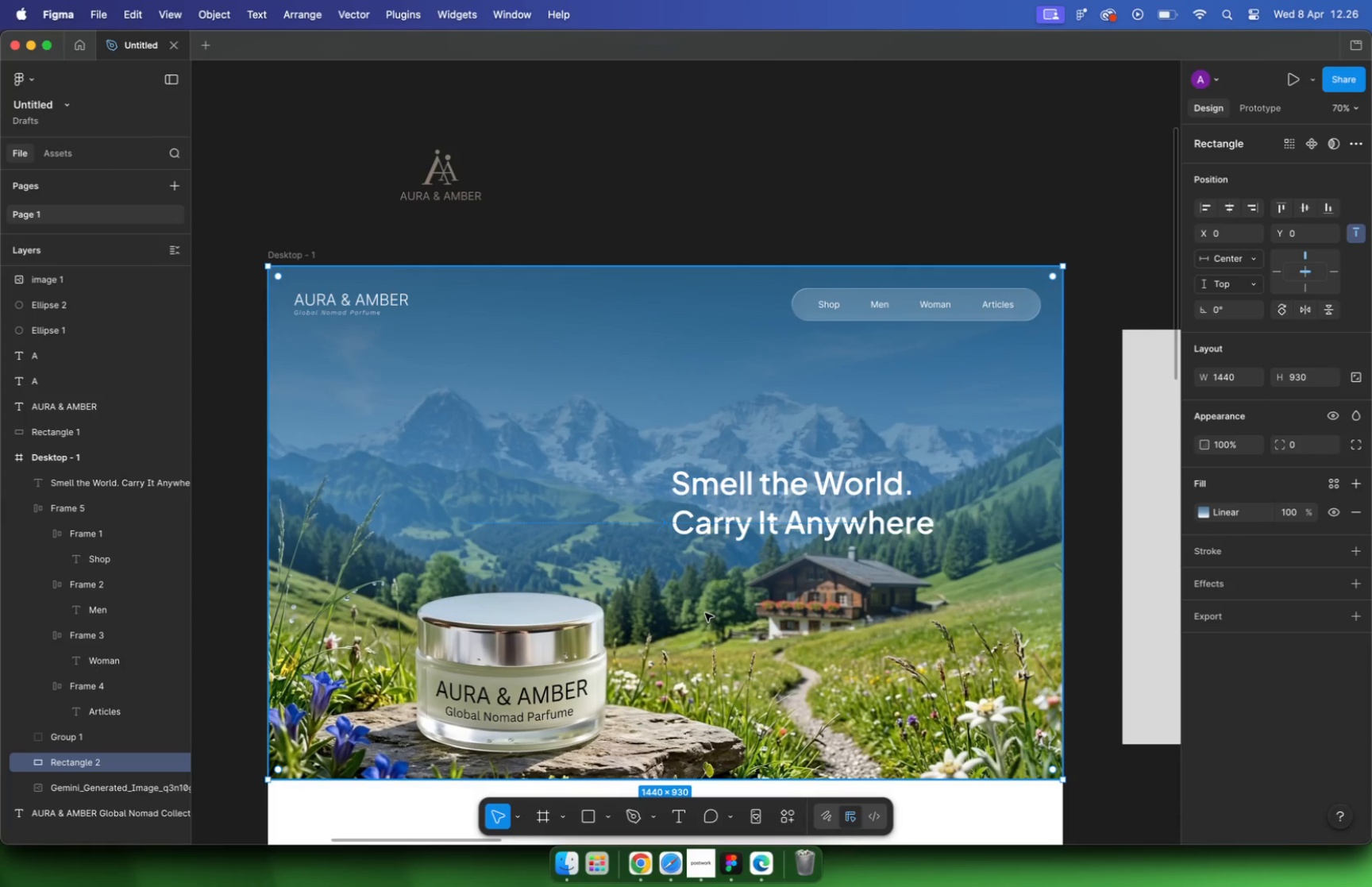 
left_click_drag(start_coordinate=[705, 613], to_coordinate=[793, 612])
 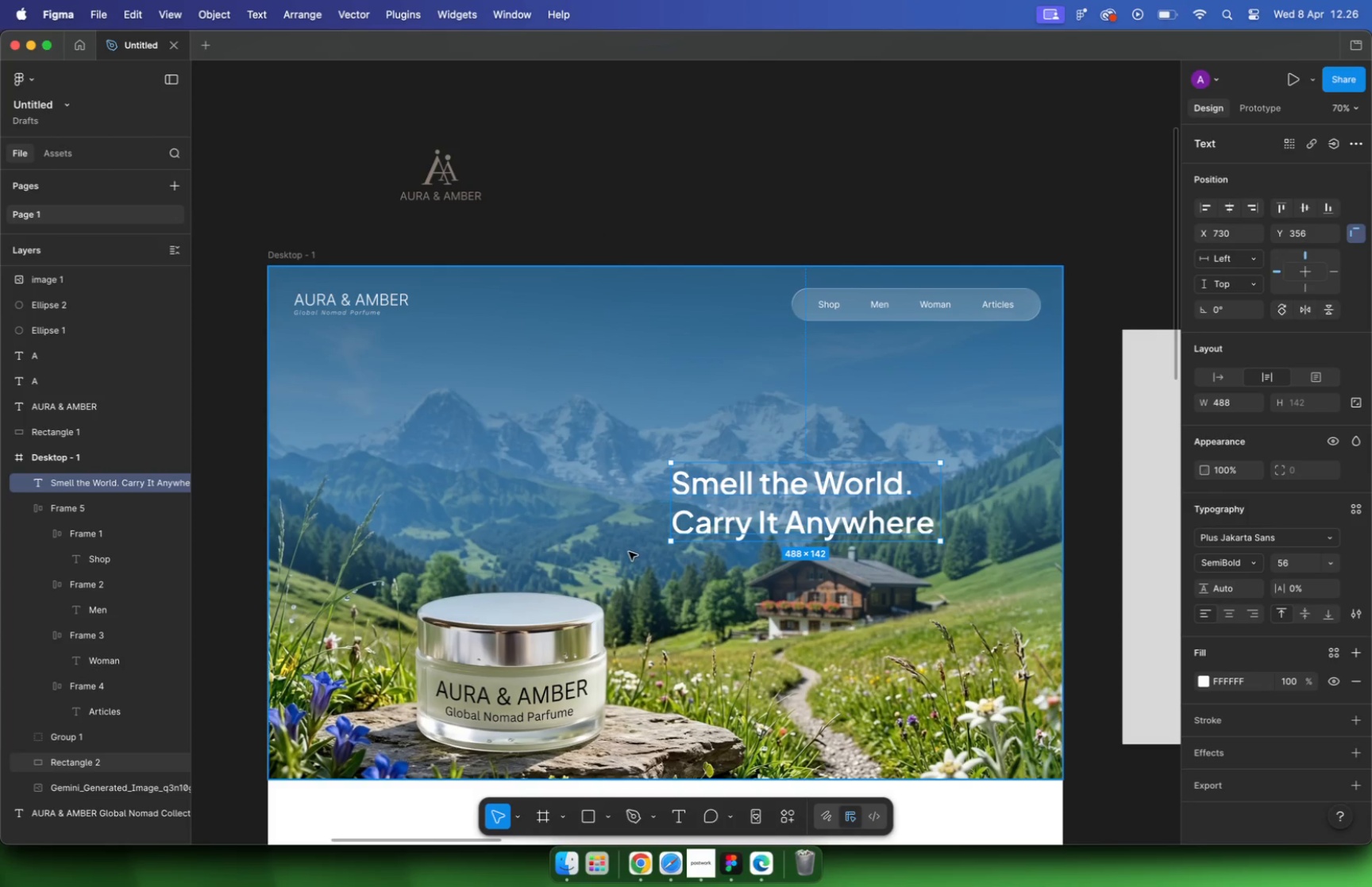 
key(Meta+CommandLeft)
 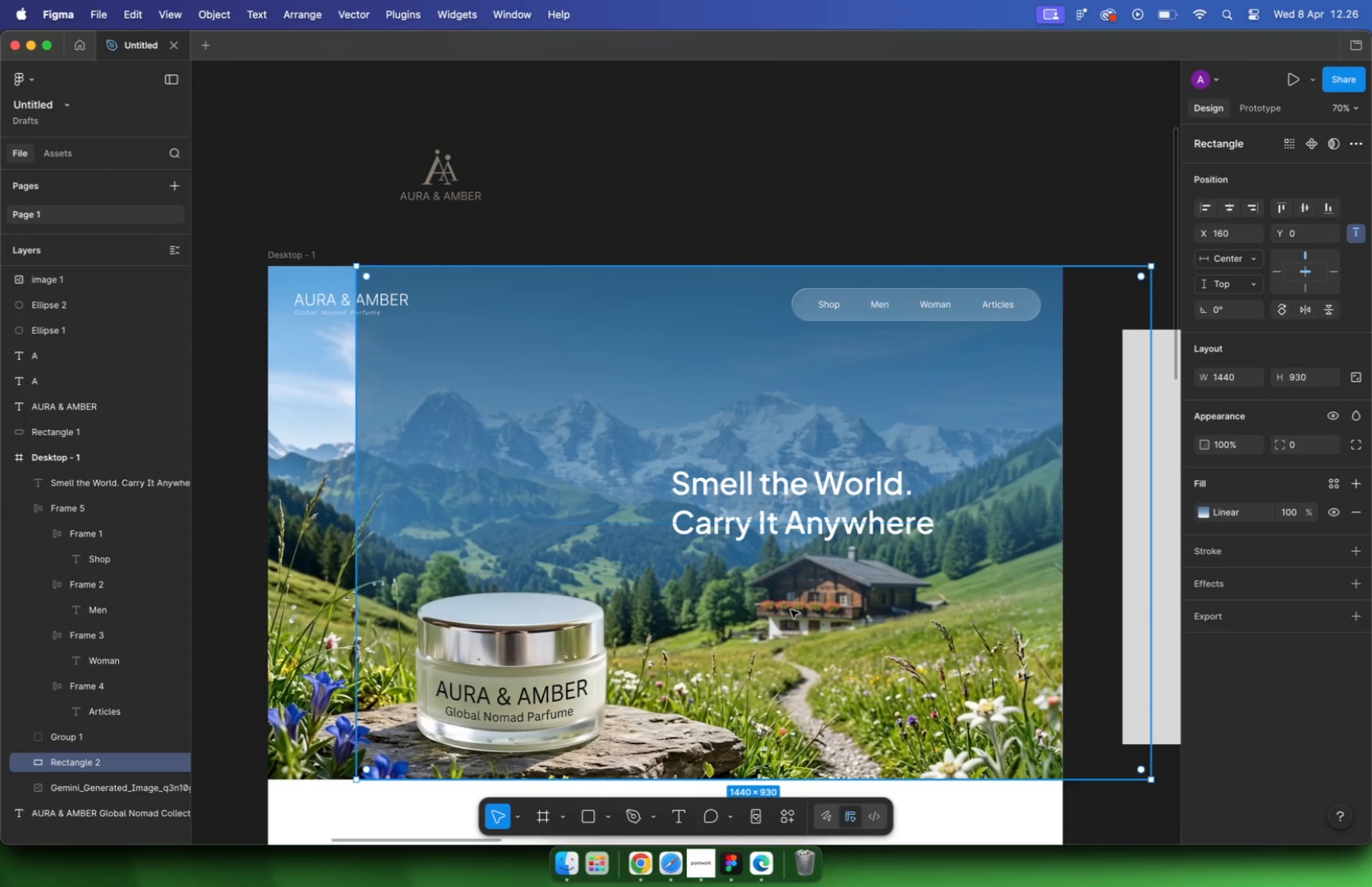 
key(Meta+Z)
 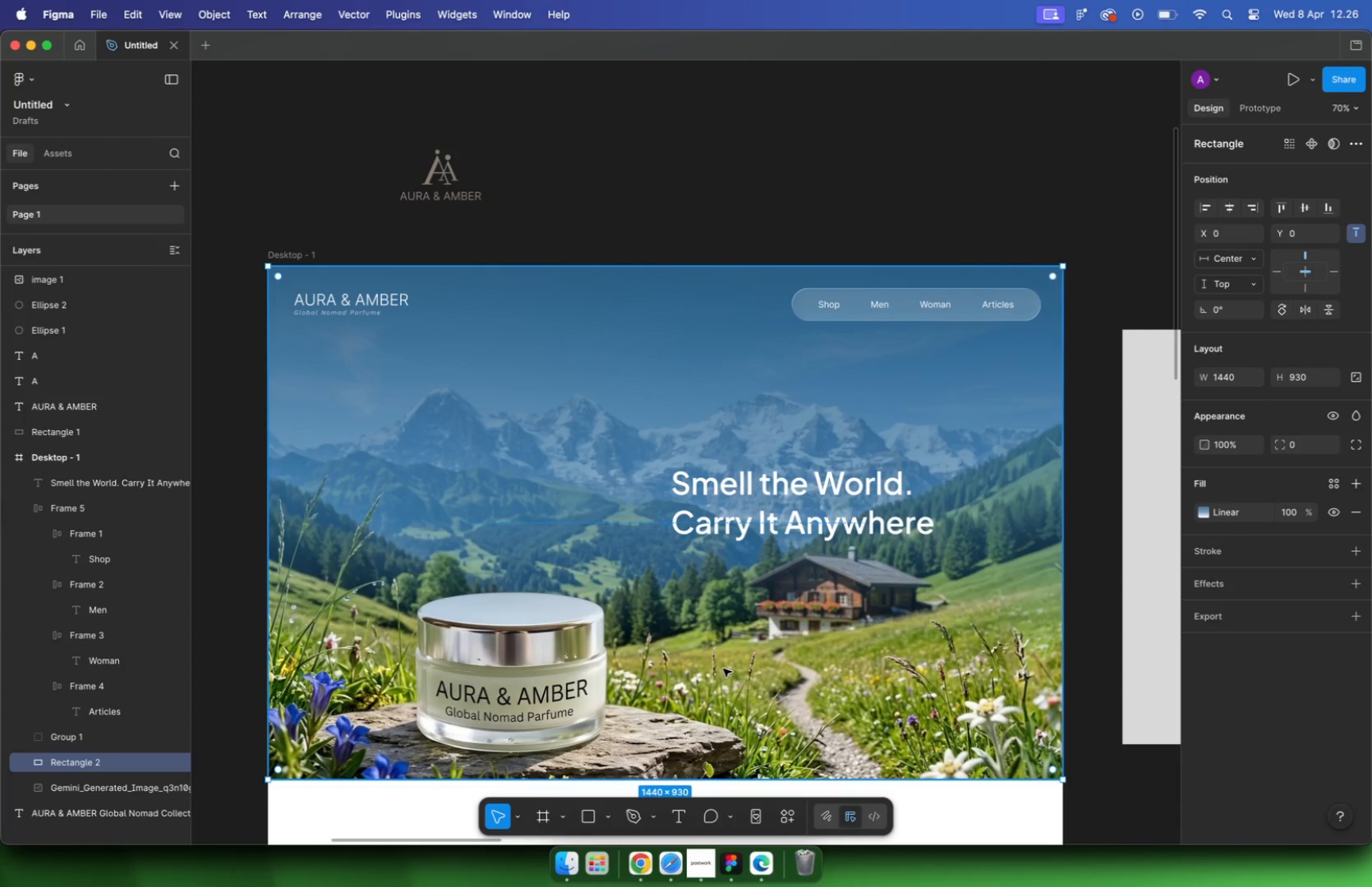 
left_click([1206, 510])
 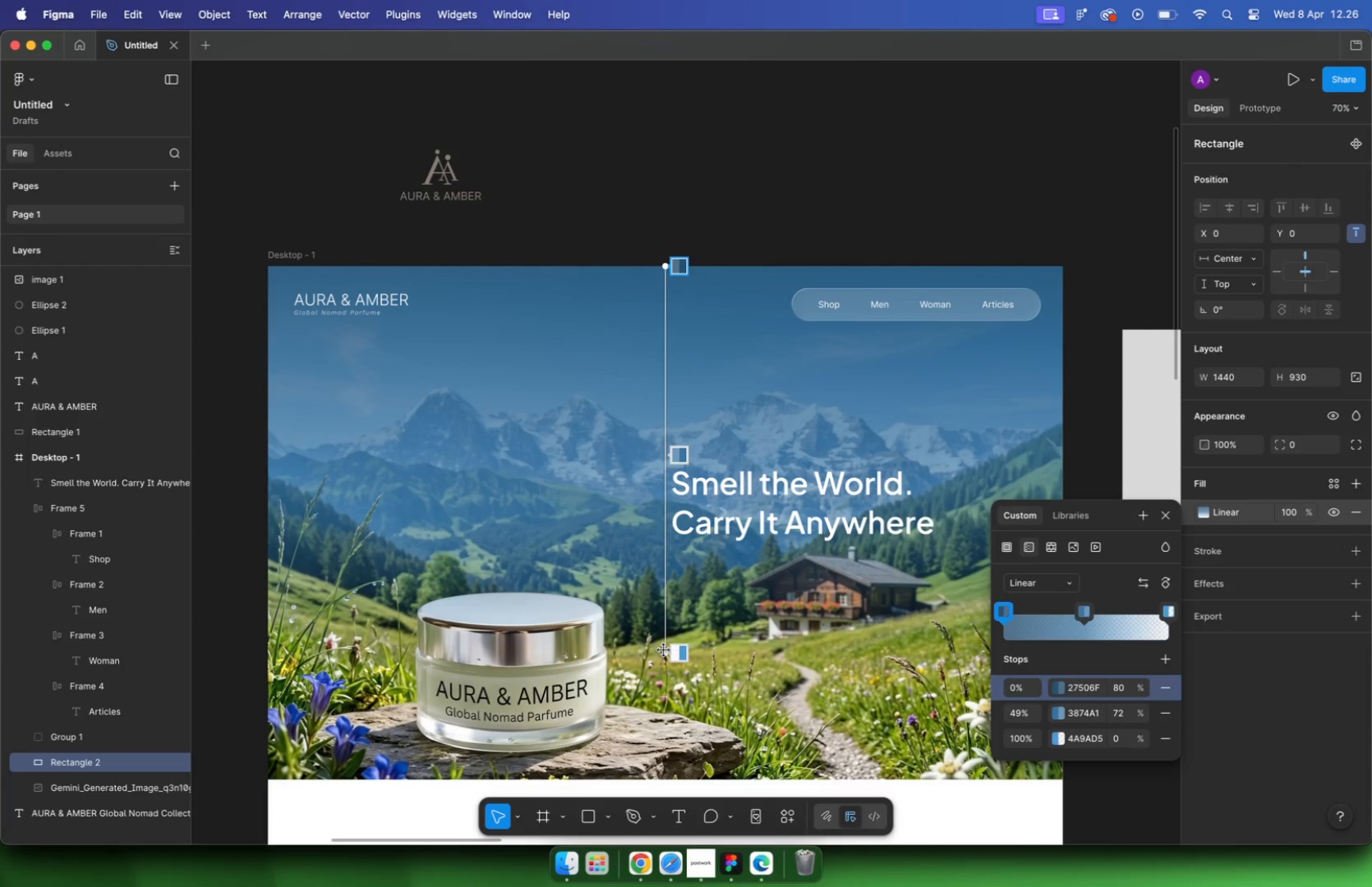 
left_click_drag(start_coordinate=[663, 650], to_coordinate=[656, 781])
 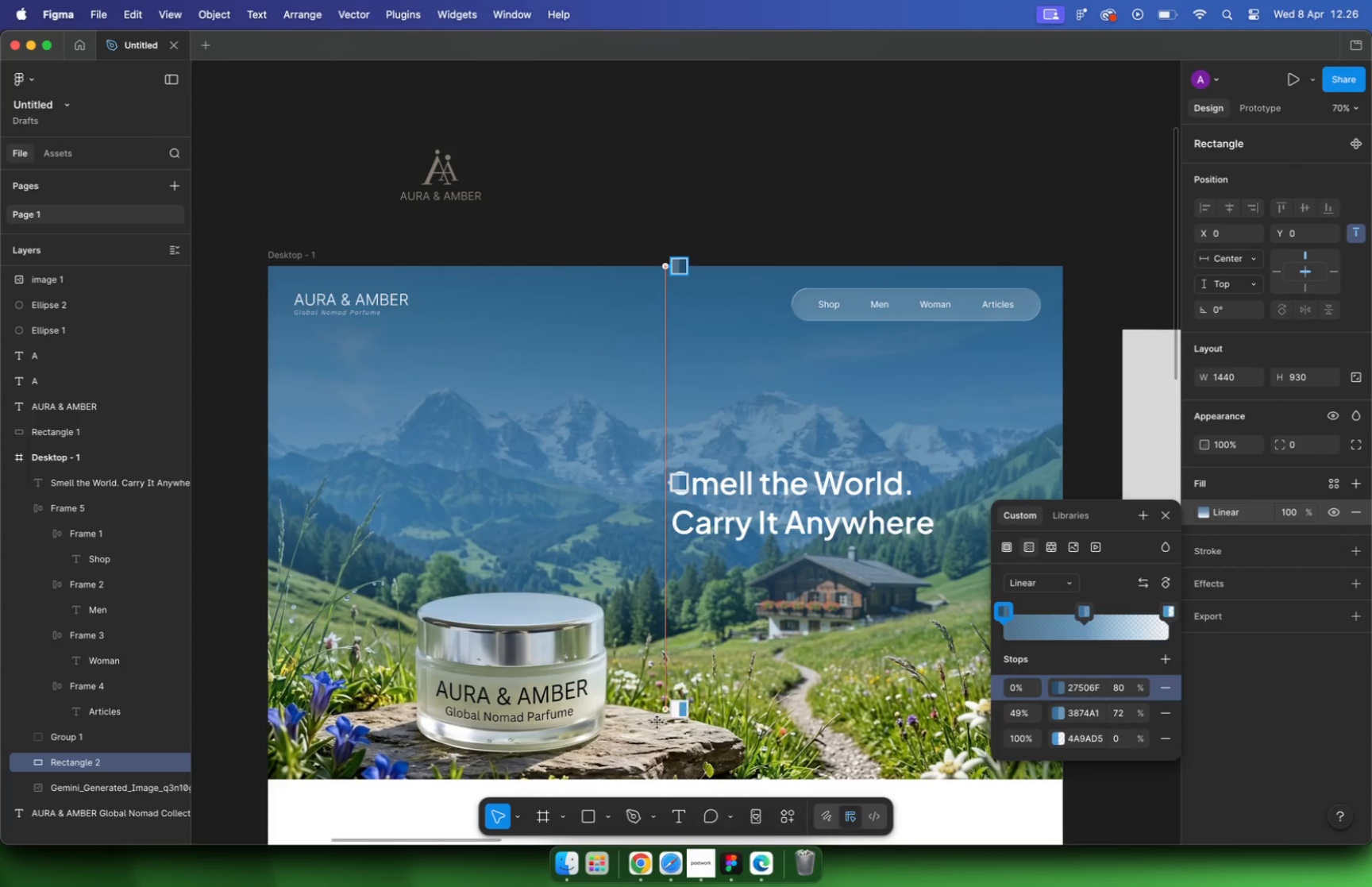 
key(Shift+ShiftLeft)
 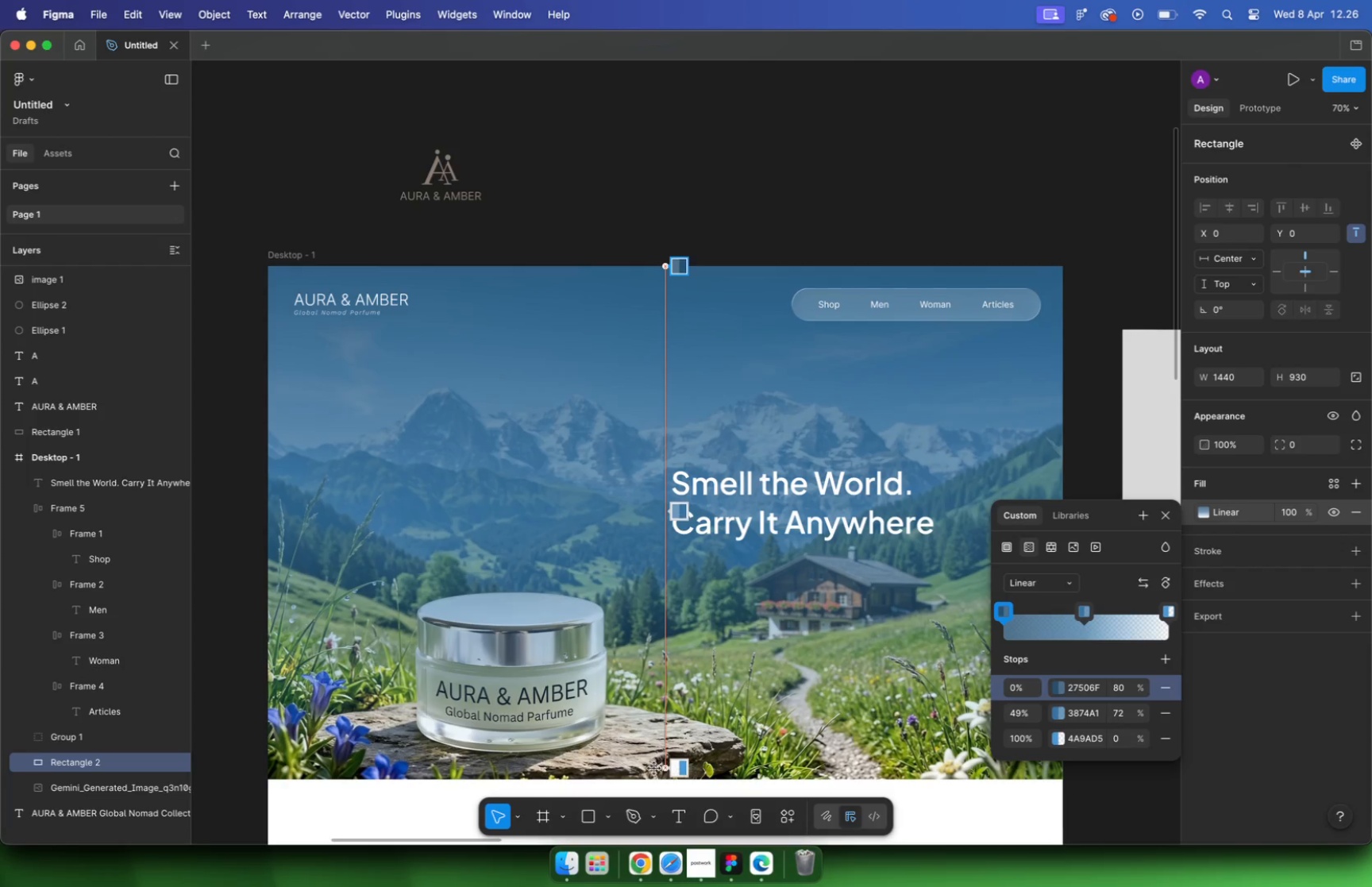 
hold_key(key=ShiftLeft, duration=2.71)
 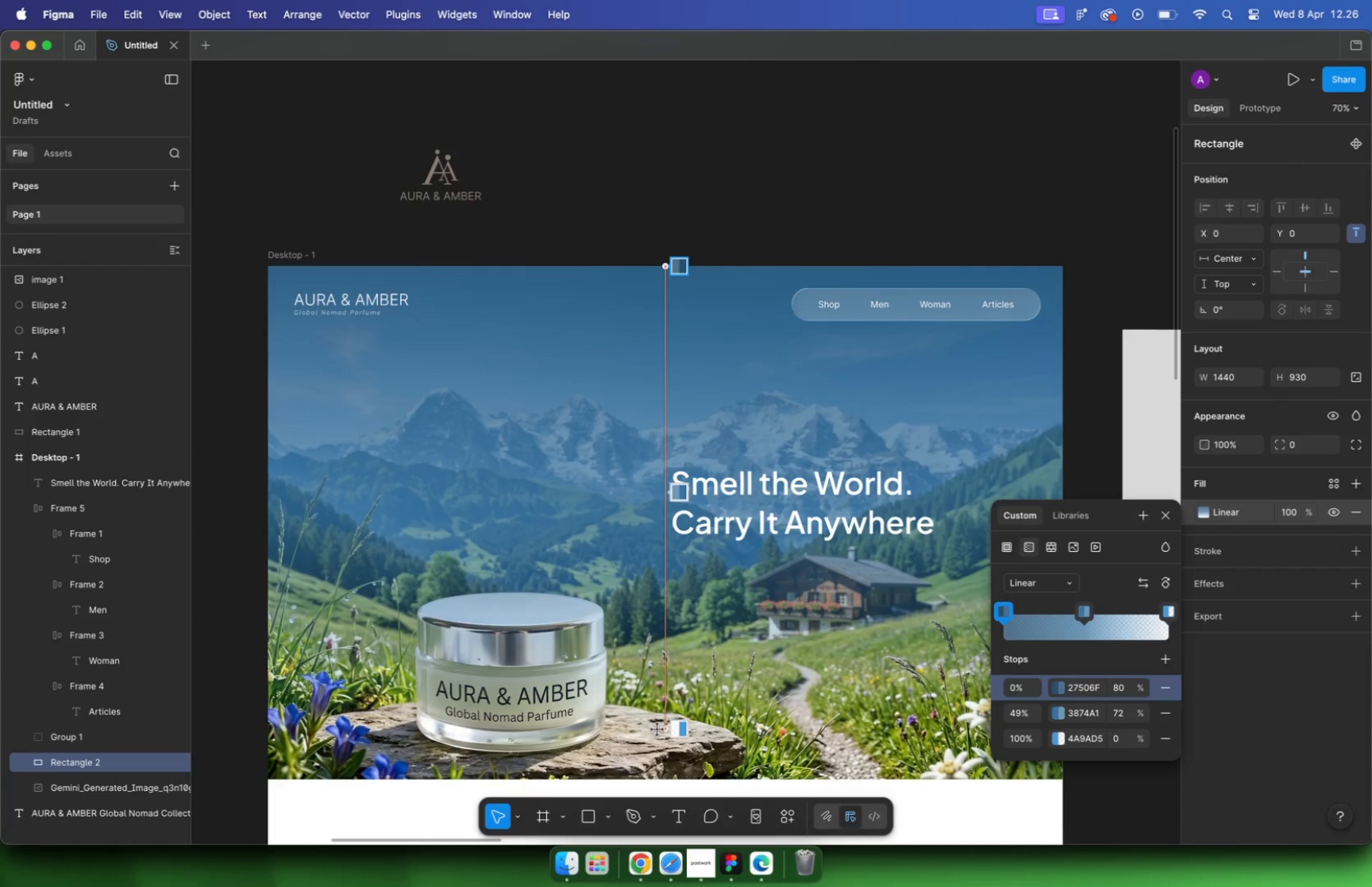 
left_click_drag(start_coordinate=[668, 781], to_coordinate=[643, 652])
 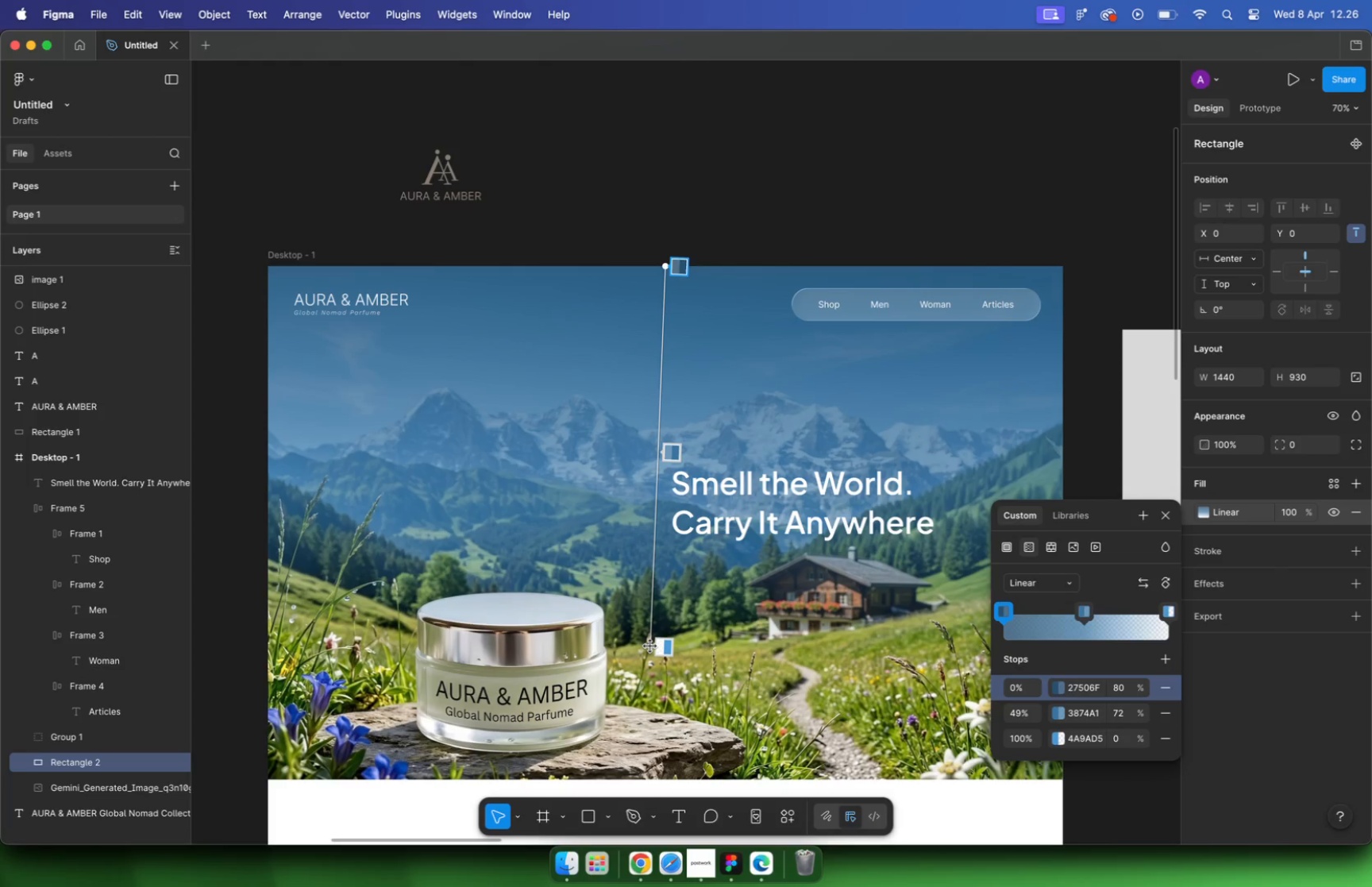 
left_click_drag(start_coordinate=[669, 264], to_coordinate=[698, 347])
 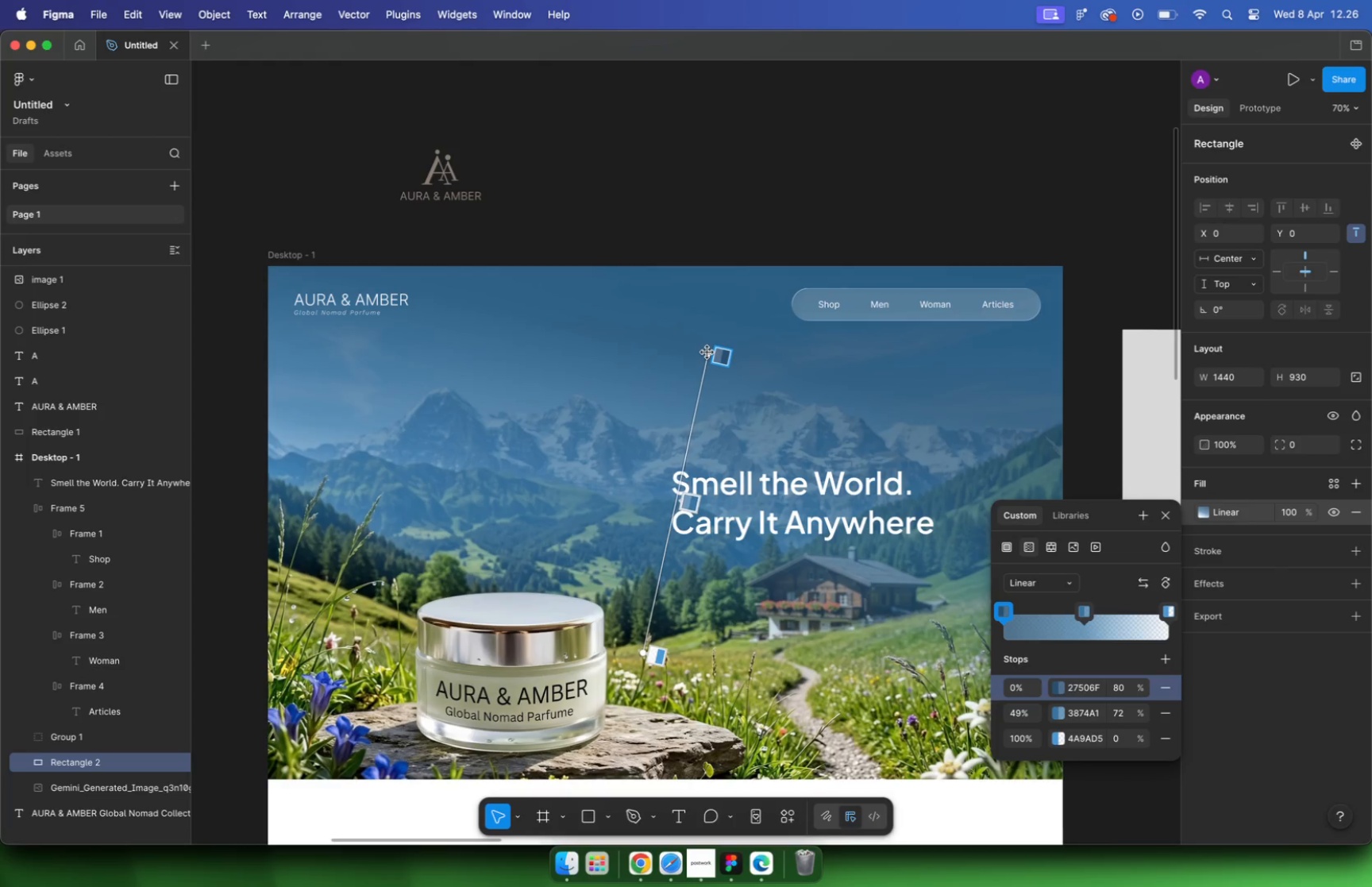 
hold_key(key=CommandLeft, duration=1.1)
scroll: coordinate [698, 348], scroll_direction: down, amount: 11.0
 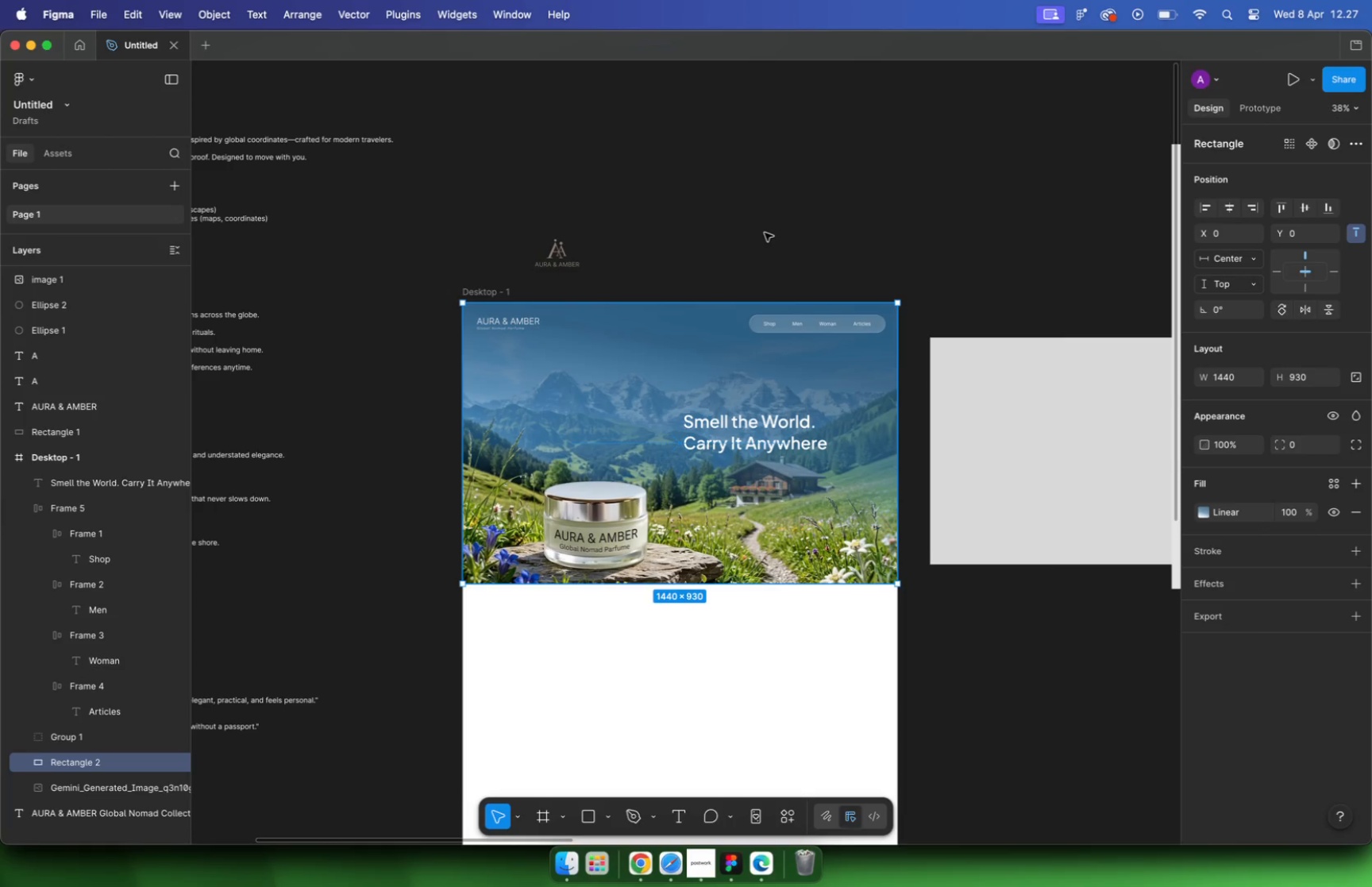 
wait(29.62)
 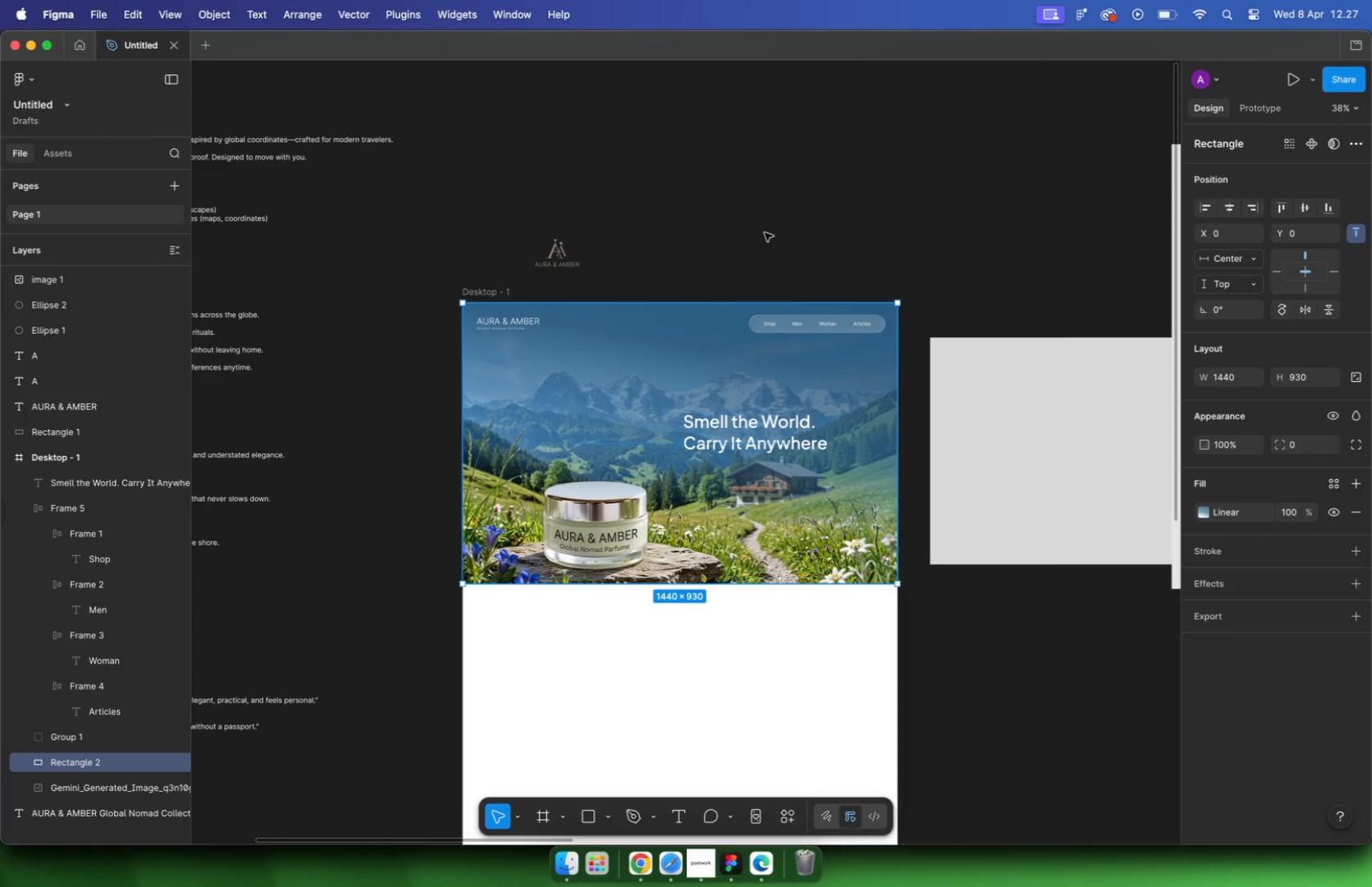 
hold_key(key=CommandLeft, duration=0.99)
scroll: coordinate [720, 405], scroll_direction: up, amount: 19.0
 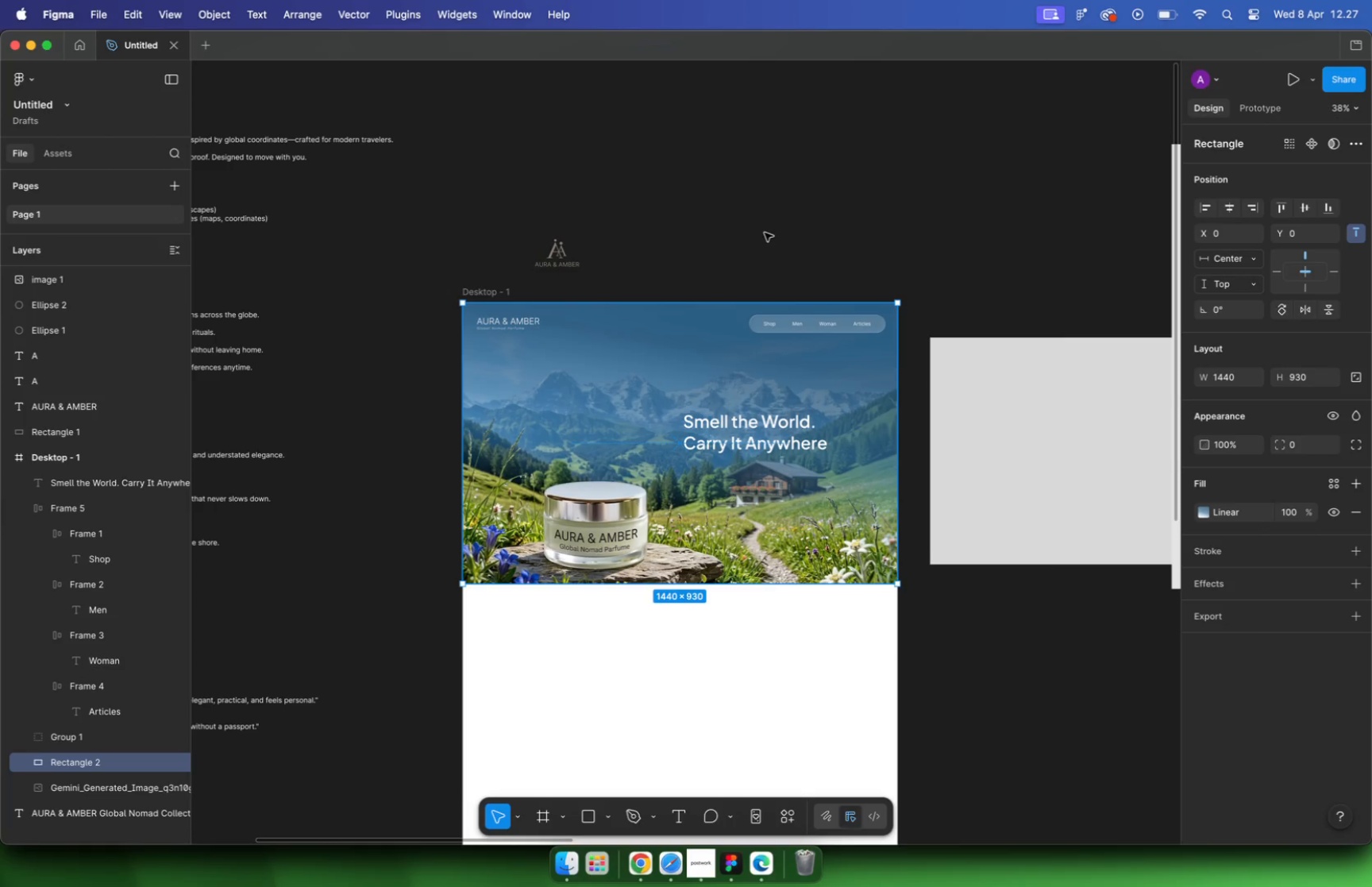 
key(R)
 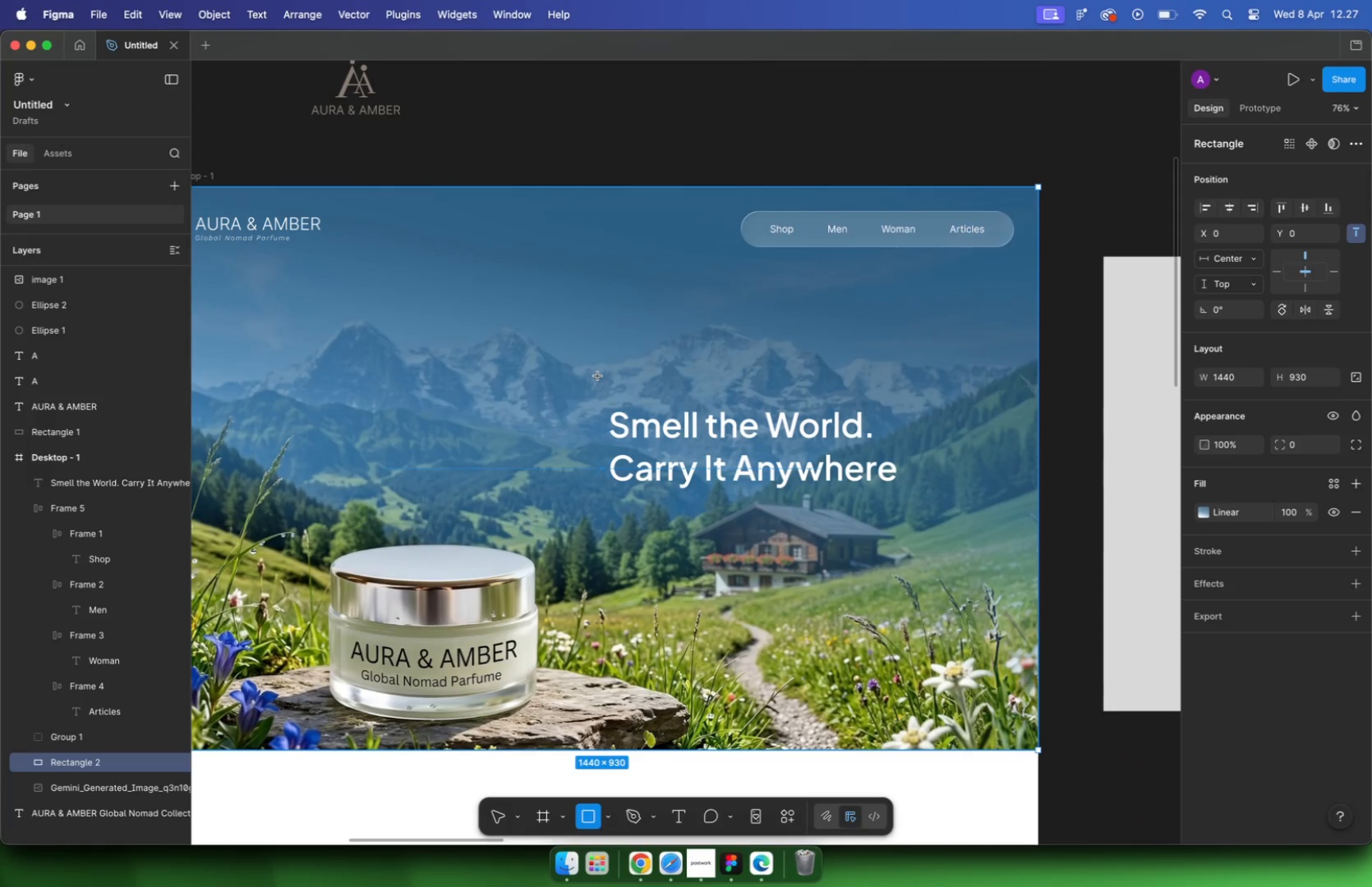 
hold_key(key=CommandLeft, duration=0.43)
 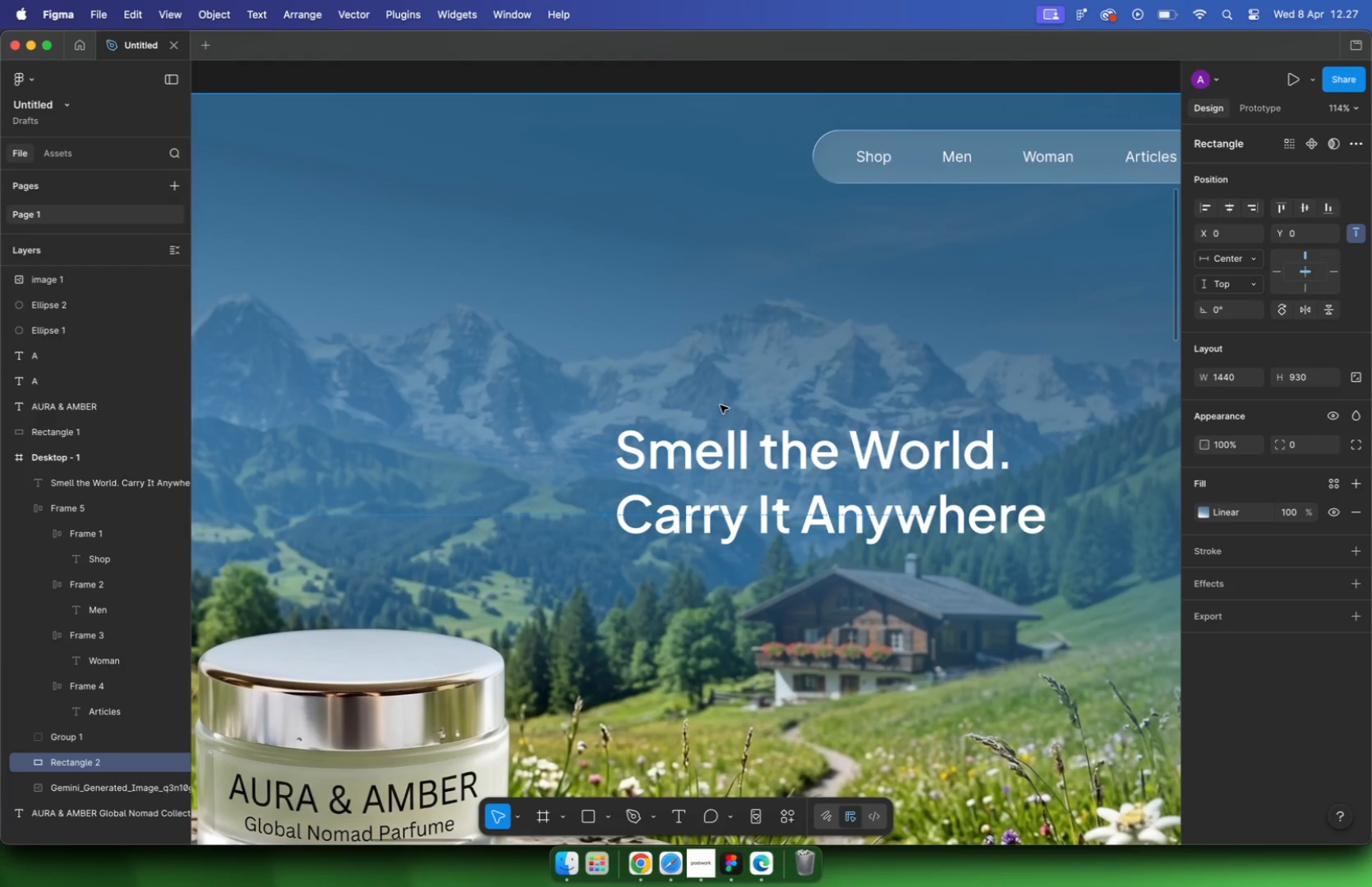 
left_click_drag(start_coordinate=[599, 377], to_coordinate=[969, 515])
 